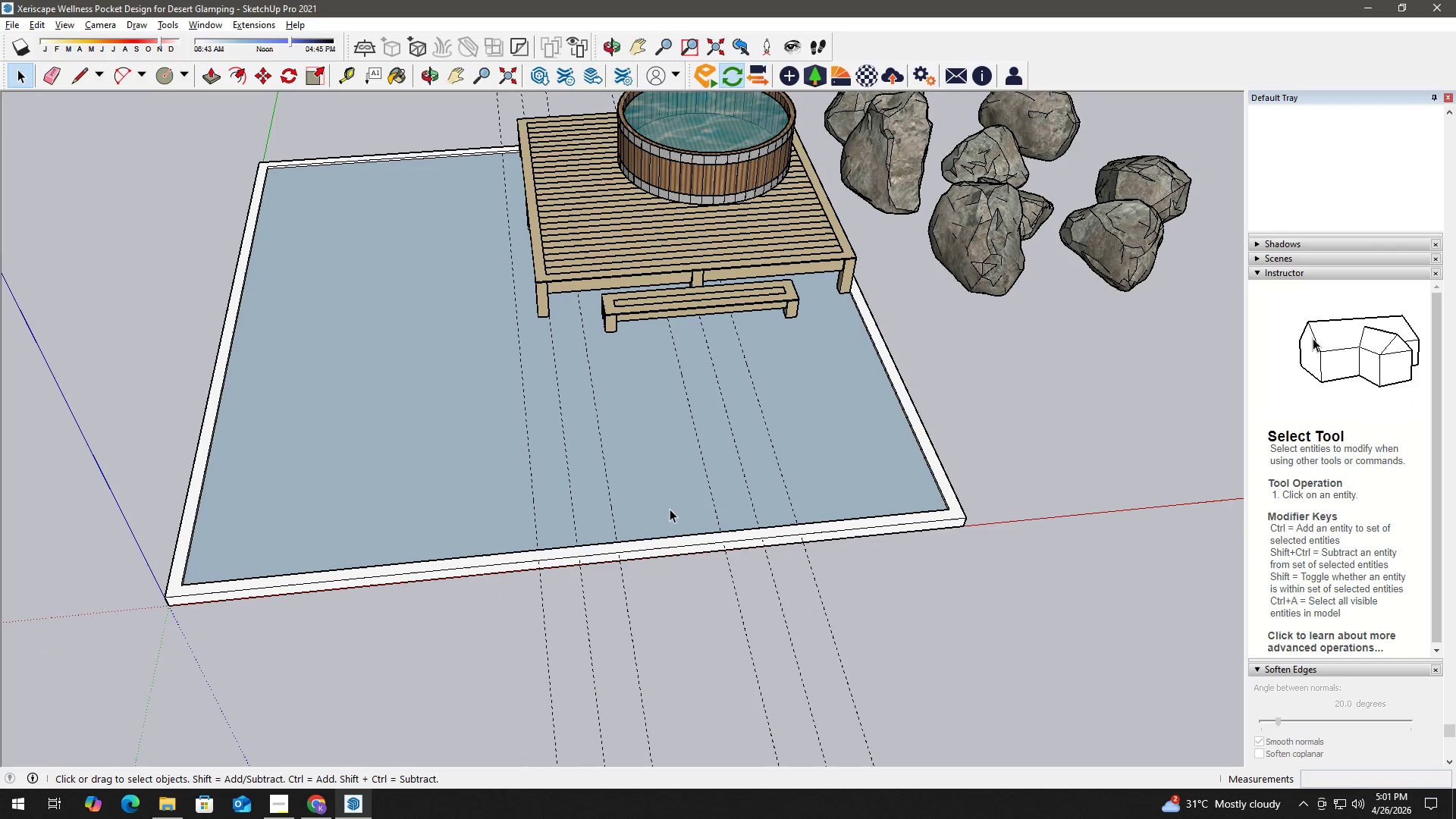 
left_click([664, 417])
 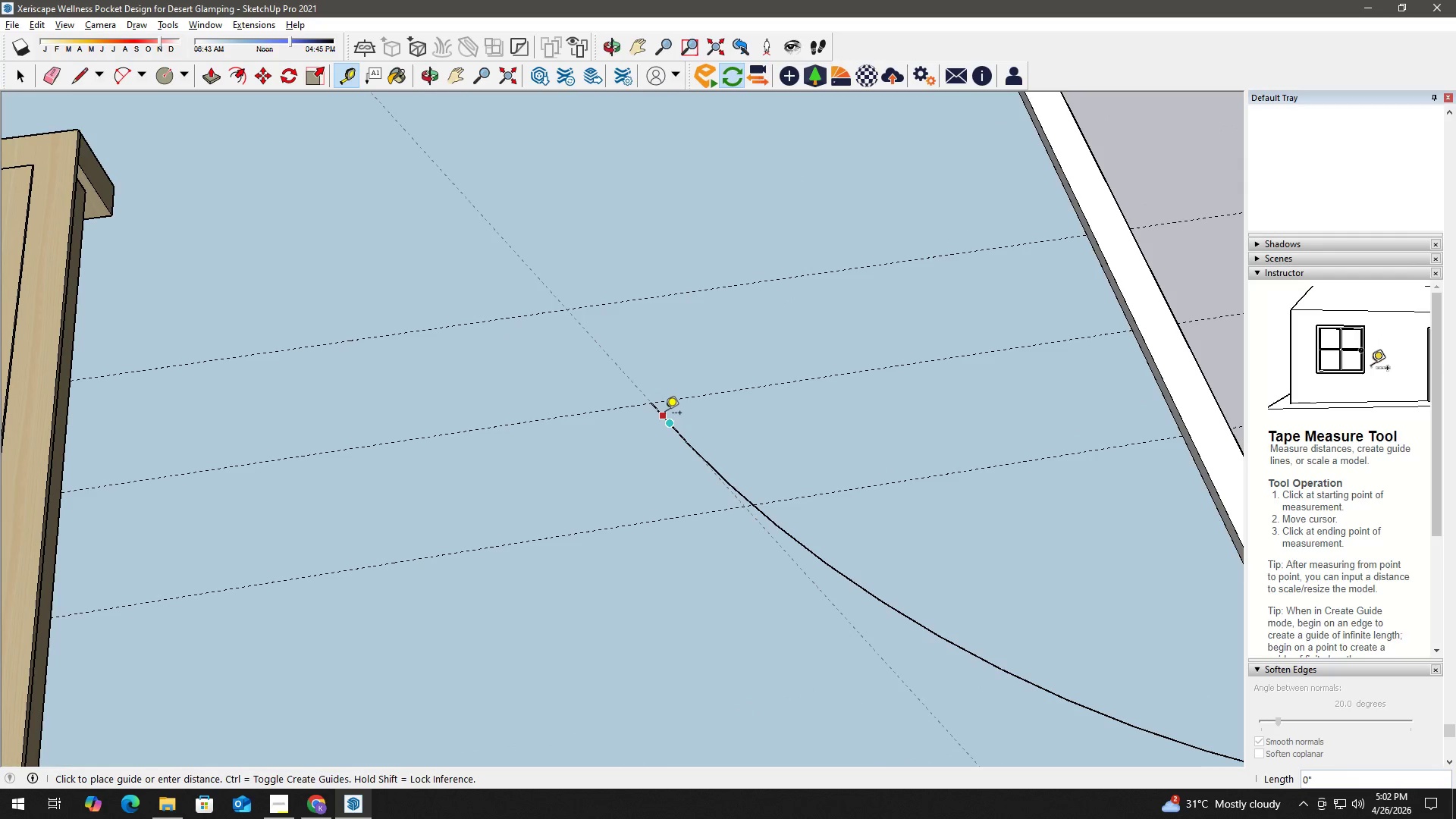 
scroll: coordinate [538, 610], scroll_direction: up, amount: 6.0
 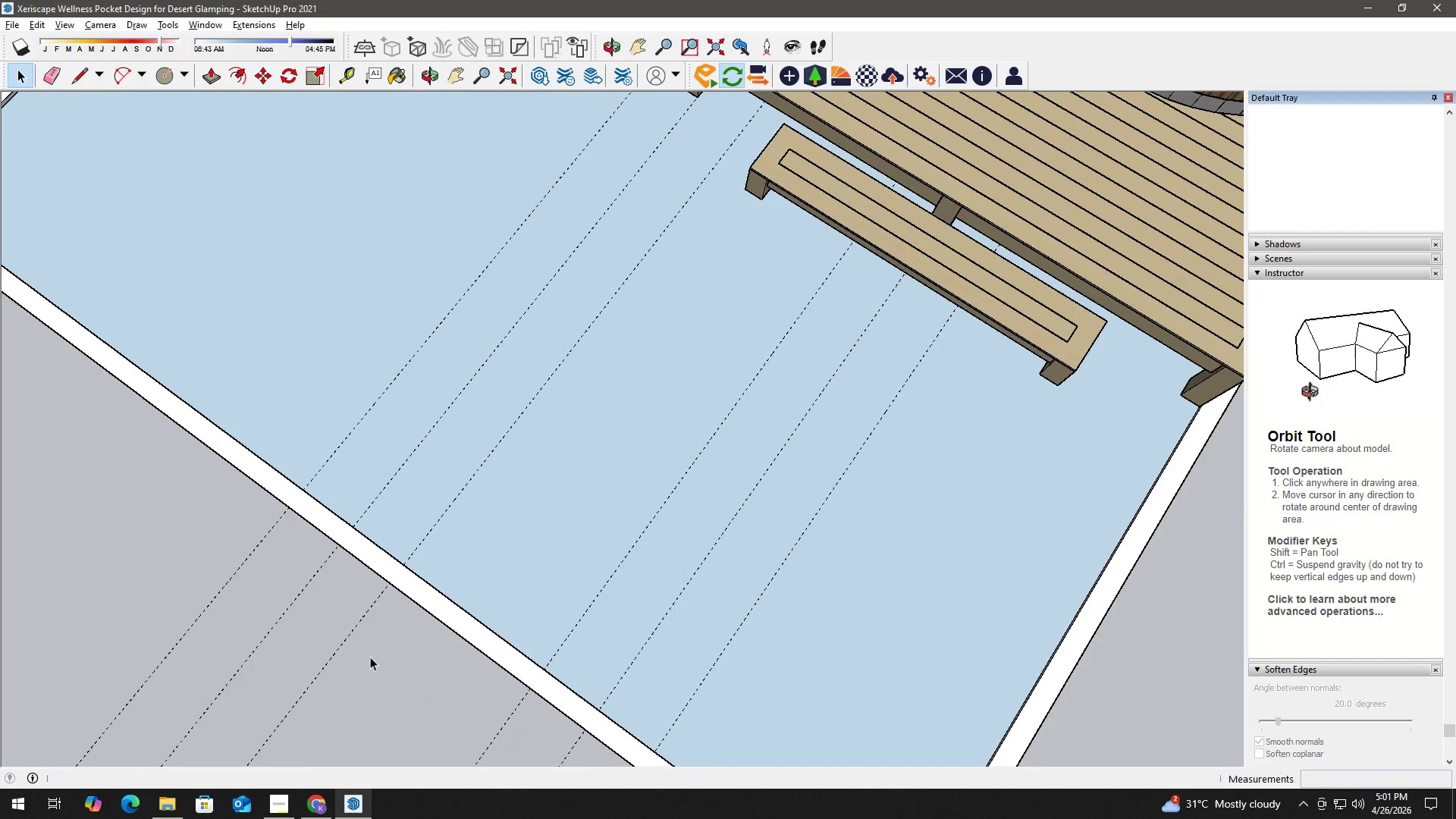 
double_click([665, 414])
 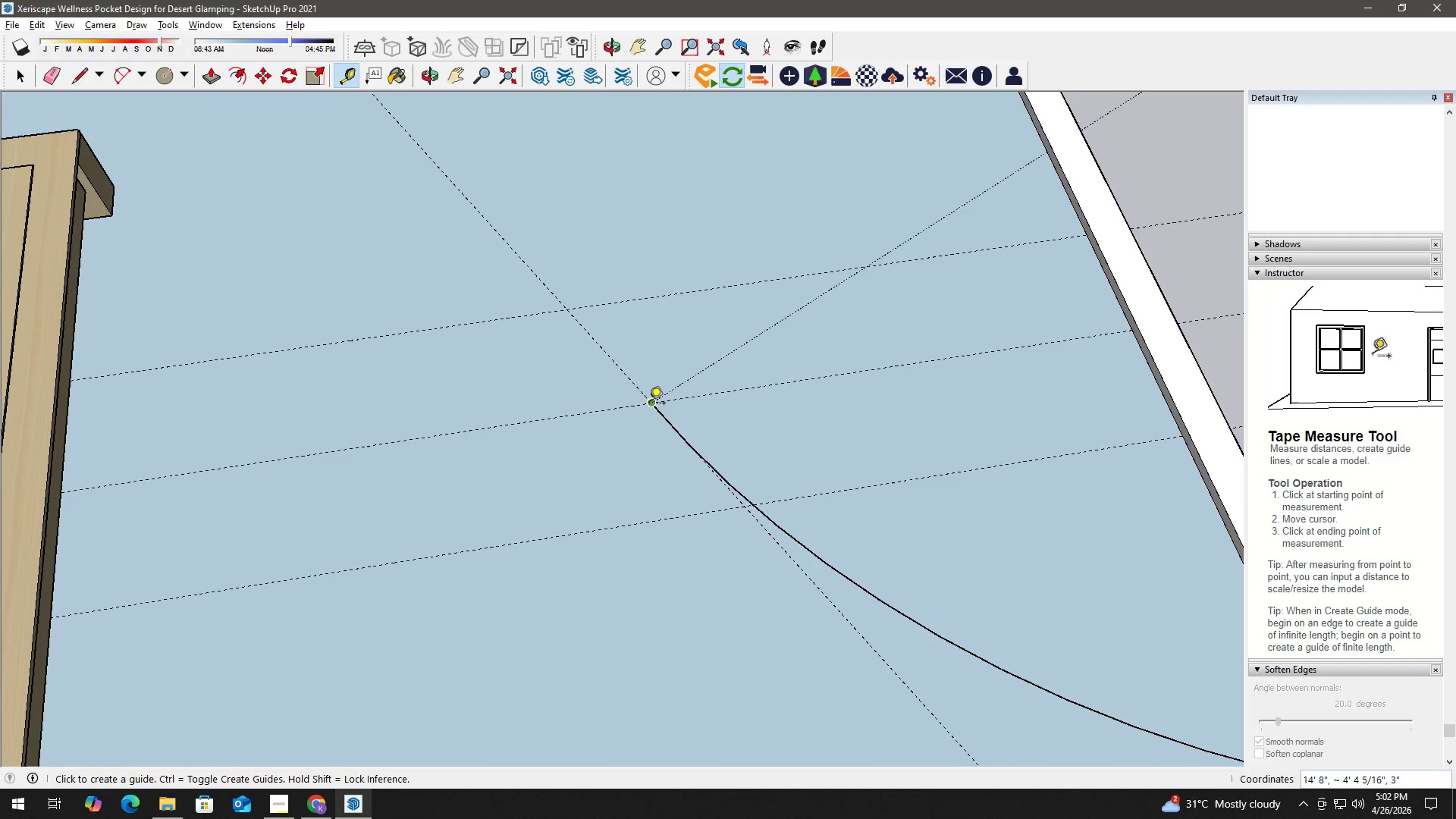 
key(Space)
 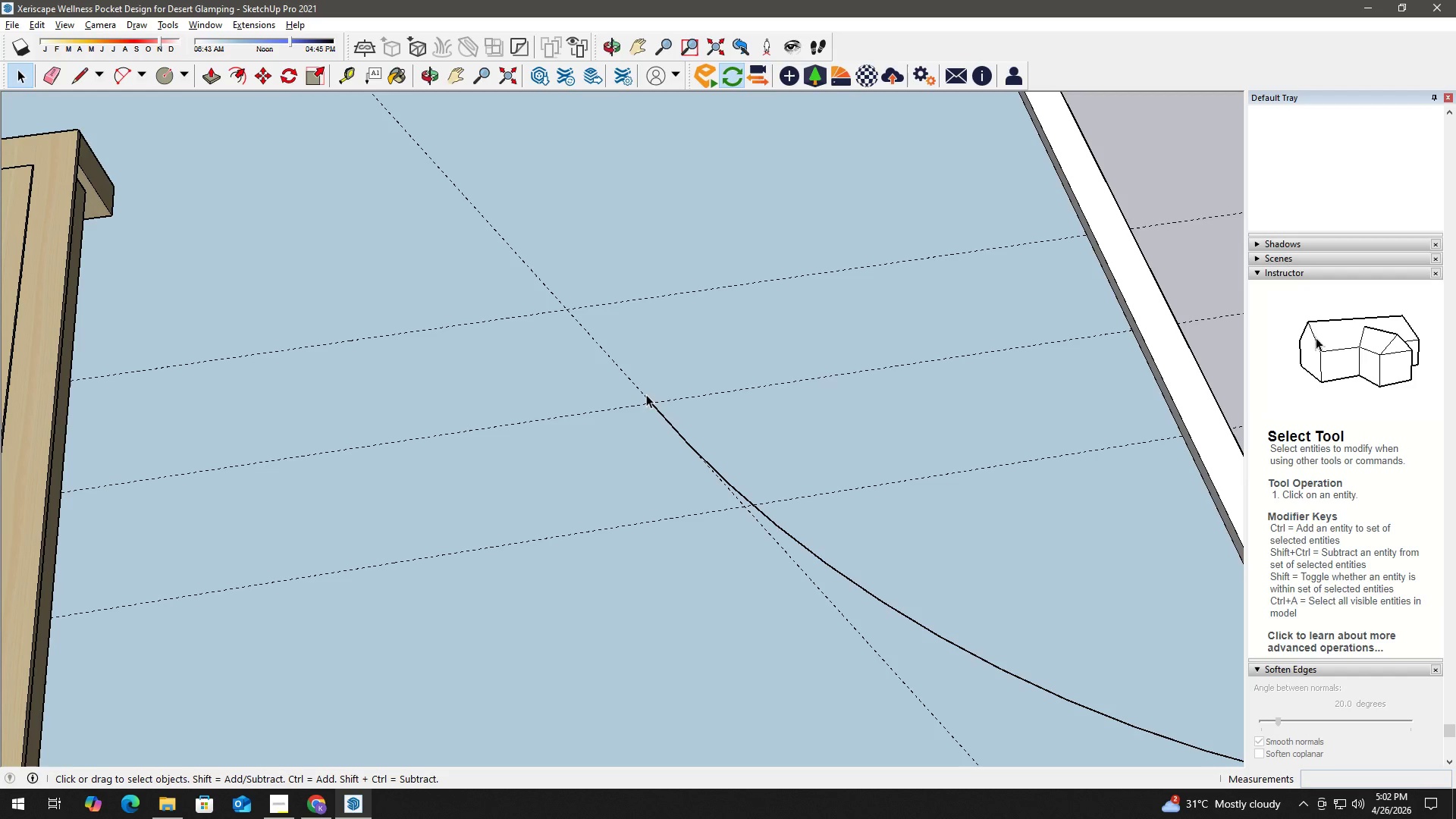 
key(L)
 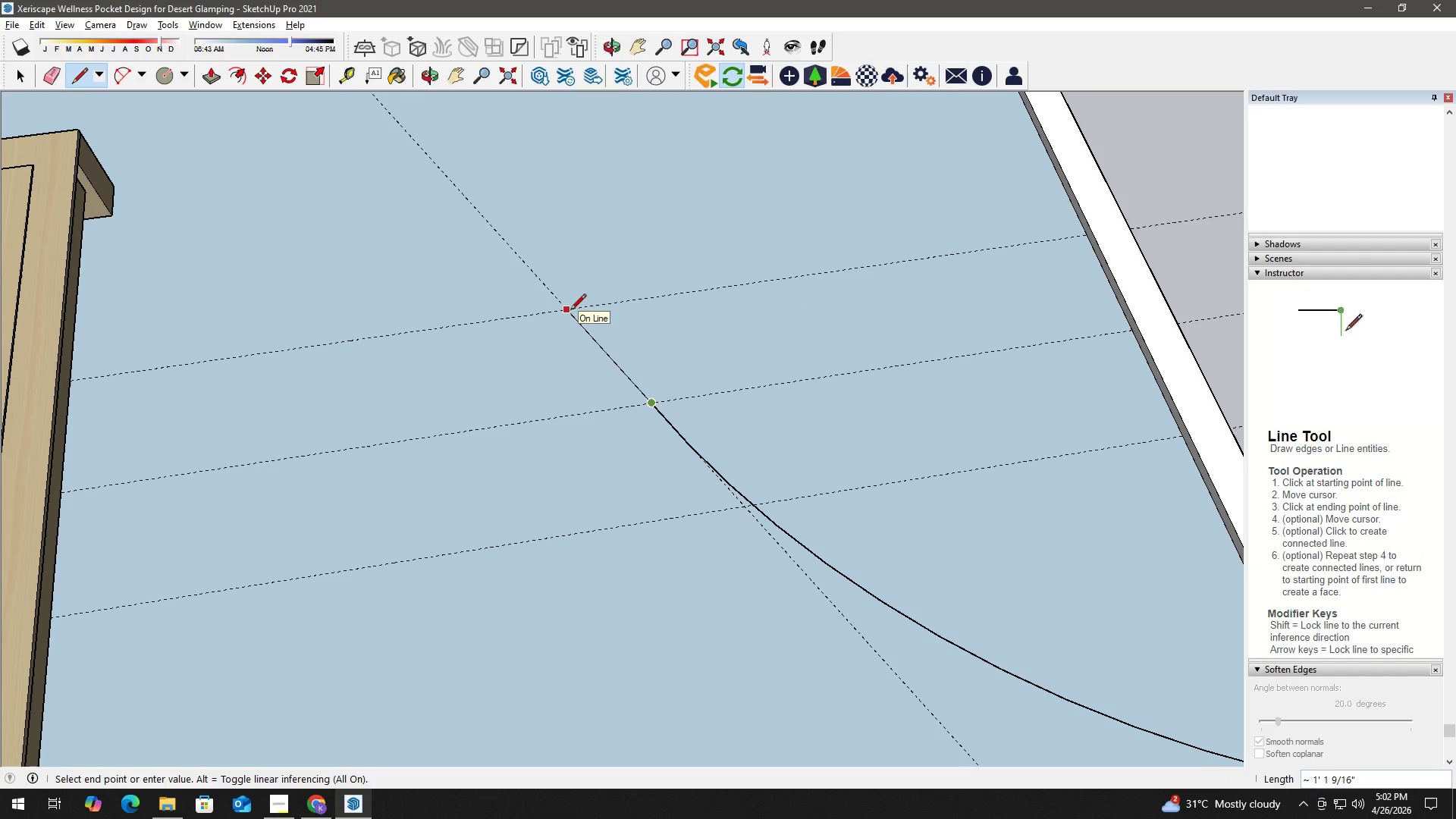 
scroll: coordinate [391, 325], scroll_direction: up, amount: 13.0
 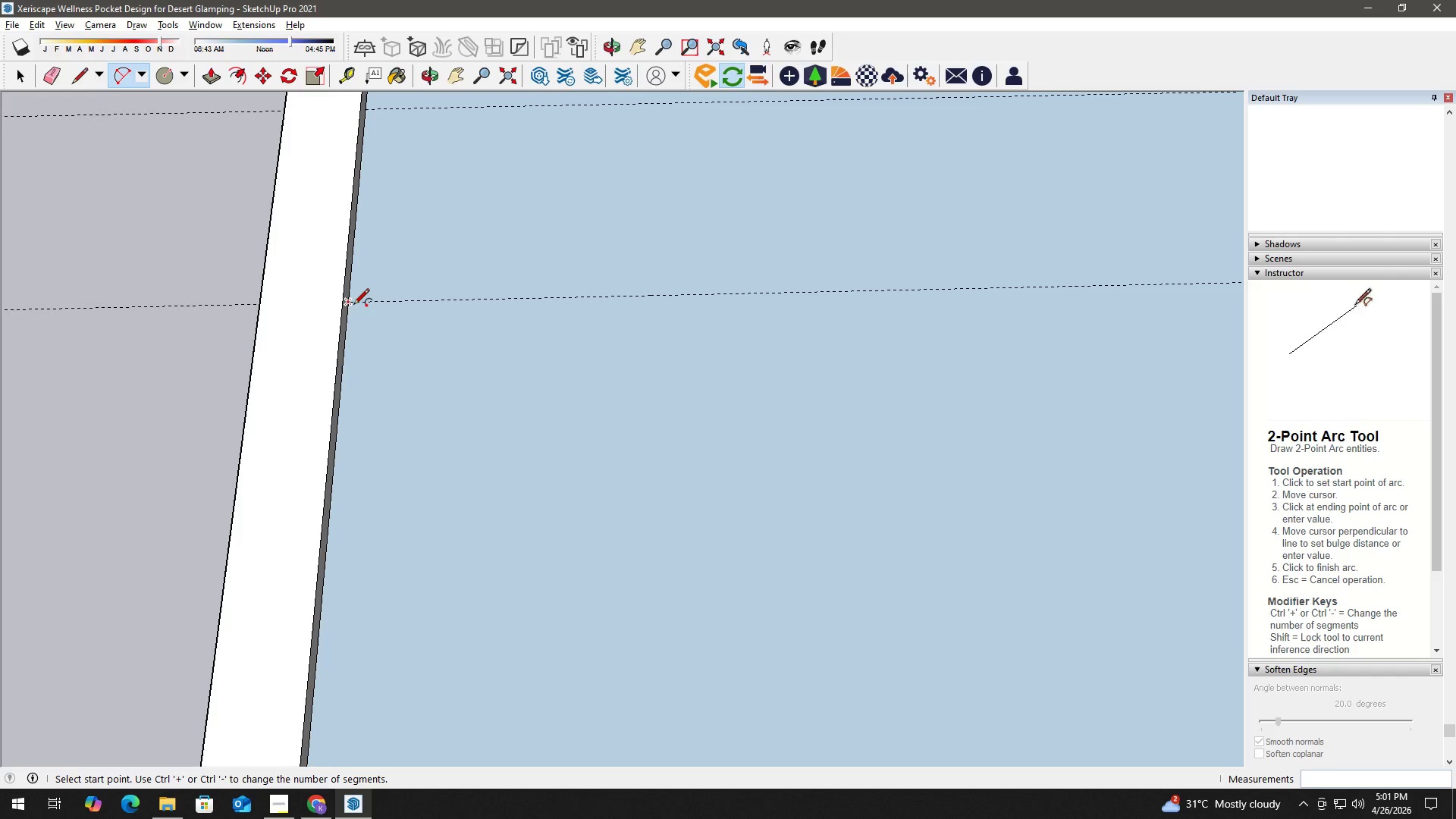 
scroll: coordinate [460, 391], scroll_direction: down, amount: 2.0
 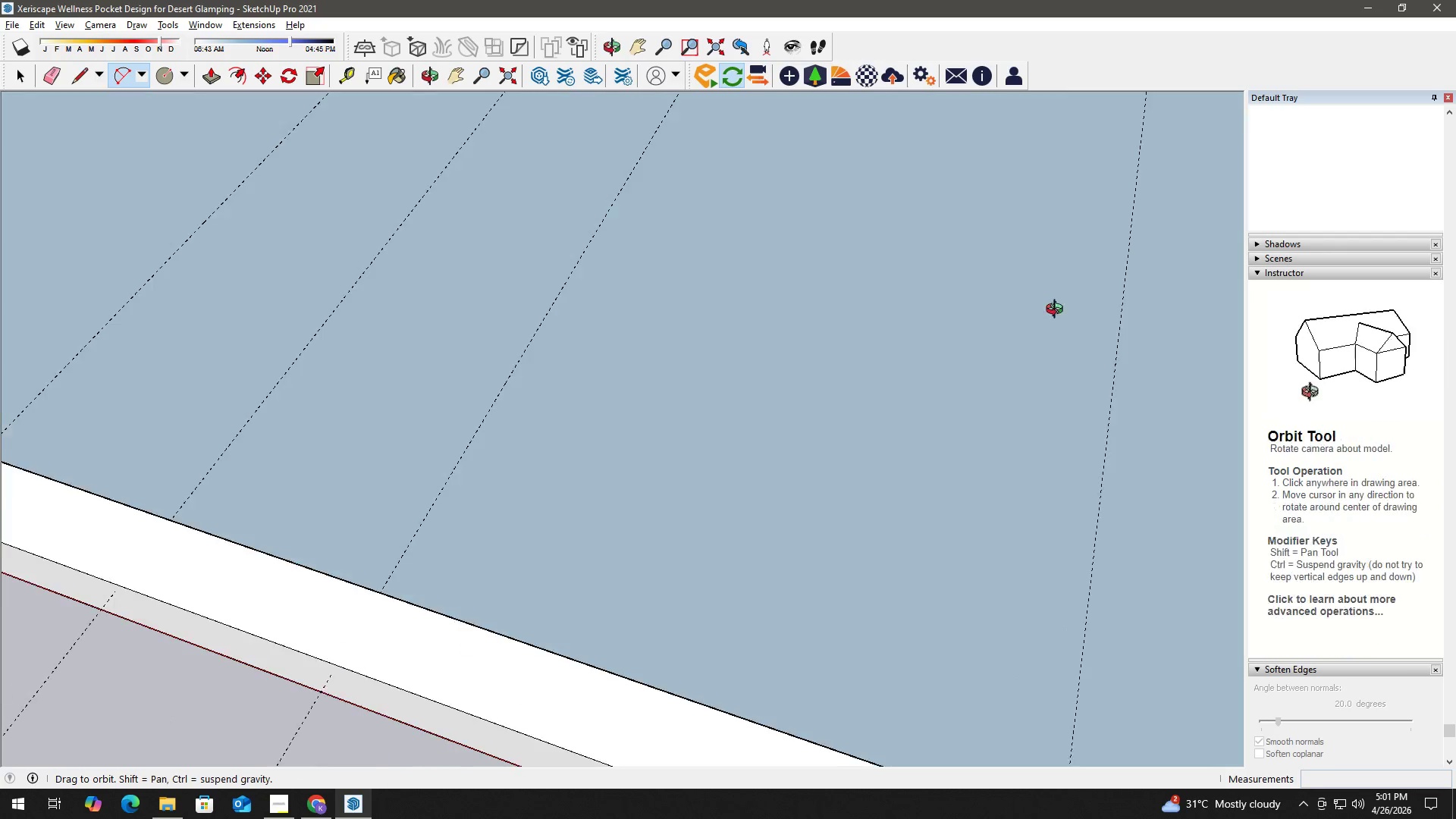 
key(Space)
 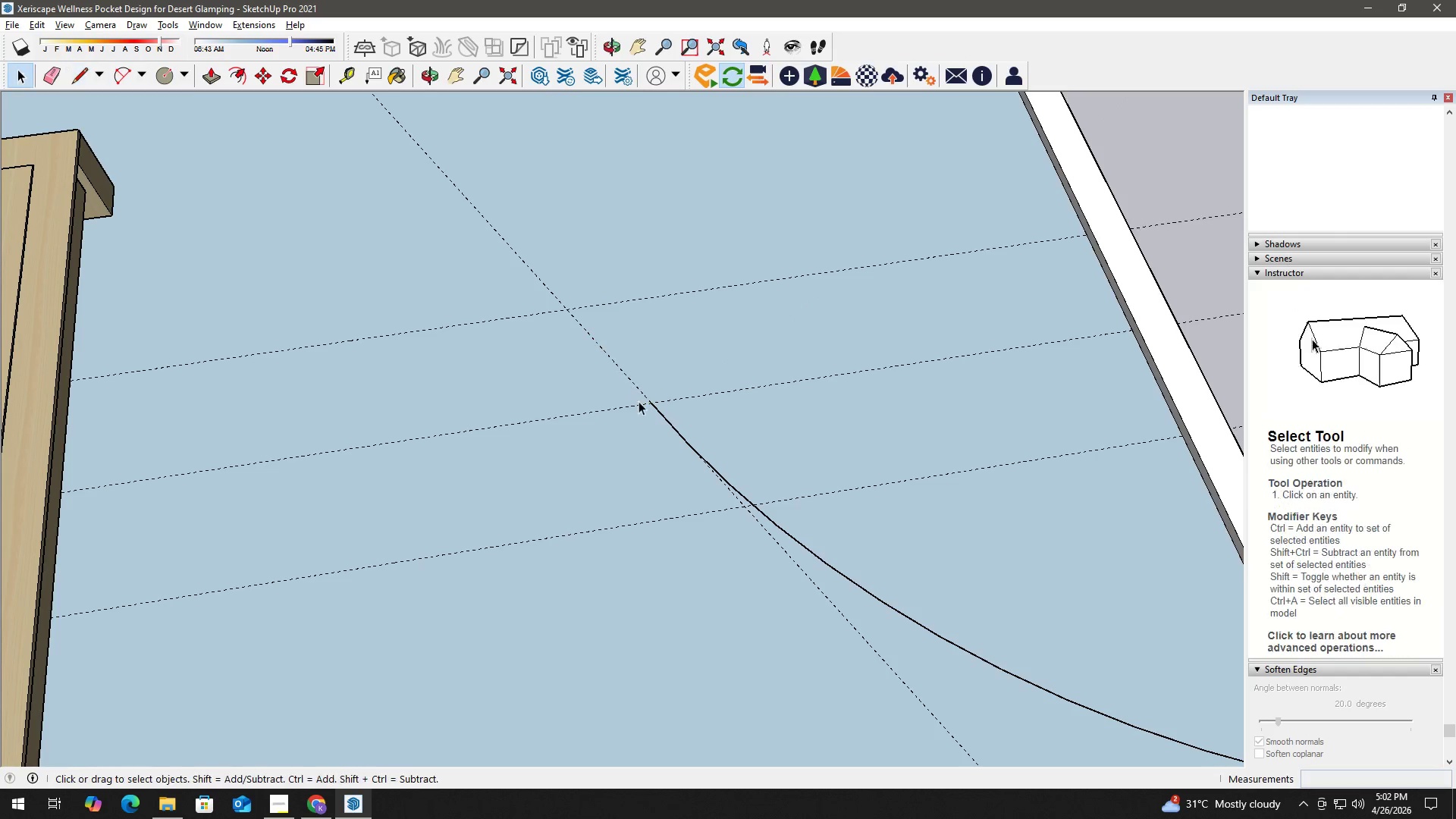 
key(A)
 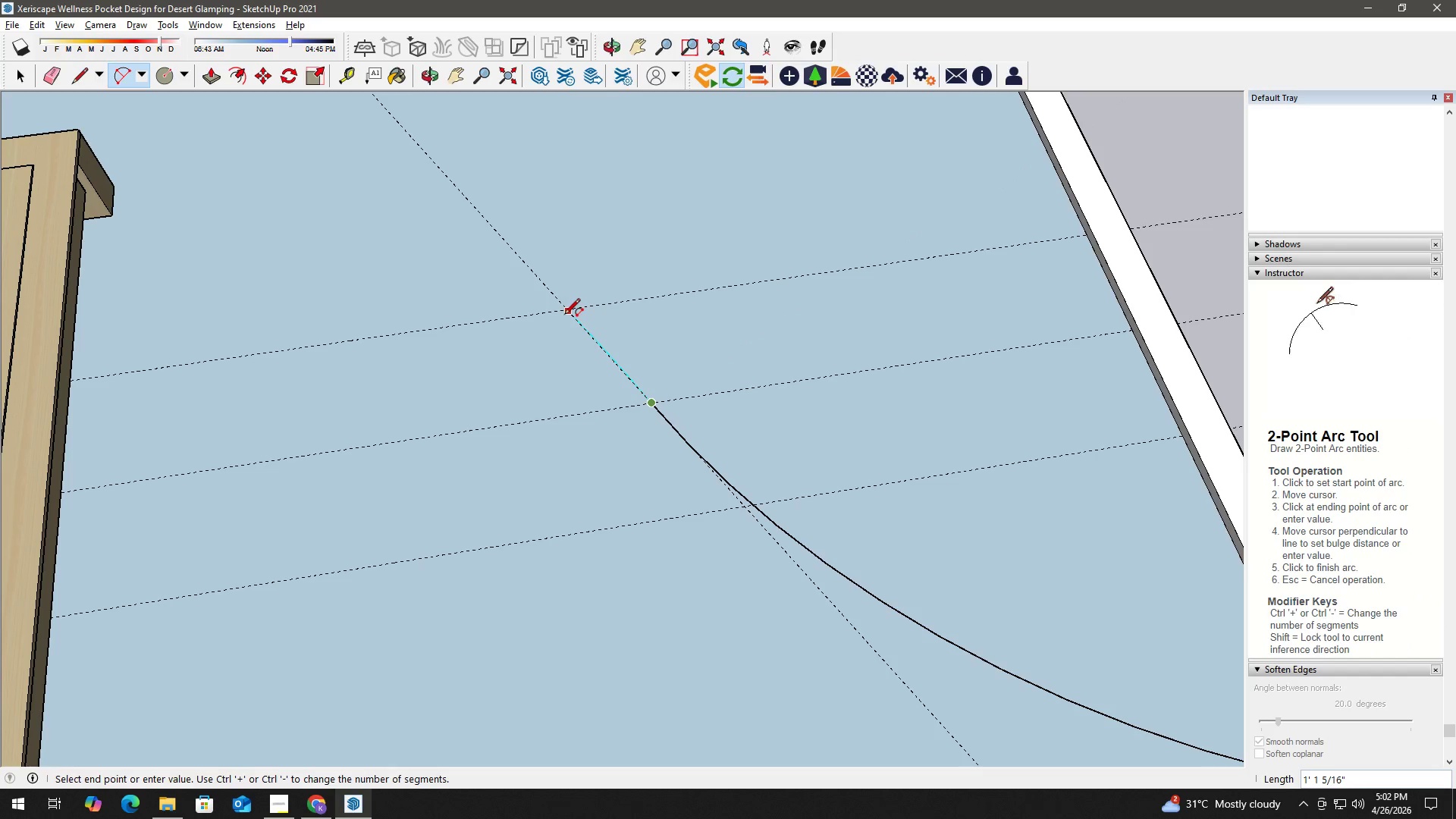 
scroll: coordinate [938, 284], scroll_direction: down, amount: 15.0
 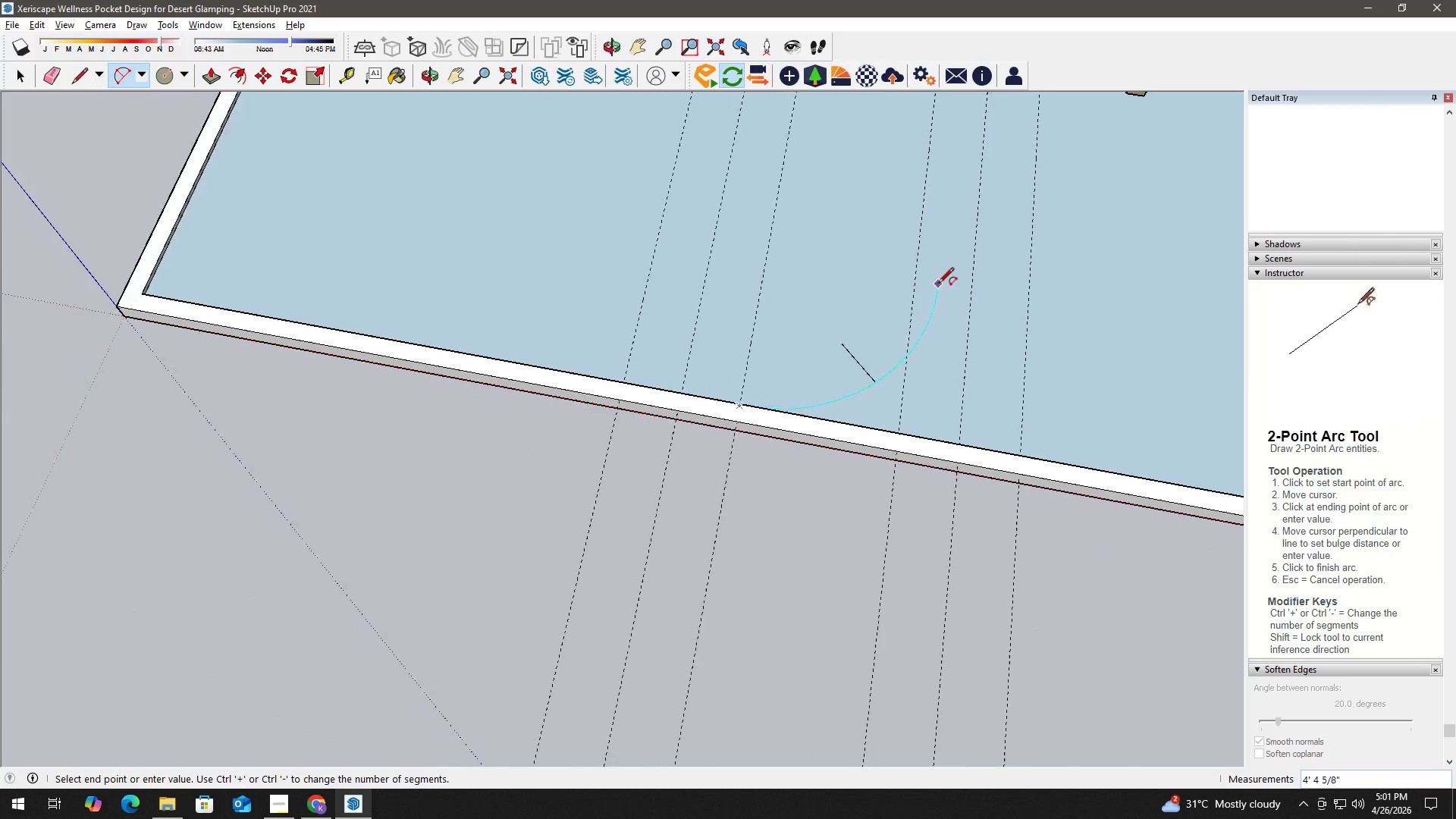 
left_click_drag(start_coordinate=[562, 312], to_coordinate=[554, 314])
 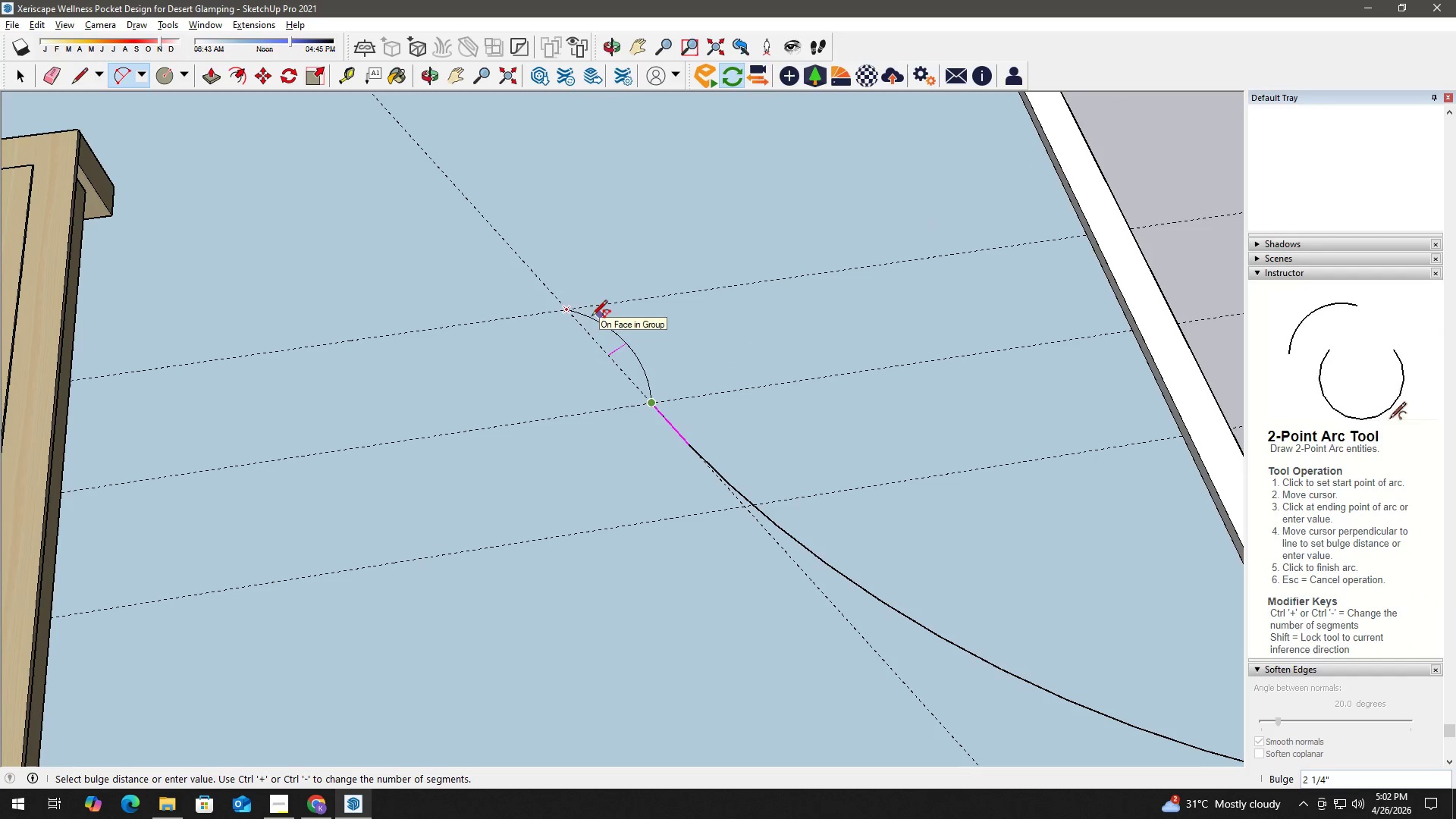 
scroll: coordinate [911, 496], scroll_direction: up, amount: 1.0
 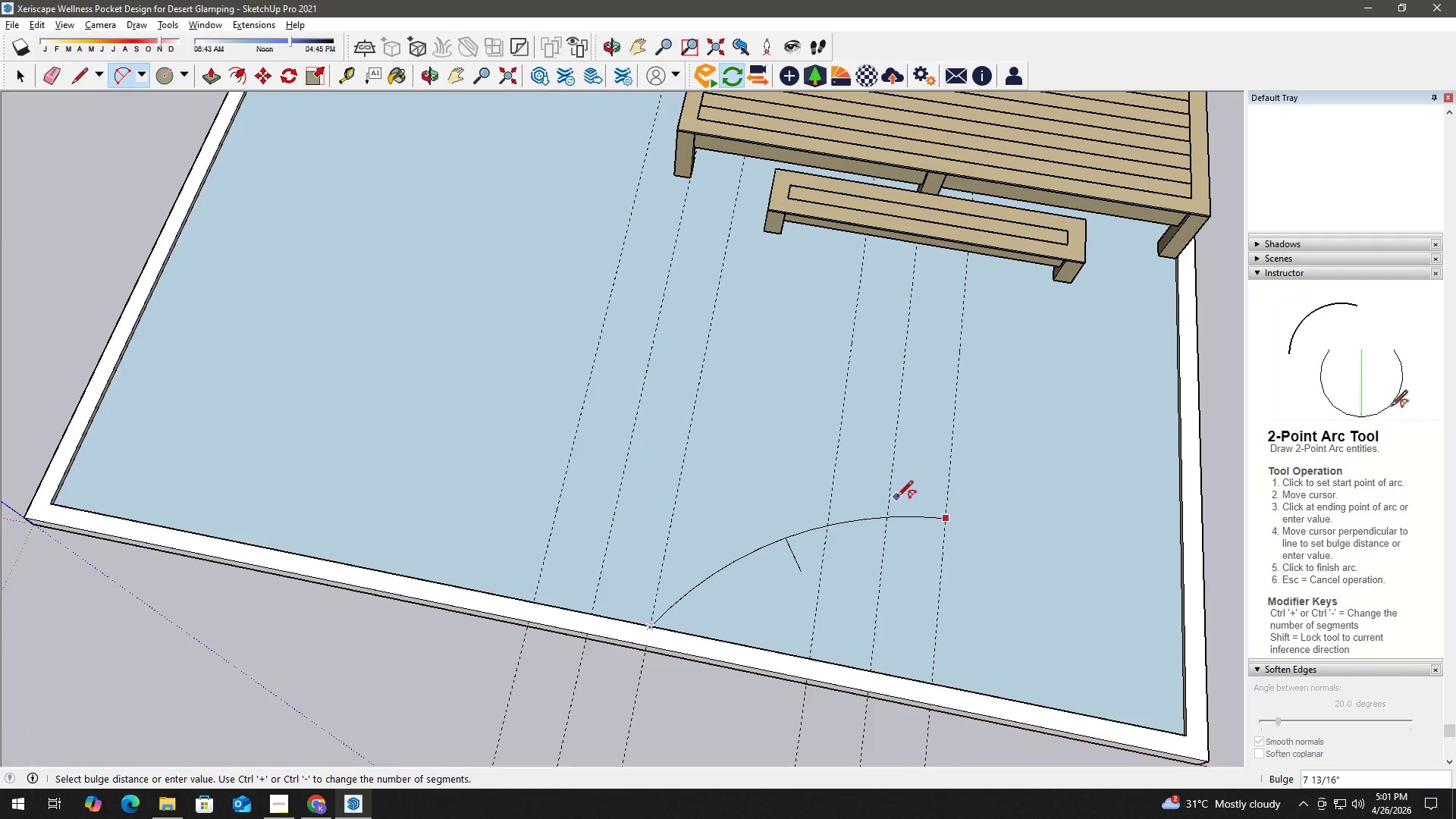 
key(Escape)
 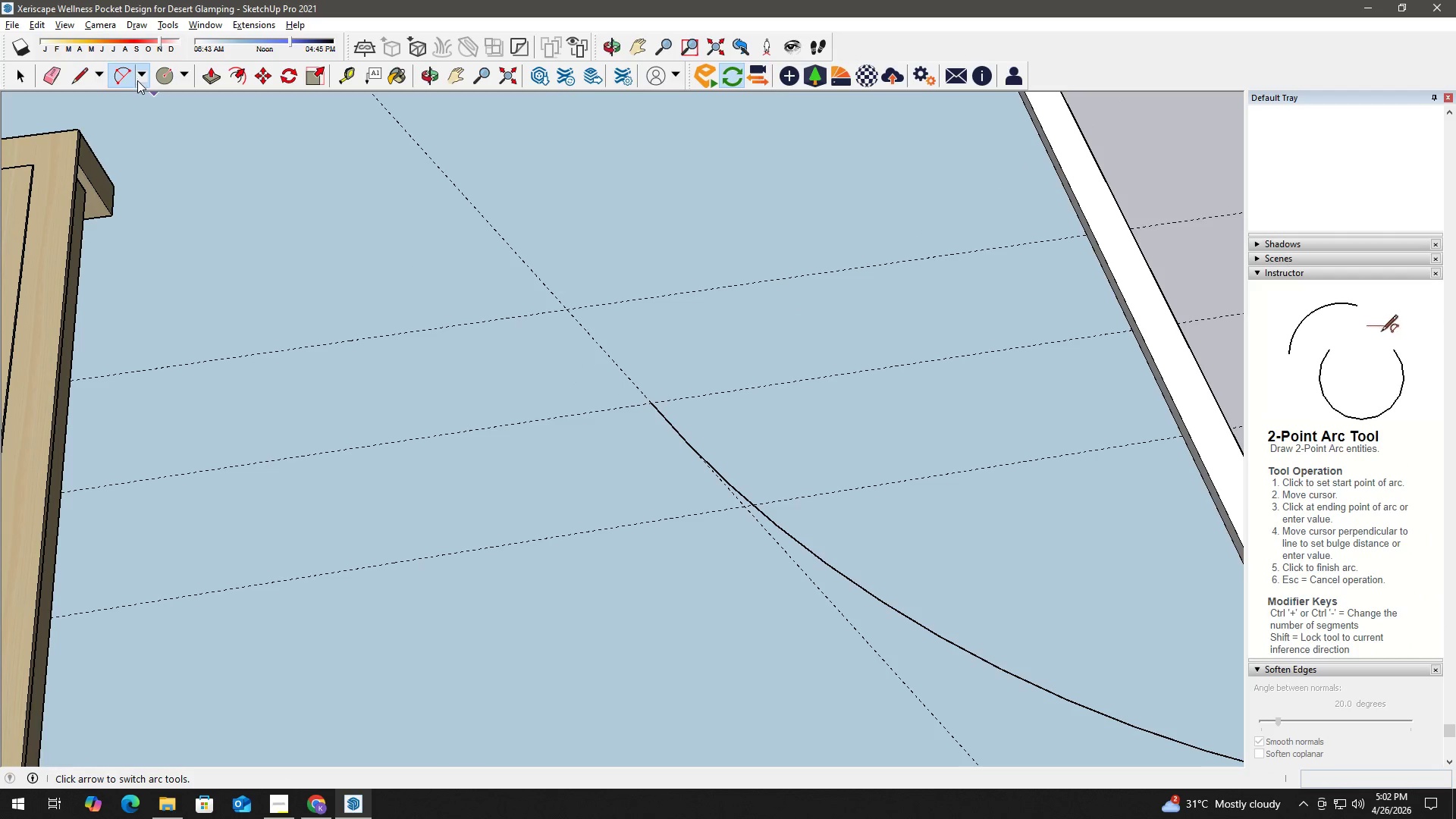 
left_click([138, 80])
 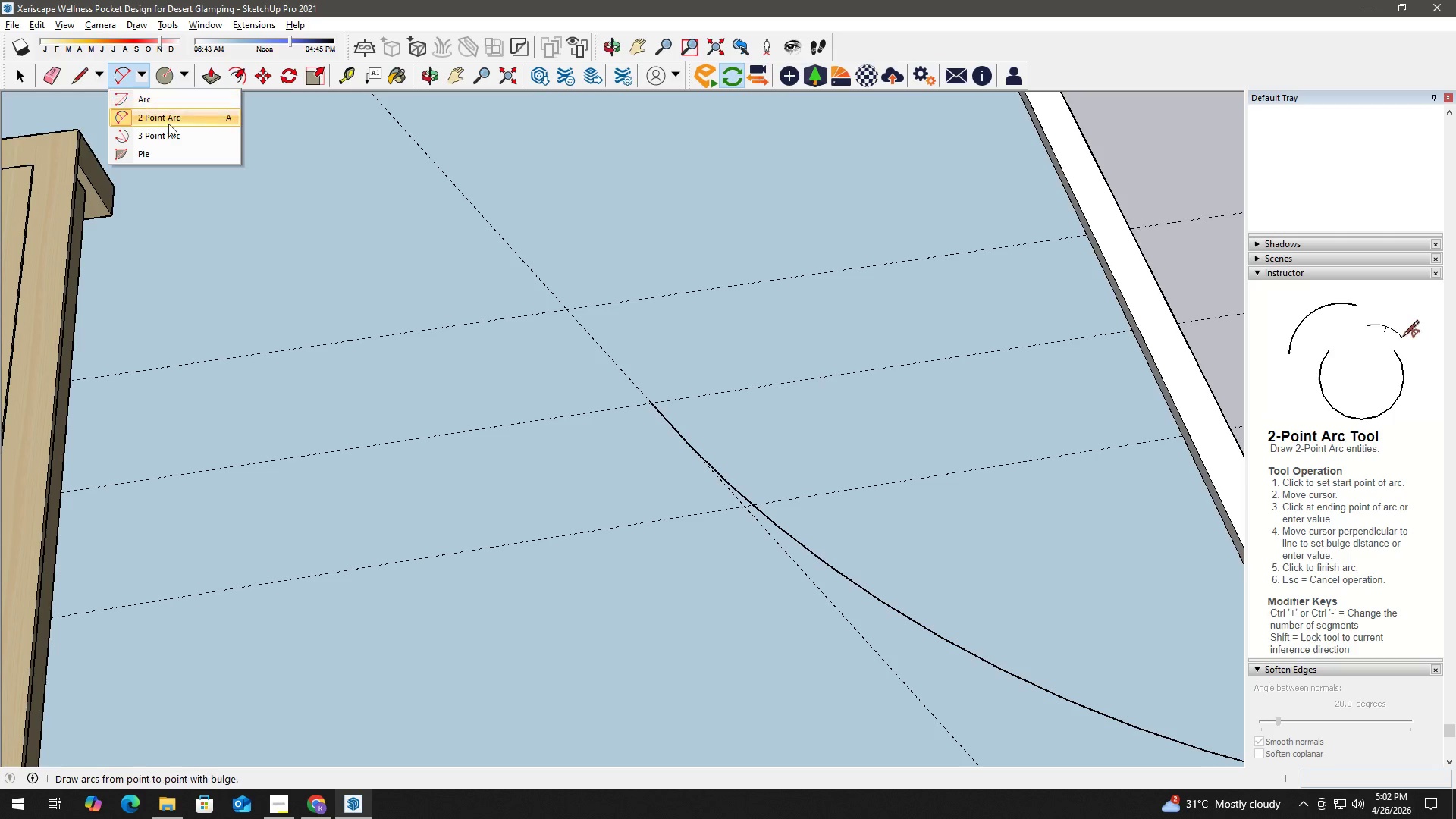 
left_click([168, 136])
 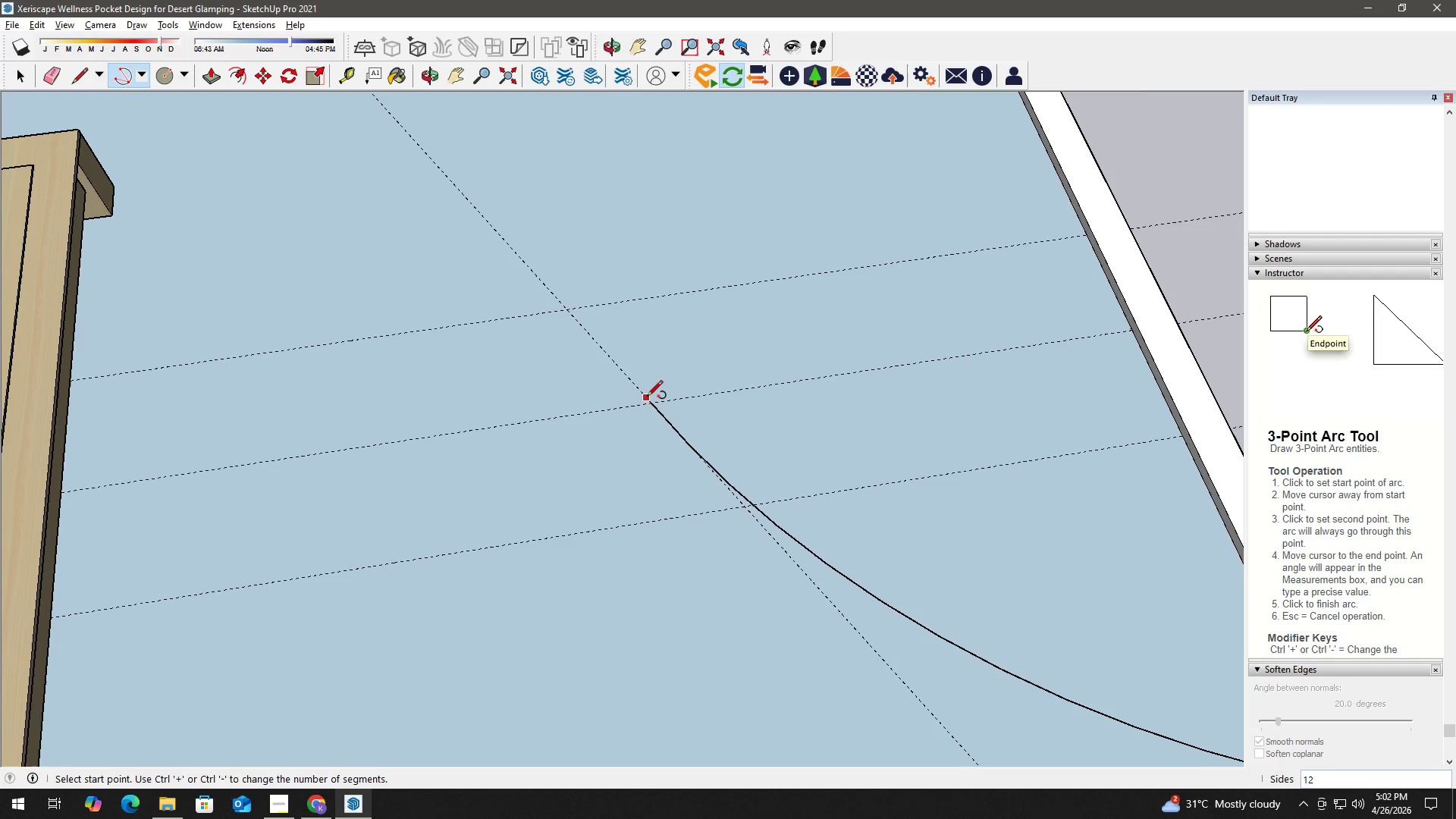 
left_click([651, 403])
 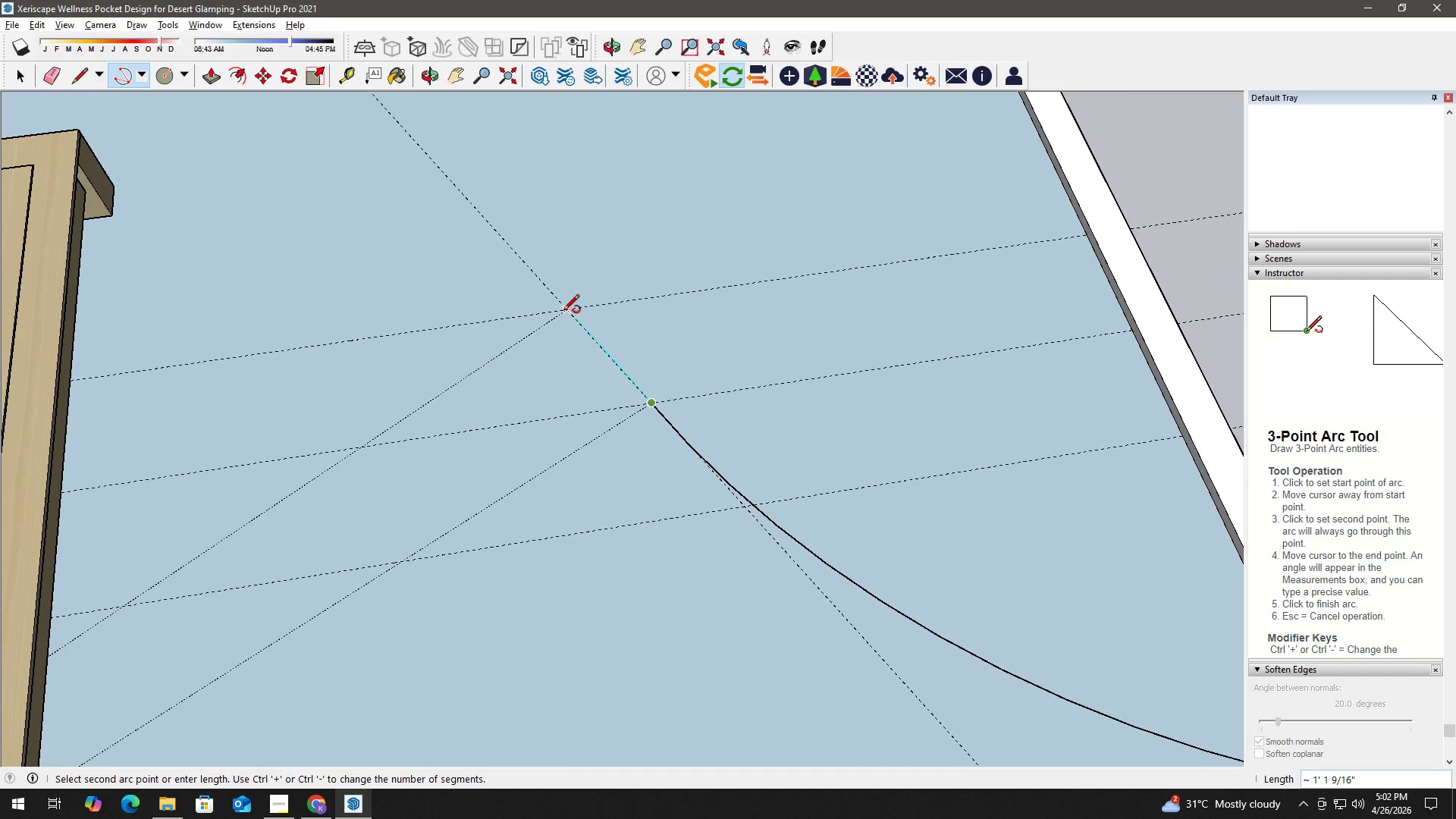 
scroll: coordinate [650, 660], scroll_direction: up, amount: 5.0
 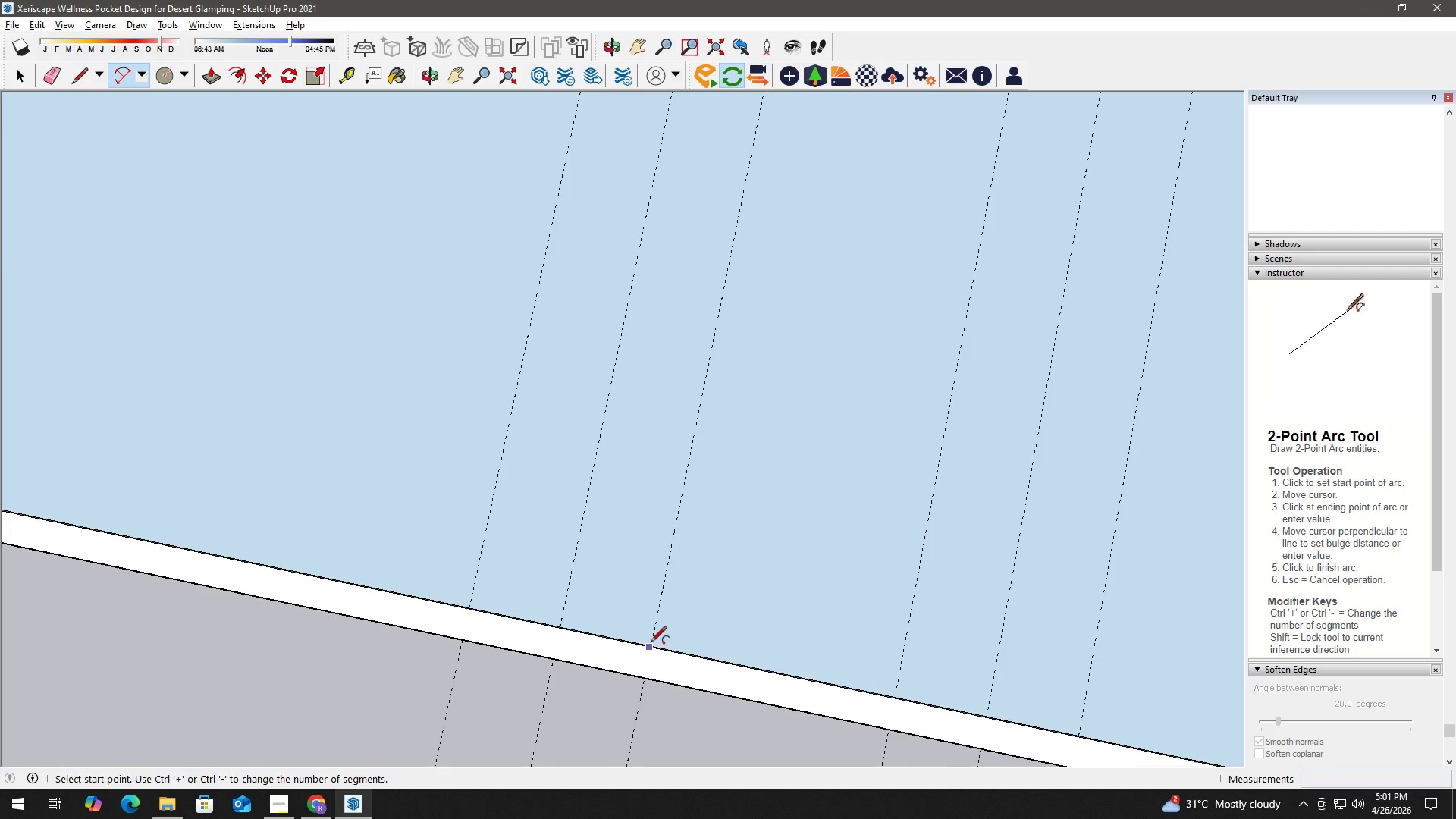 
left_click_drag(start_coordinate=[561, 312], to_coordinate=[531, 316])
 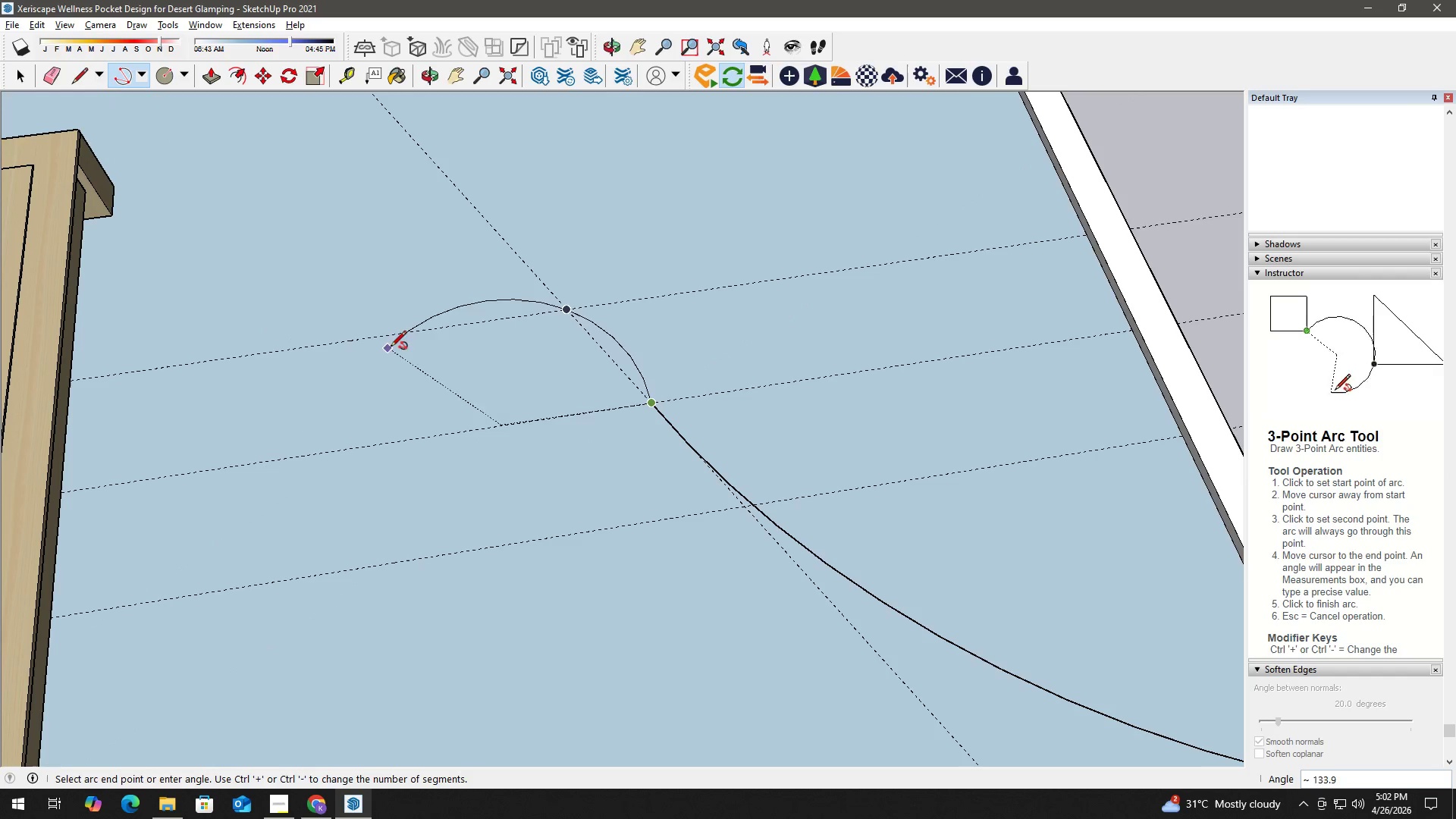 
scroll: coordinate [654, 647], scroll_direction: up, amount: 14.0
 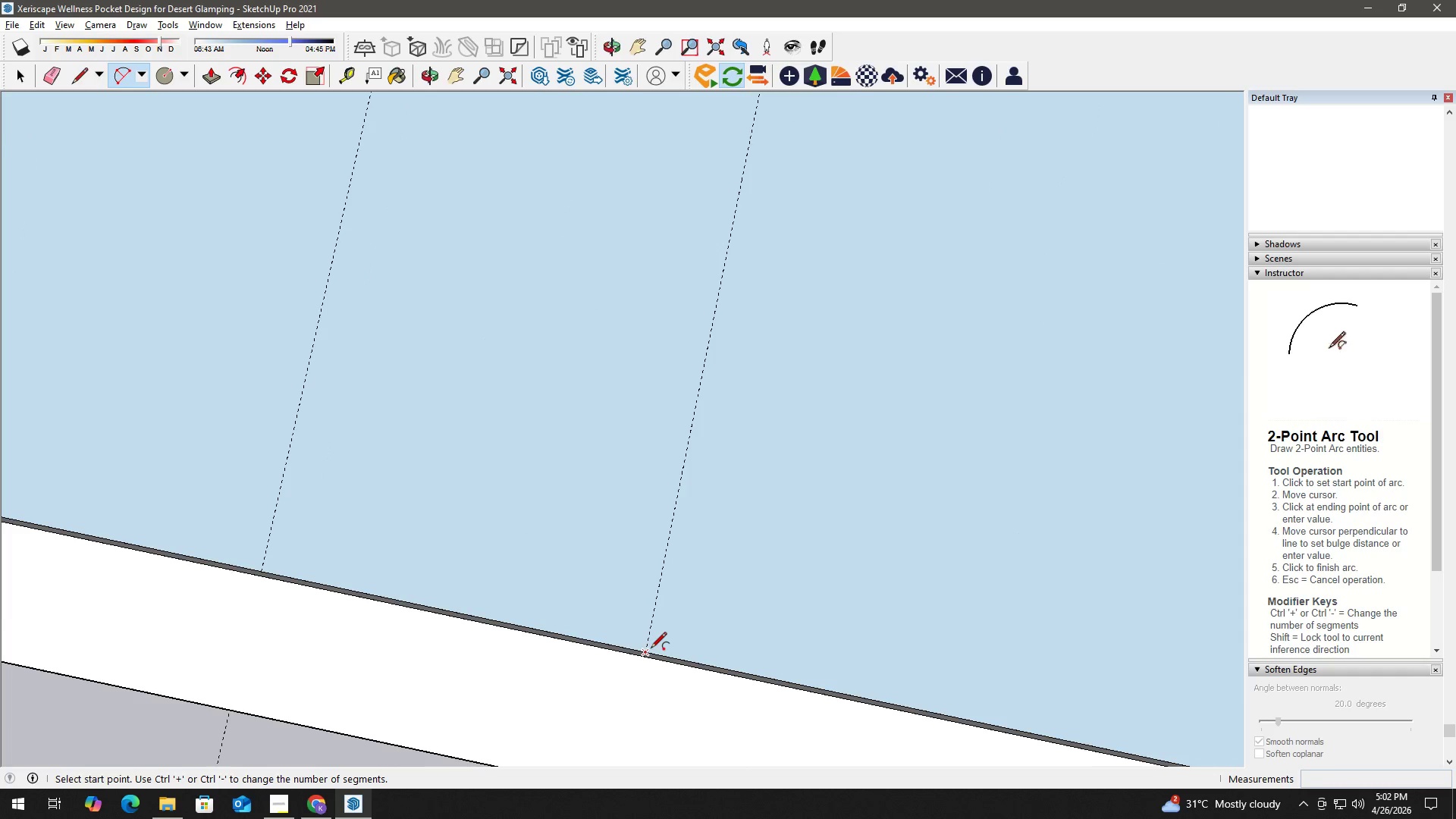 
scroll: coordinate [778, 542], scroll_direction: down, amount: 7.0
 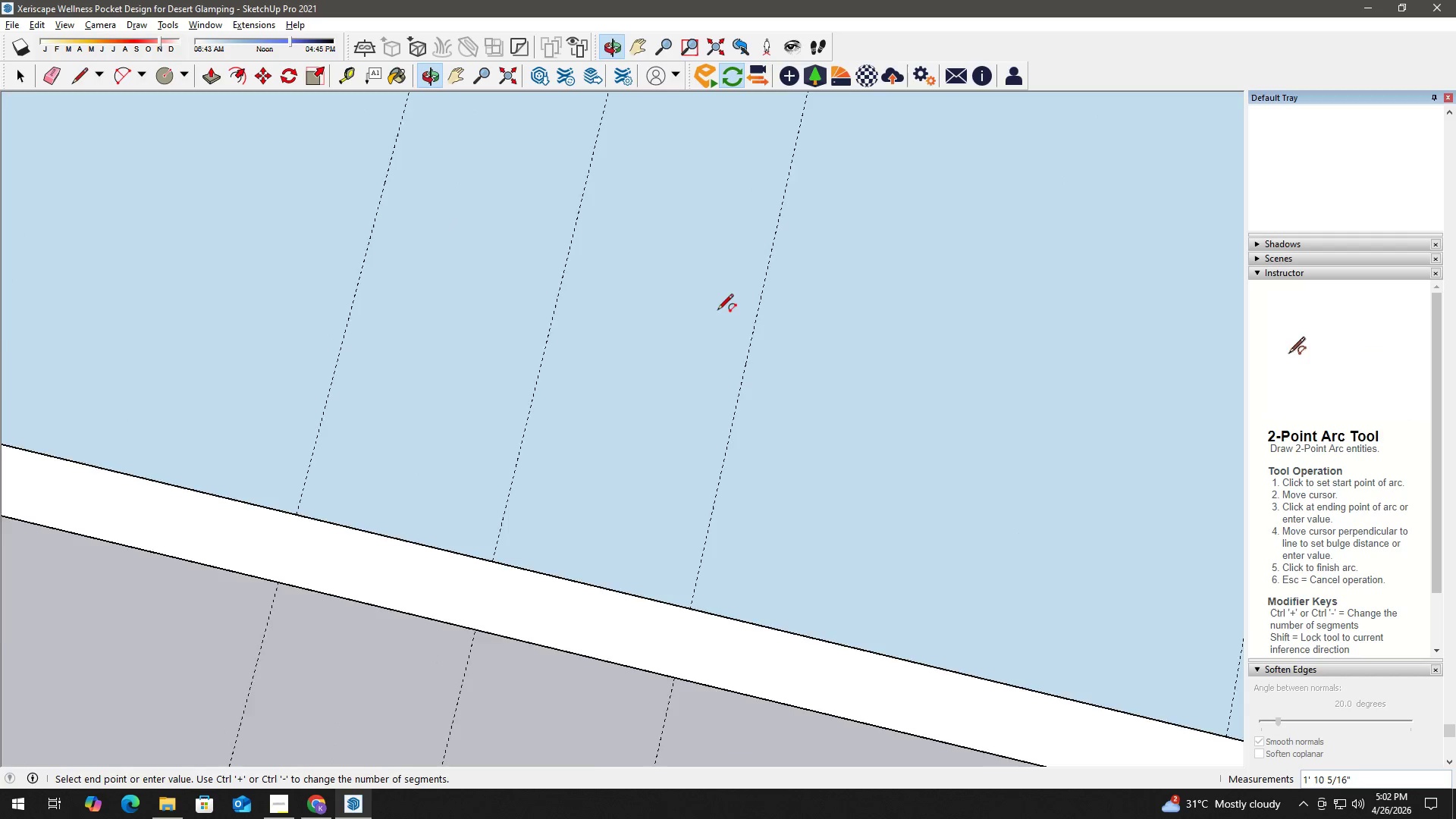 
key(Escape)
 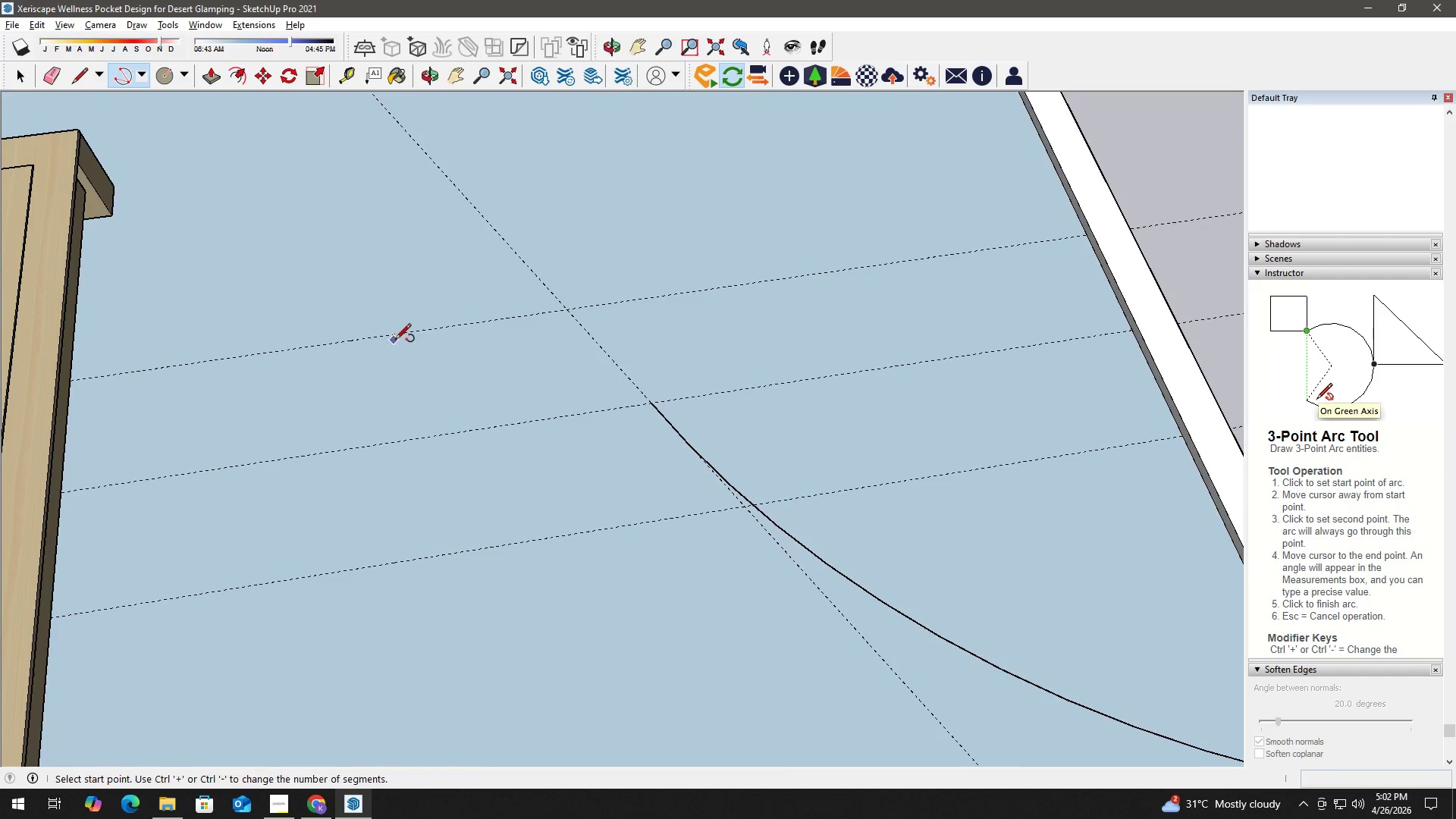 
key(H)
 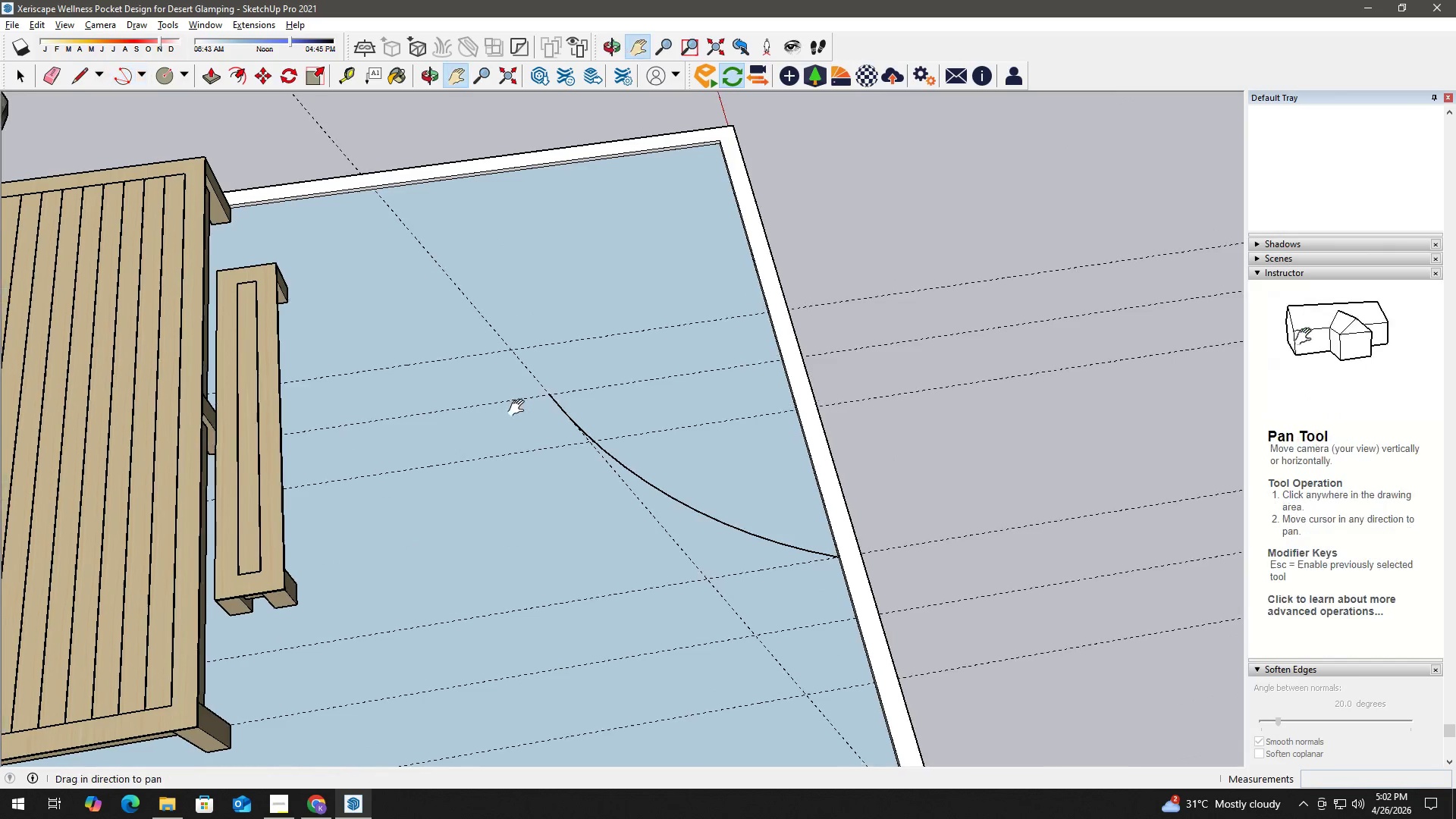 
left_click_drag(start_coordinate=[510, 407], to_coordinate=[639, 399])
 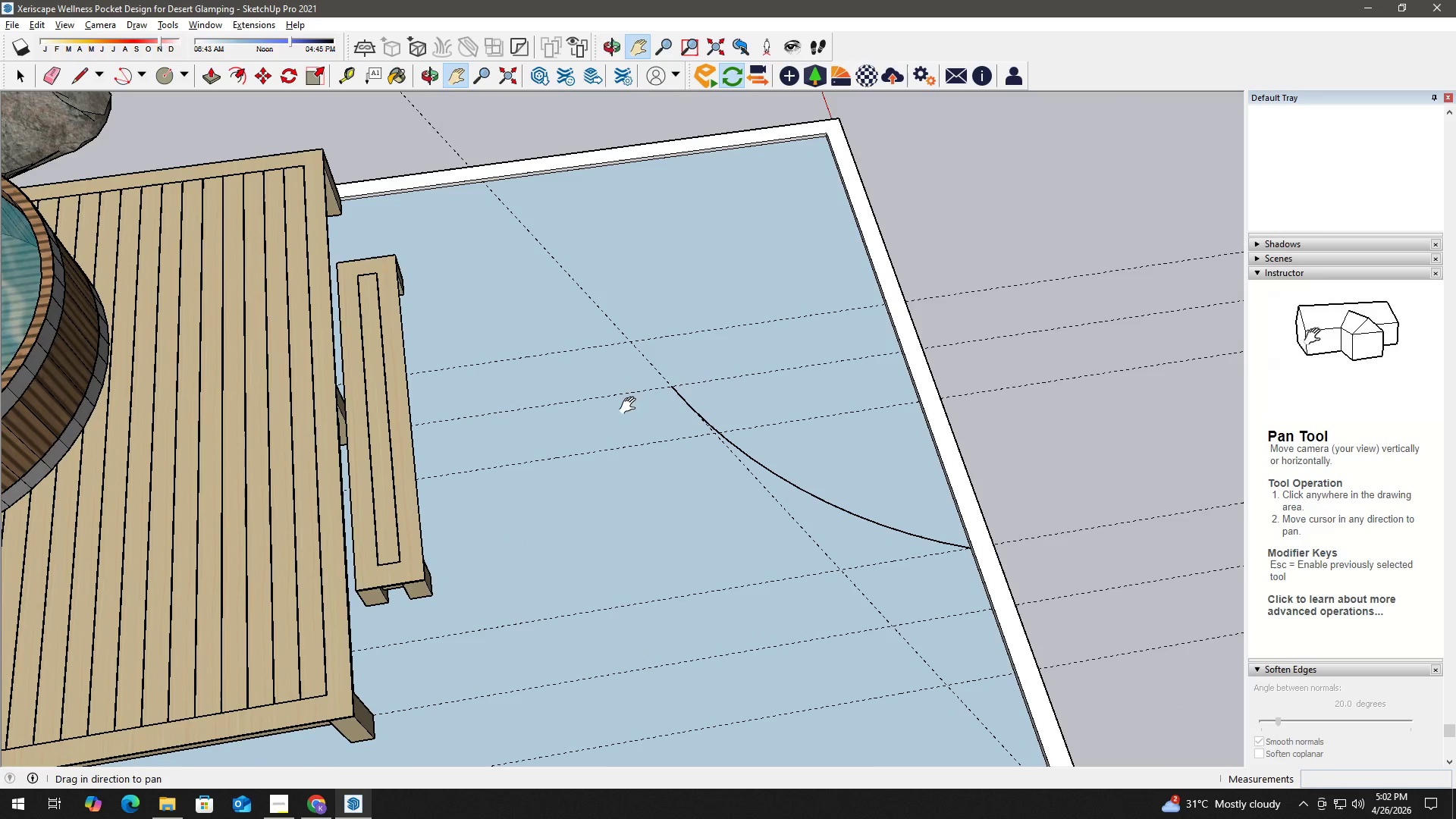 
key(Space)
 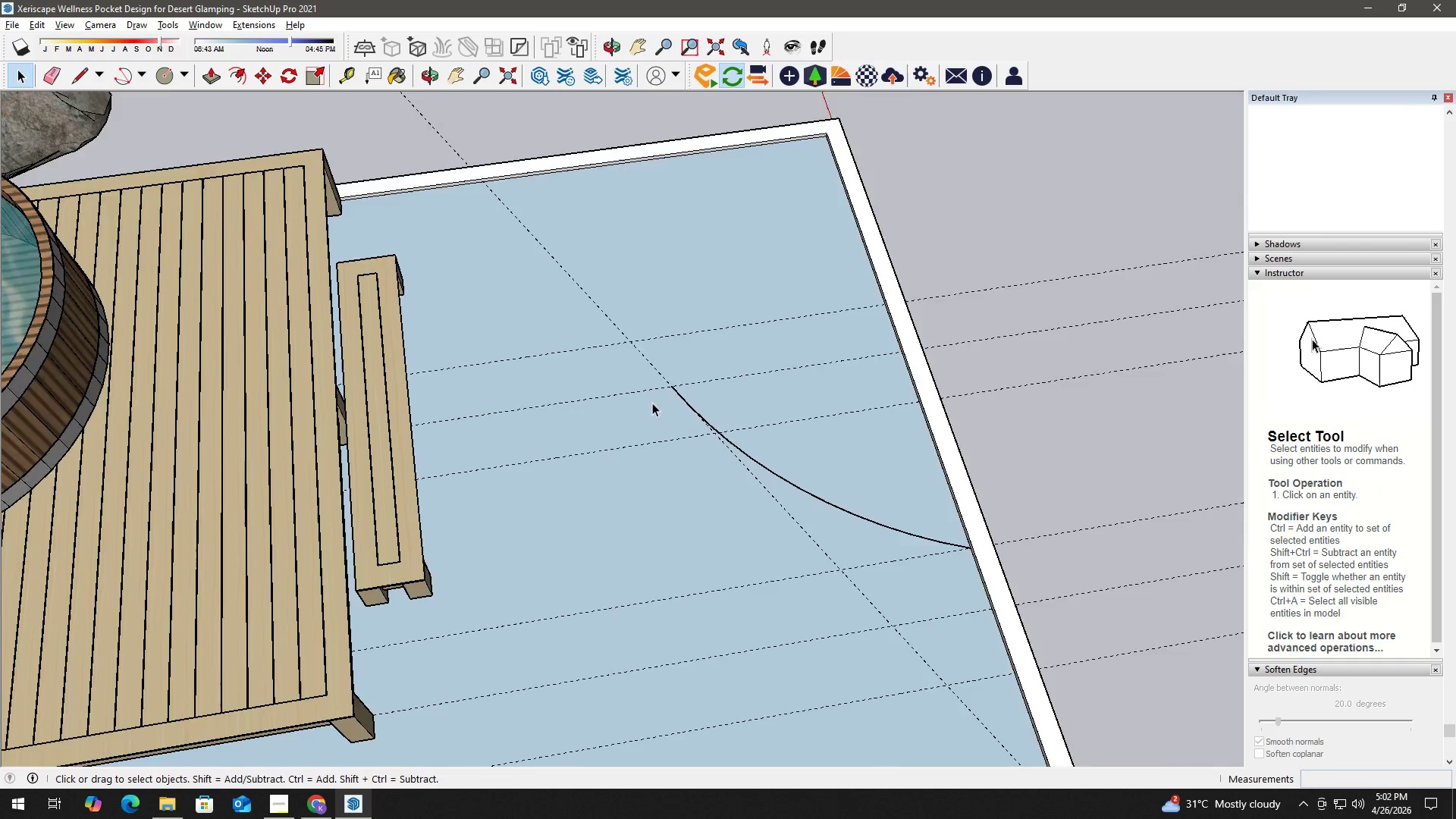 
scroll: coordinate [612, 601], scroll_direction: up, amount: 1.0
 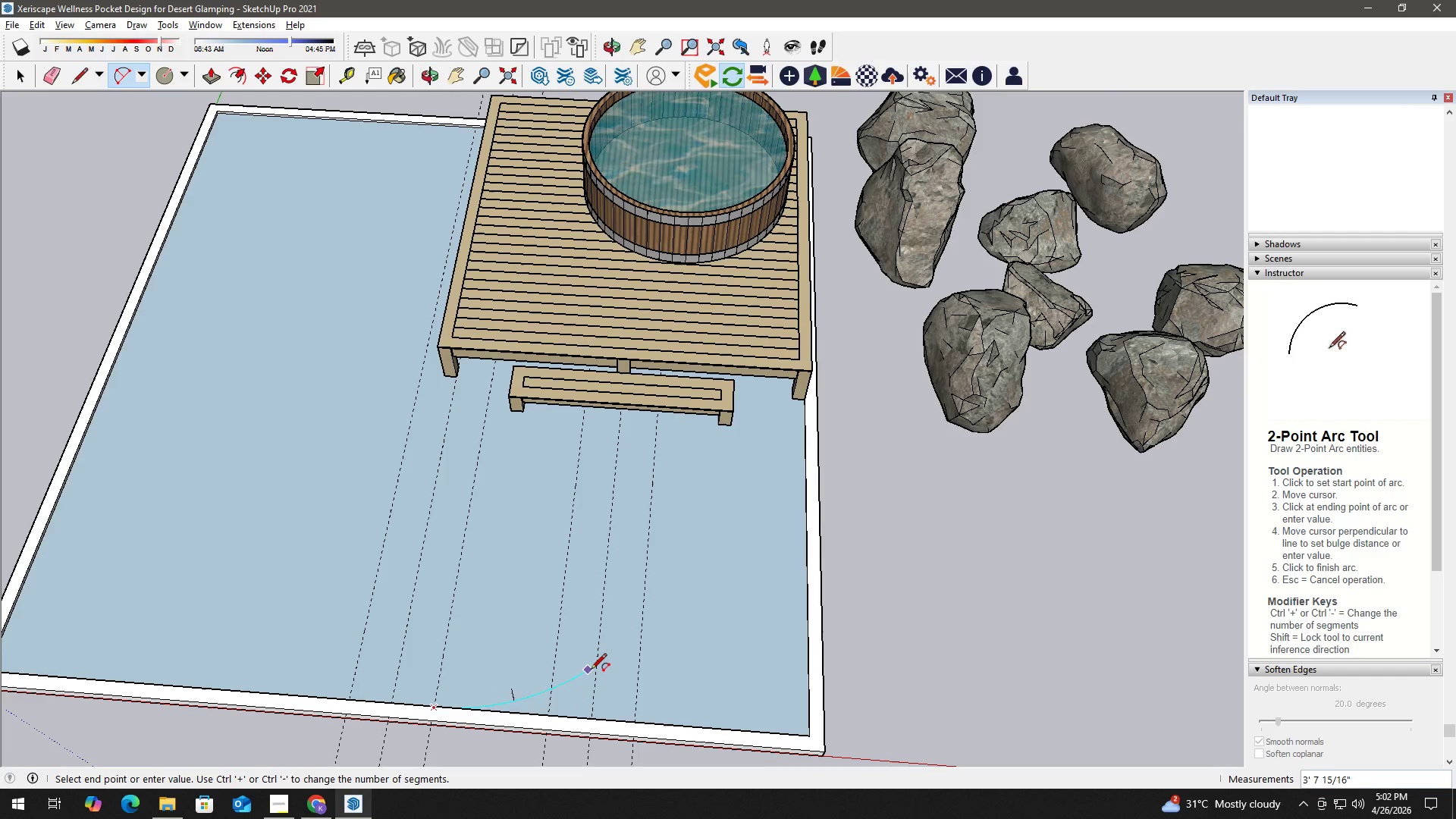 
key(E)
 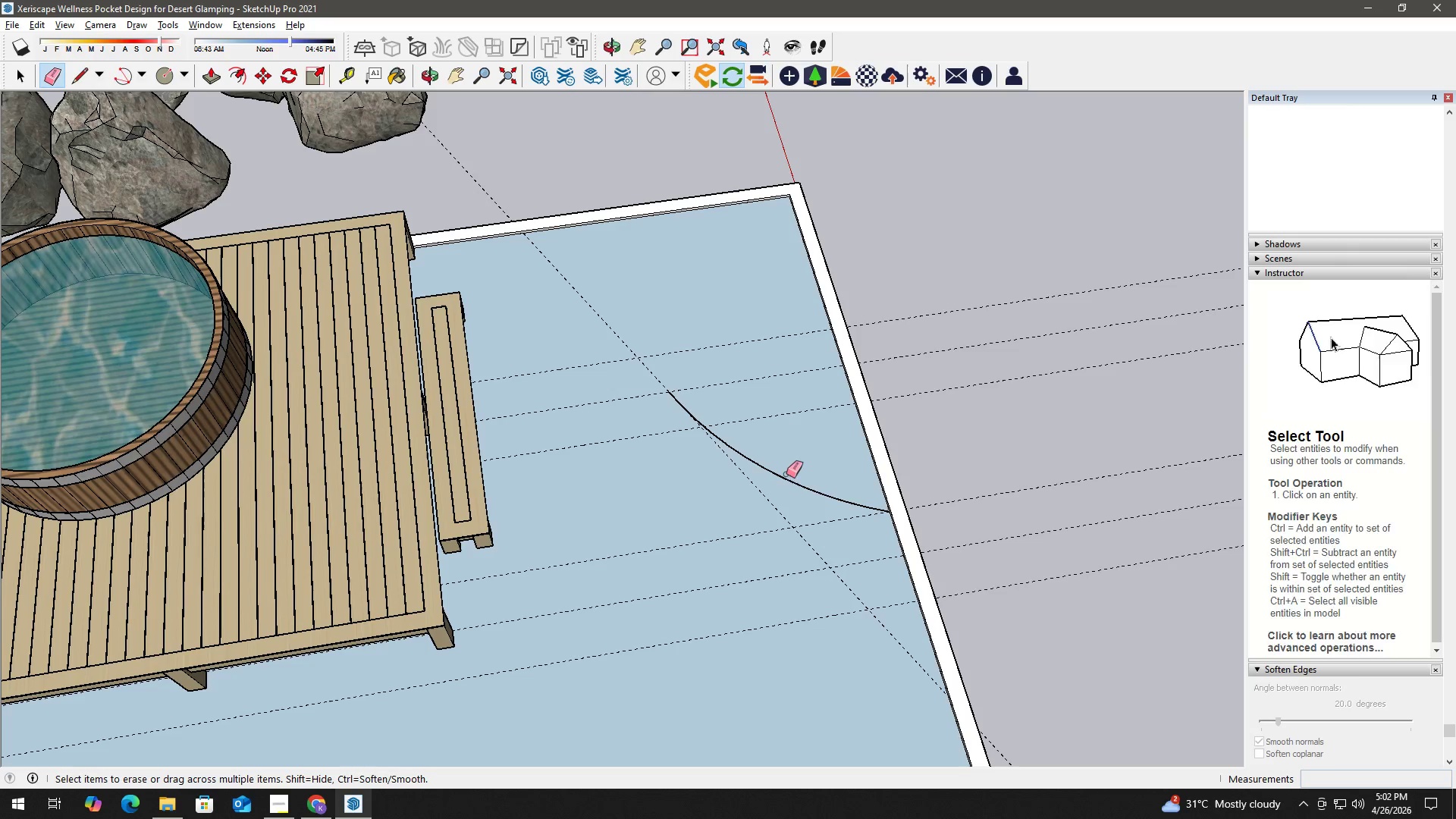 
left_click([787, 477])
 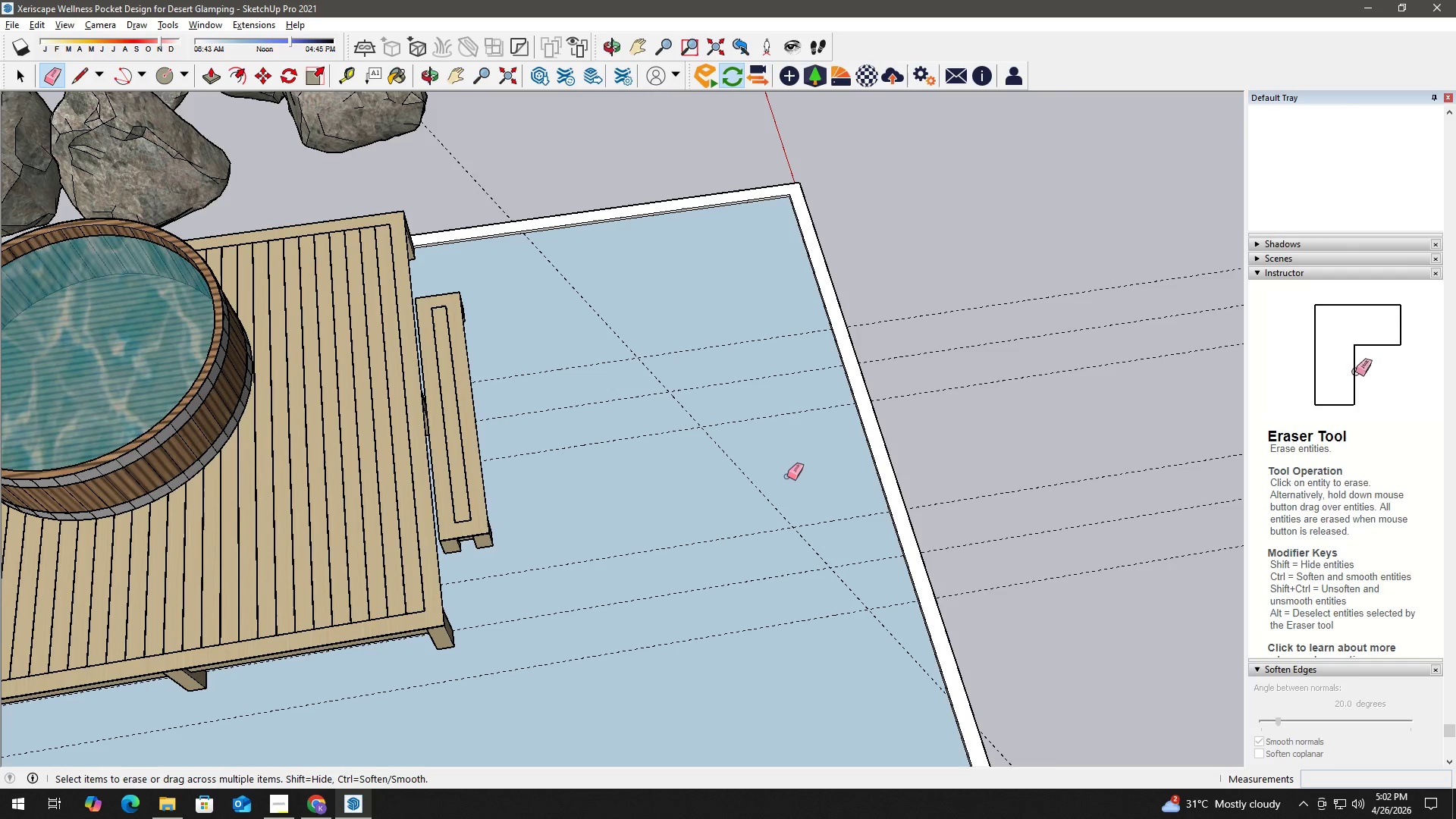 
key(Space)
 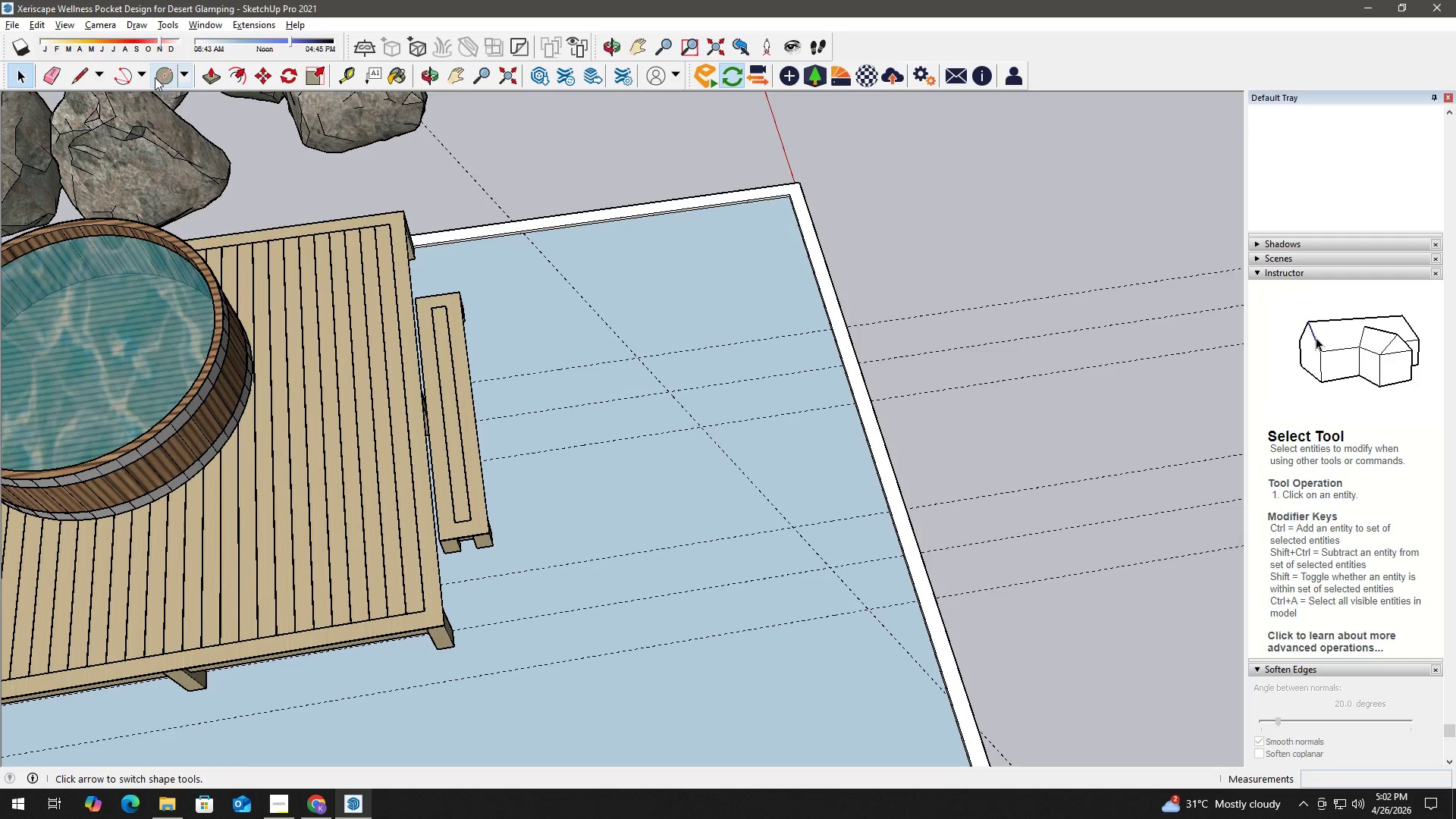 
left_click([149, 77])
 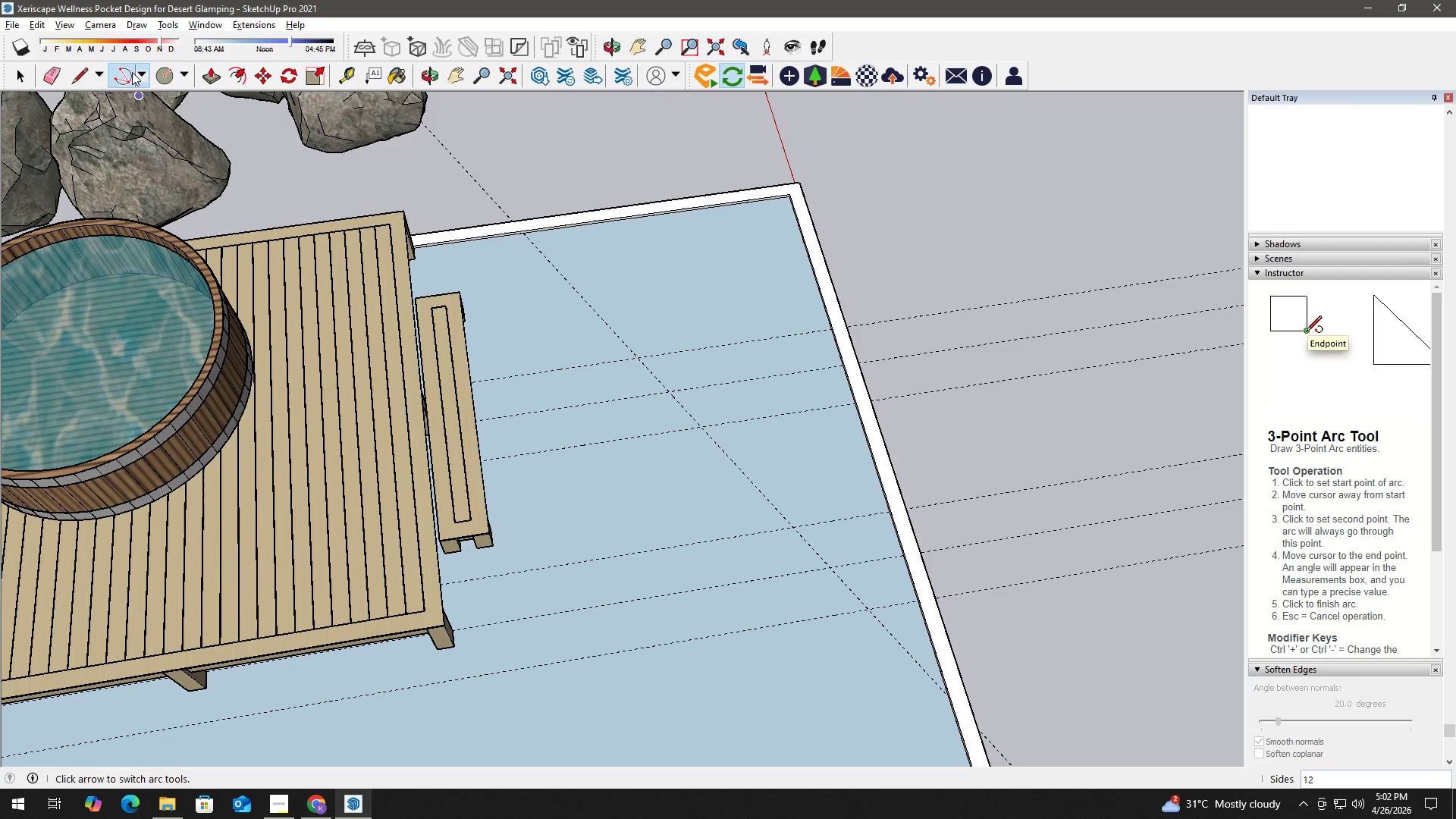 
left_click([140, 77])
 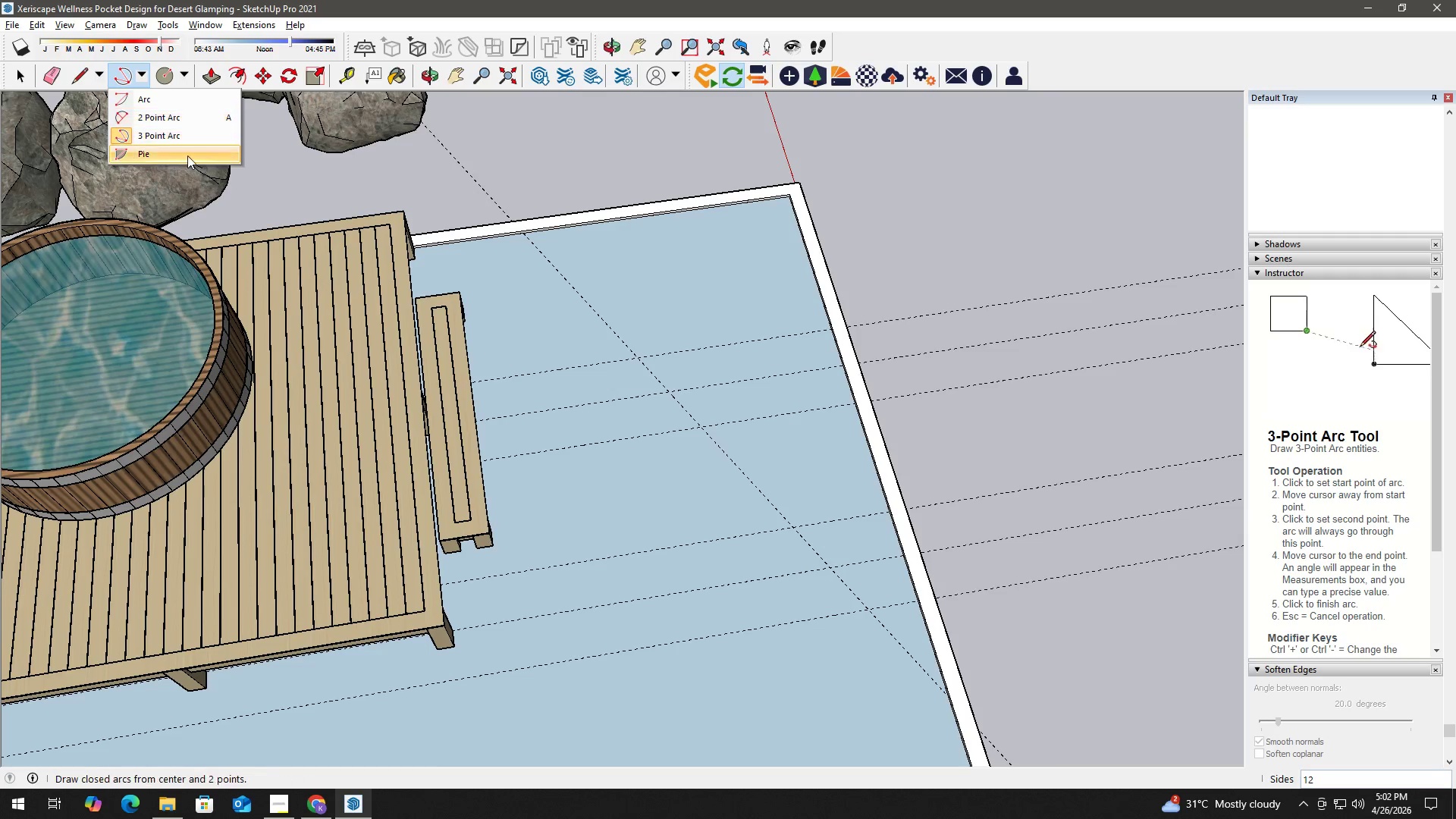 
scroll: coordinate [590, 668], scroll_direction: up, amount: 1.0
 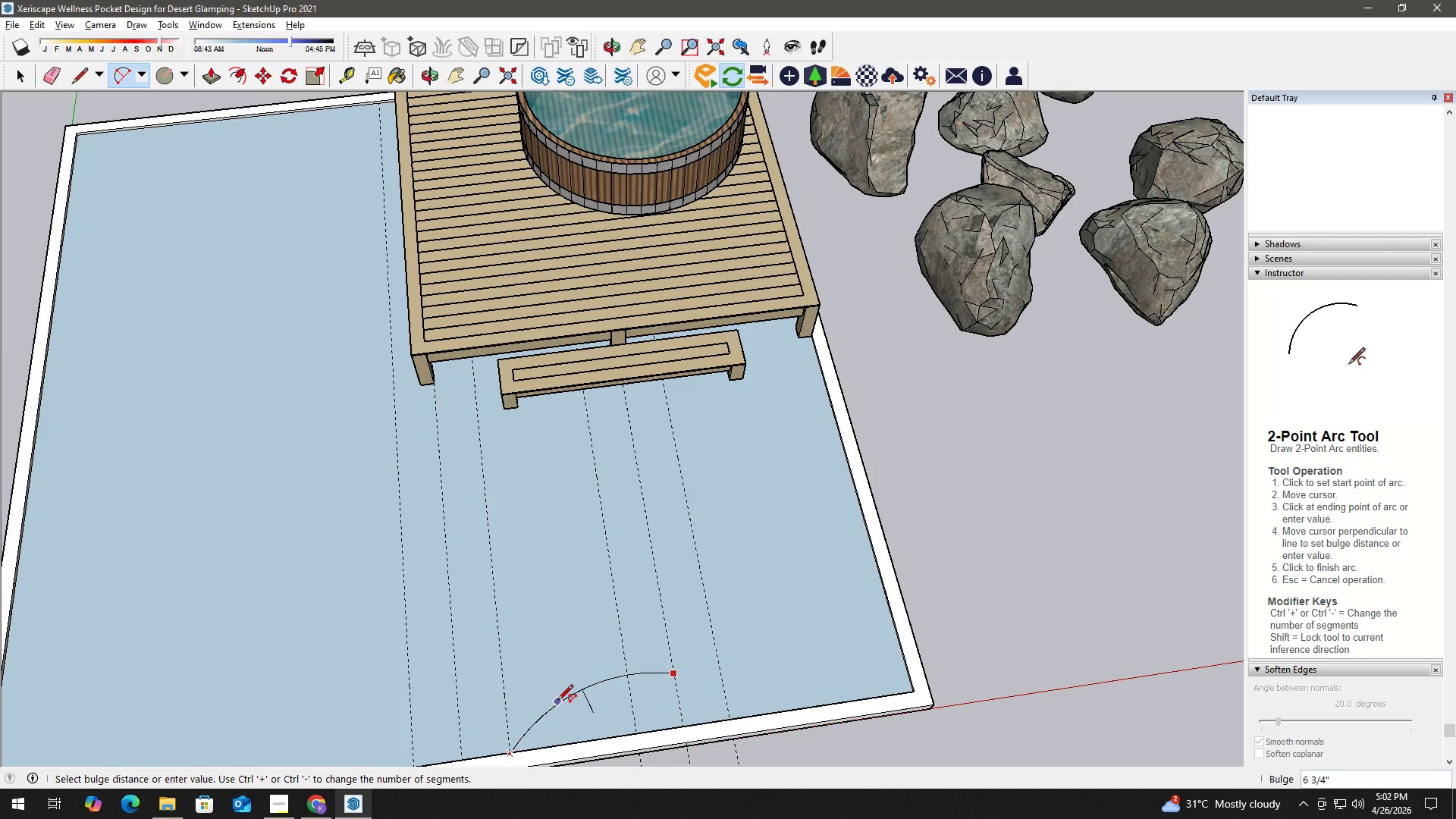 
left_click([187, 137])
 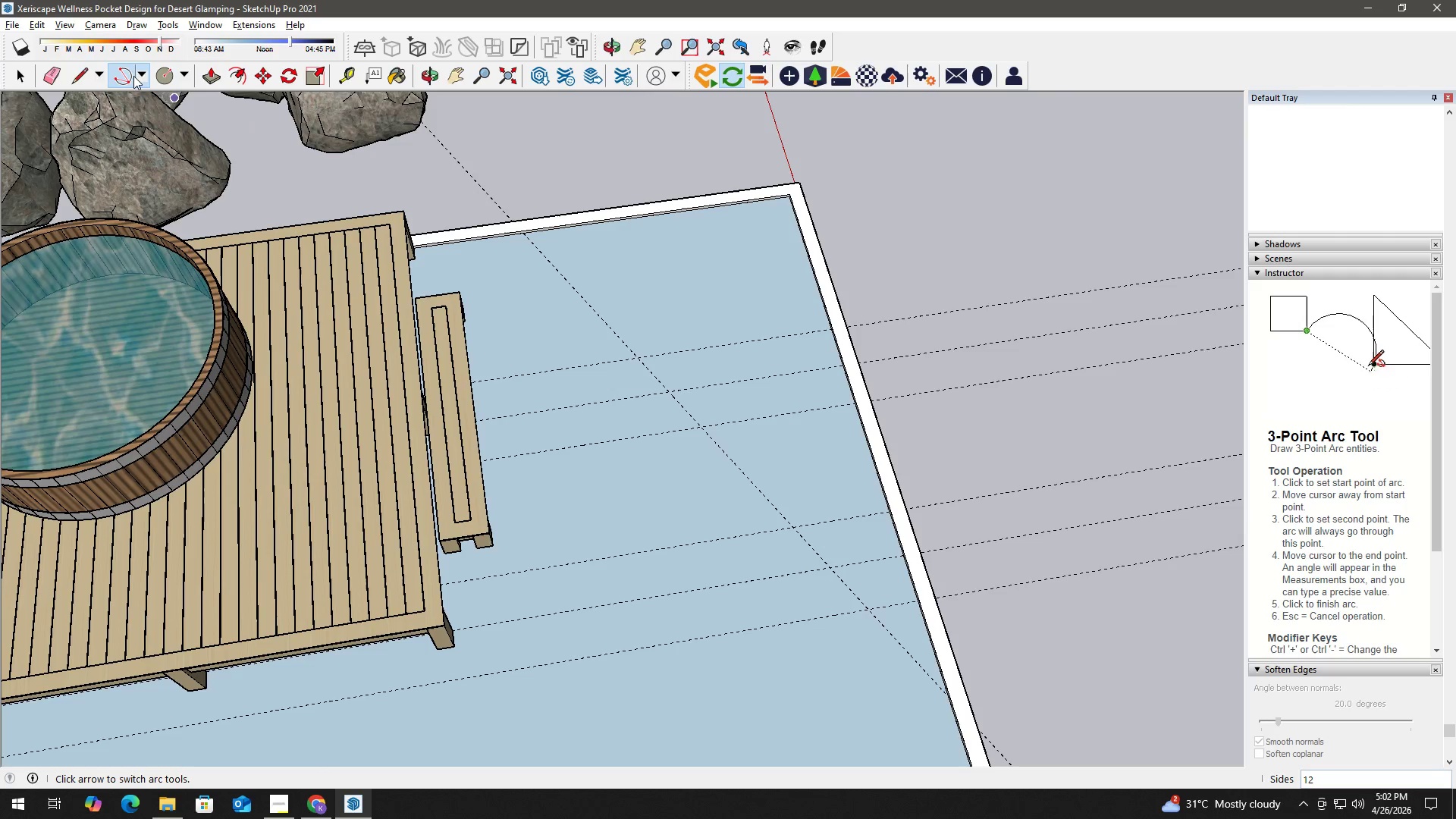 
left_click([142, 78])
 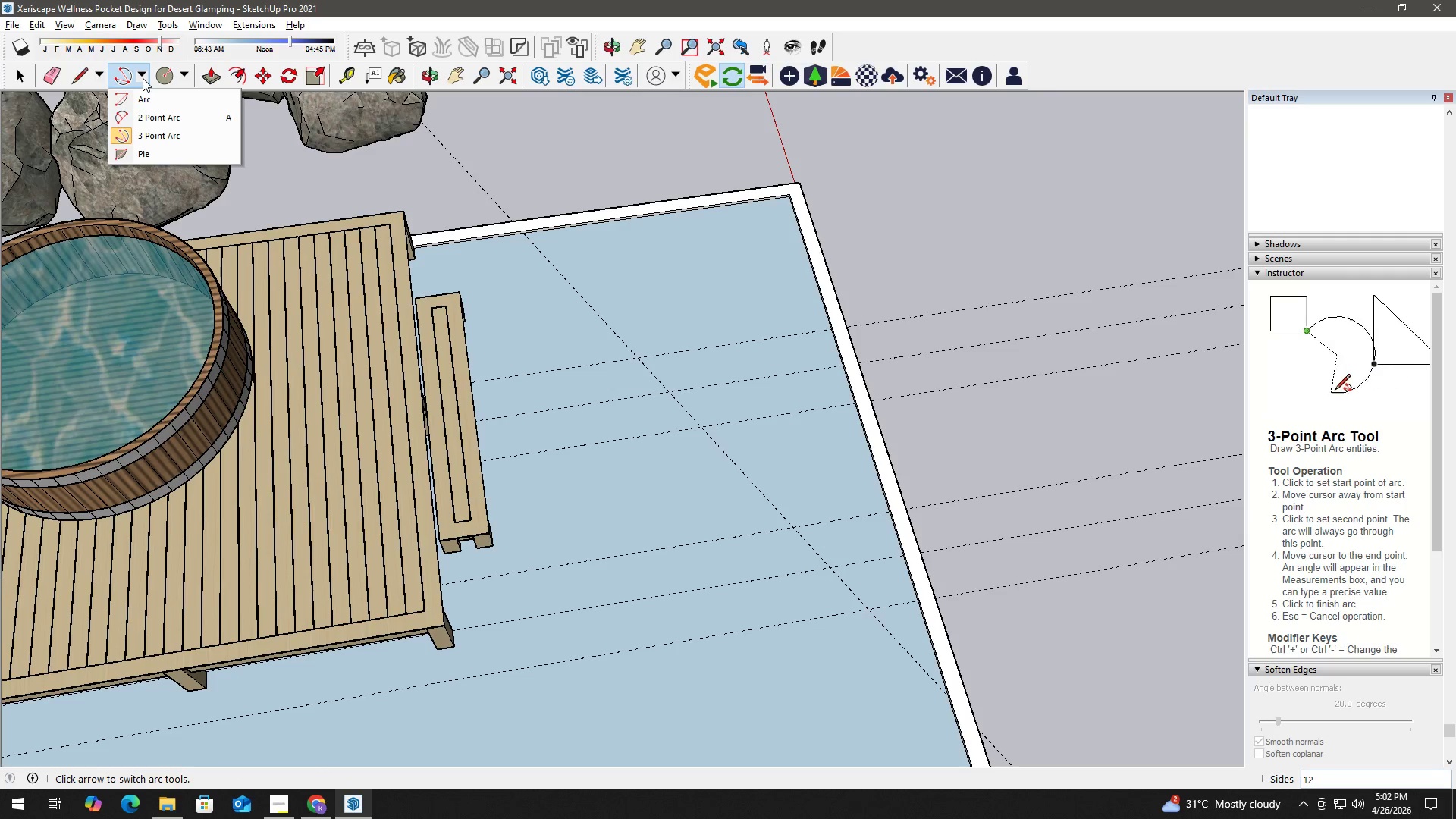 
left_click([143, 78])
 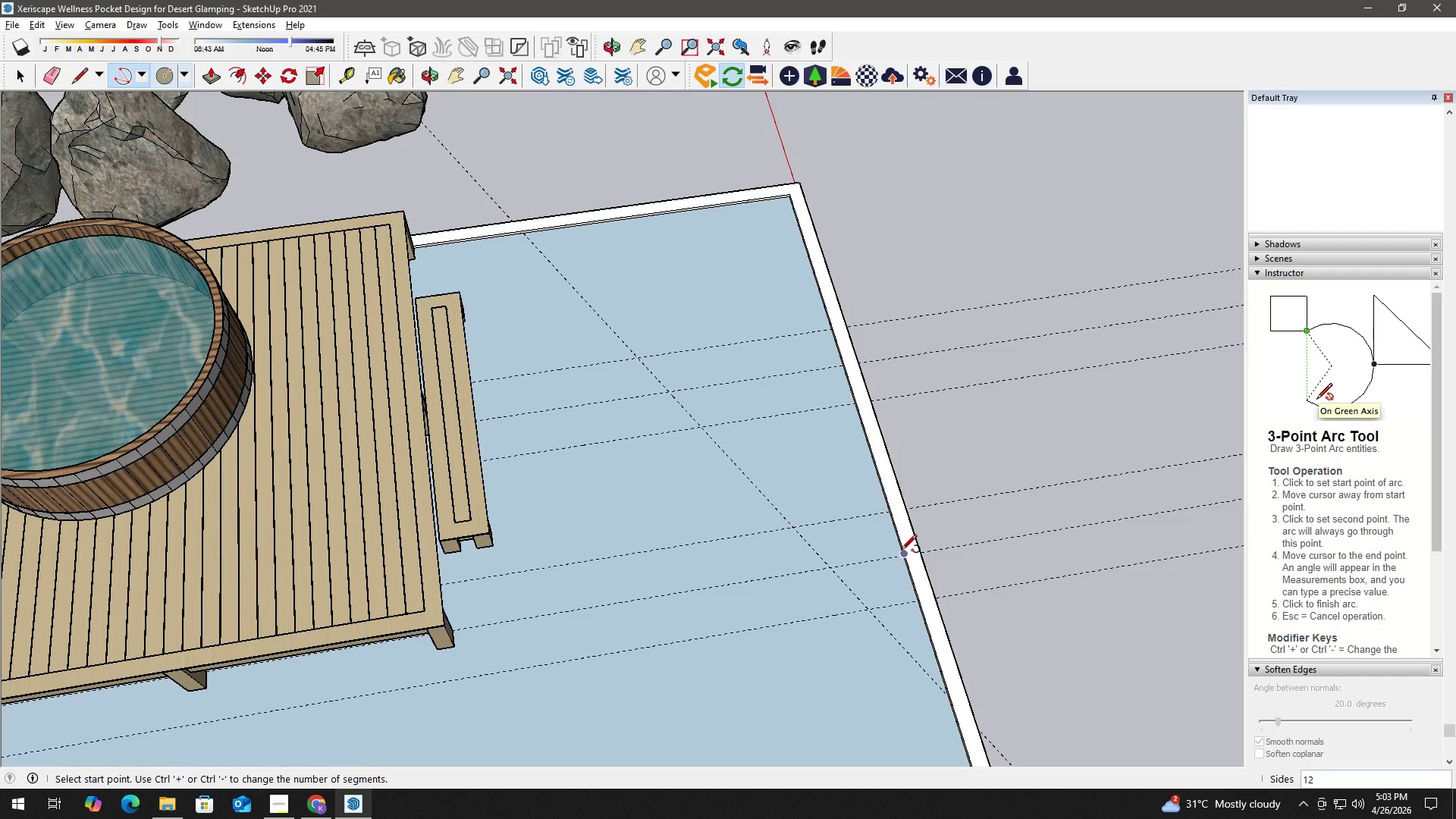 
left_click([901, 551])
 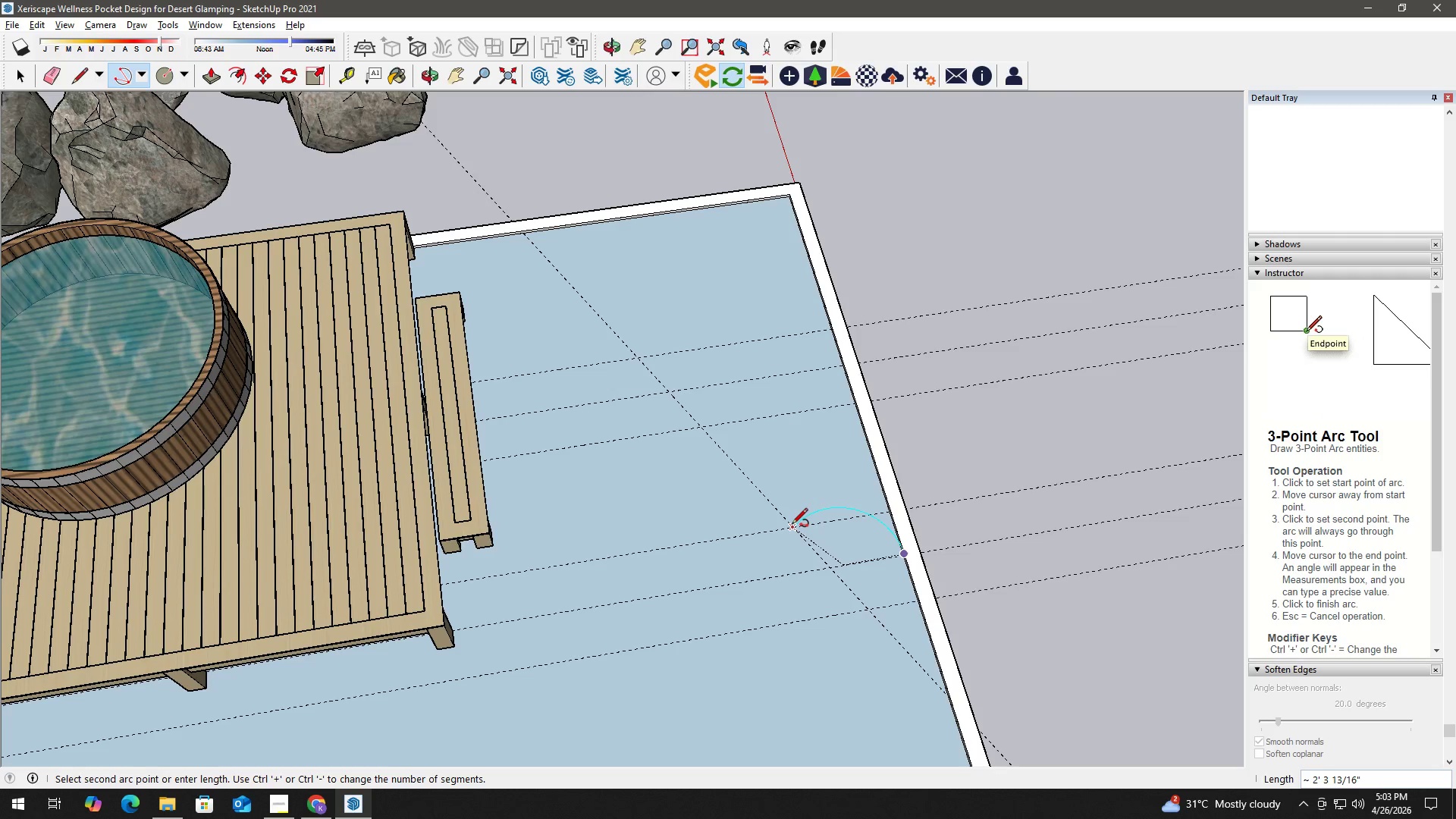 
left_click_drag(start_coordinate=[789, 526], to_coordinate=[787, 518])
 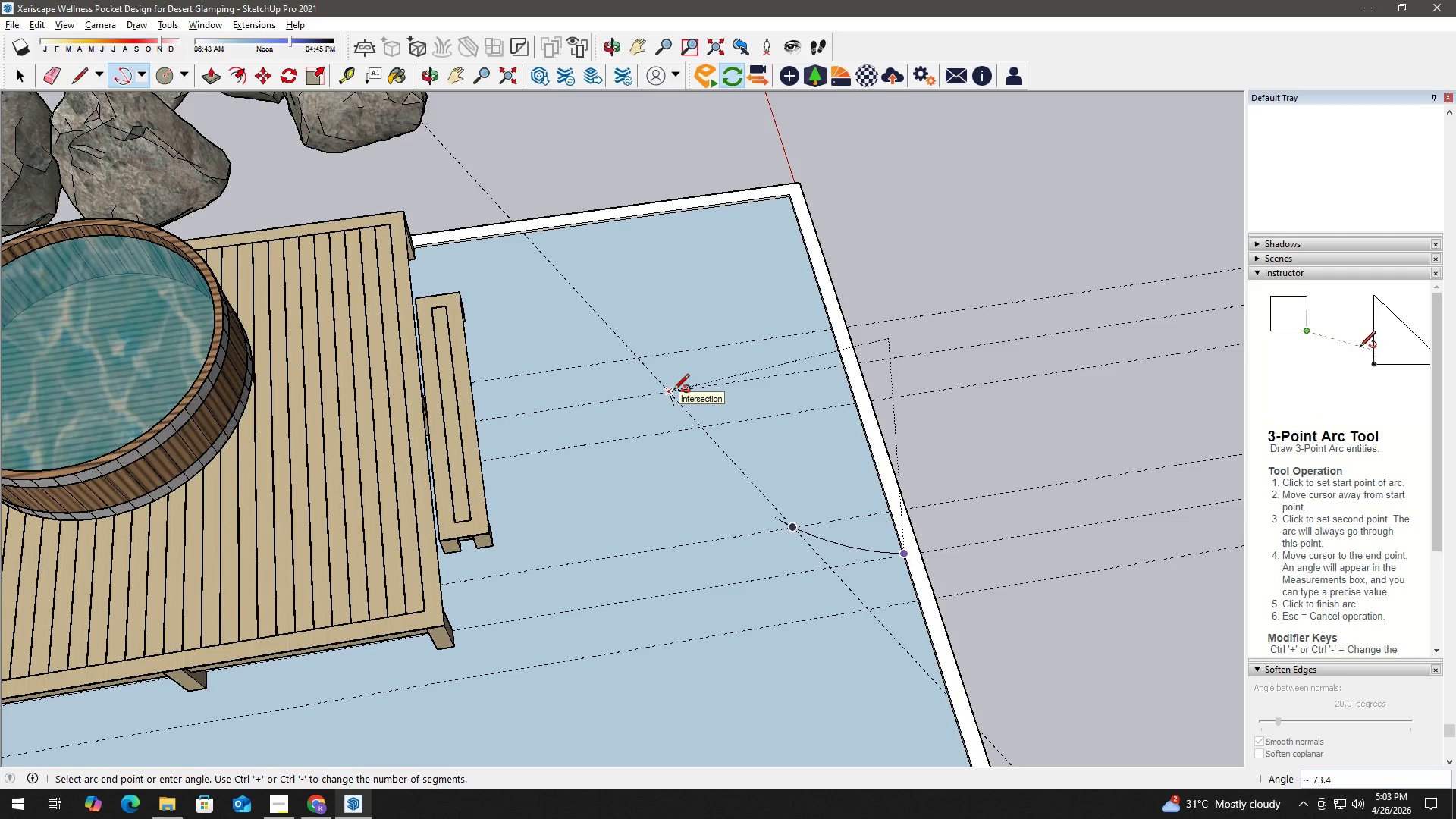 
scroll: coordinate [990, 459], scroll_direction: up, amount: 6.0
 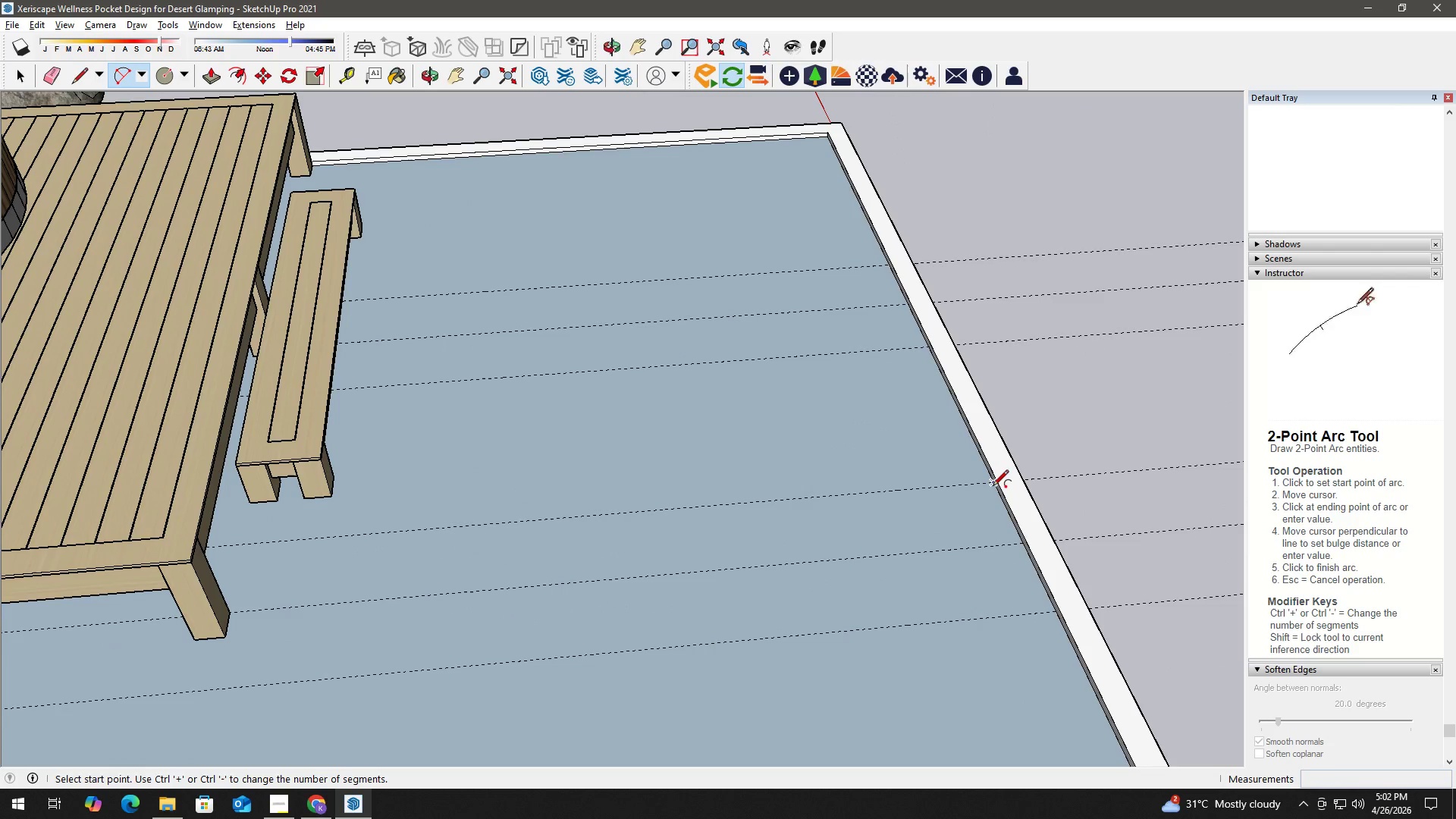 
left_click([671, 391])
 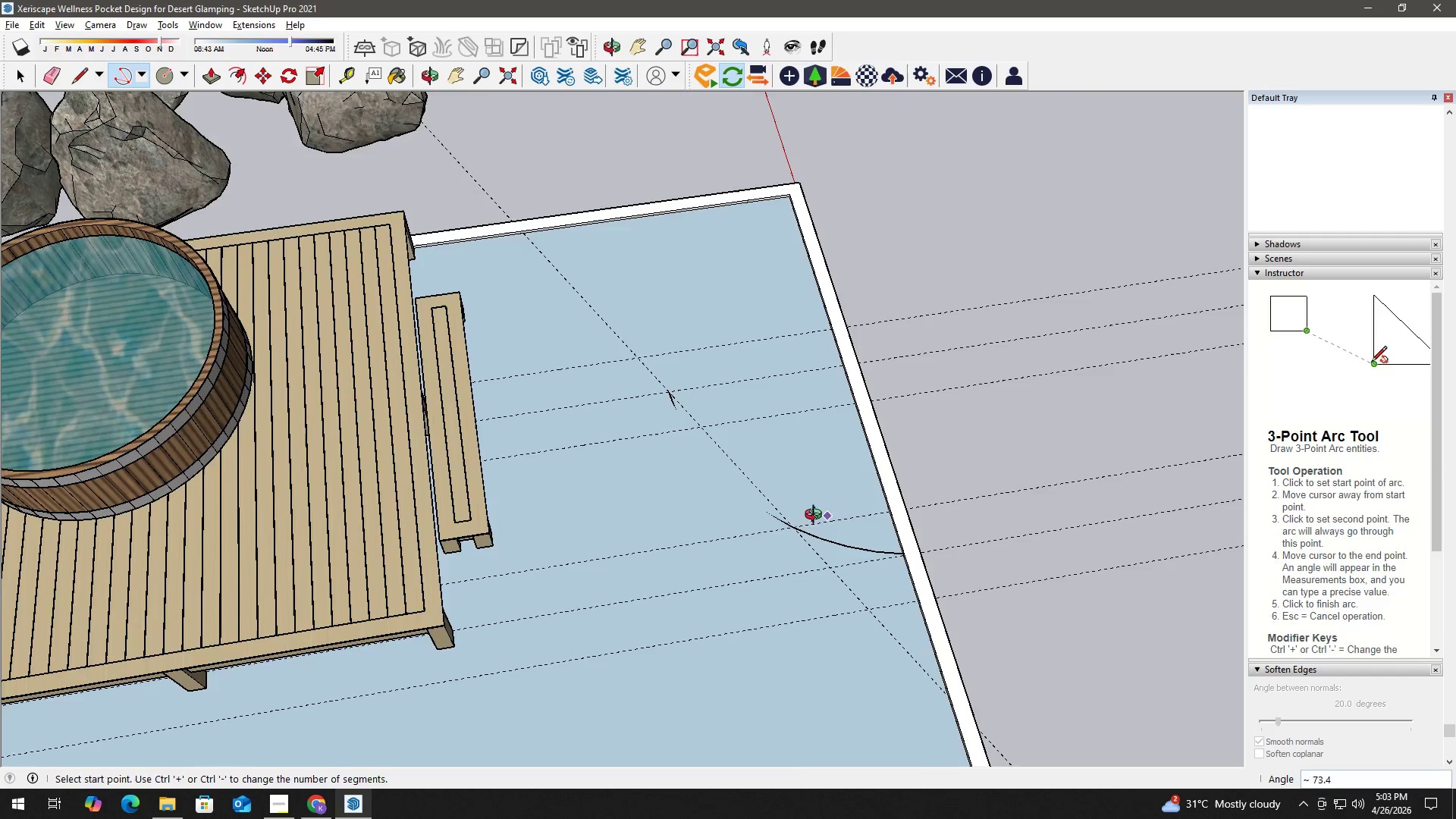 
scroll: coordinate [986, 487], scroll_direction: up, amount: 2.0
 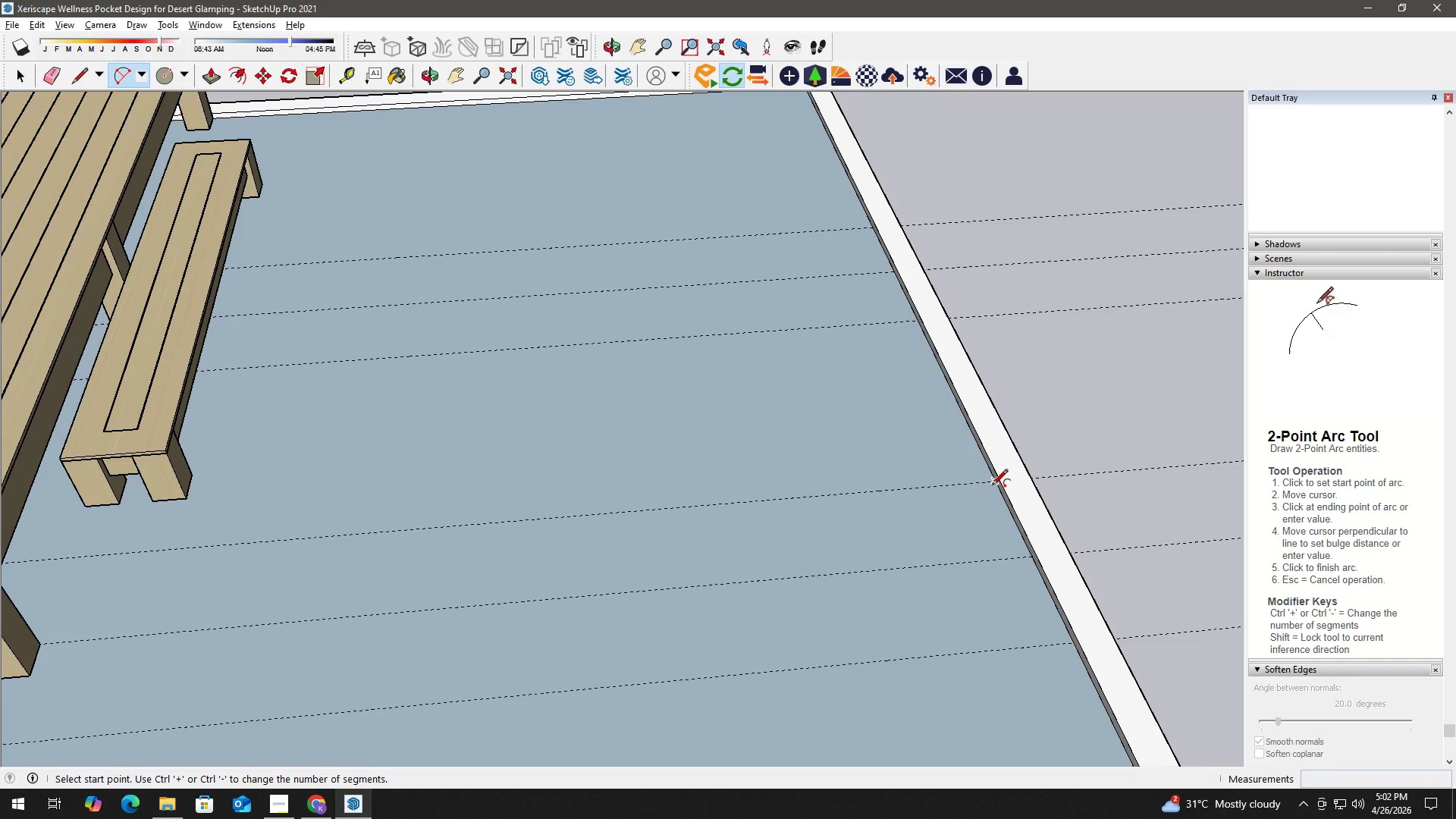 
key(Space)
 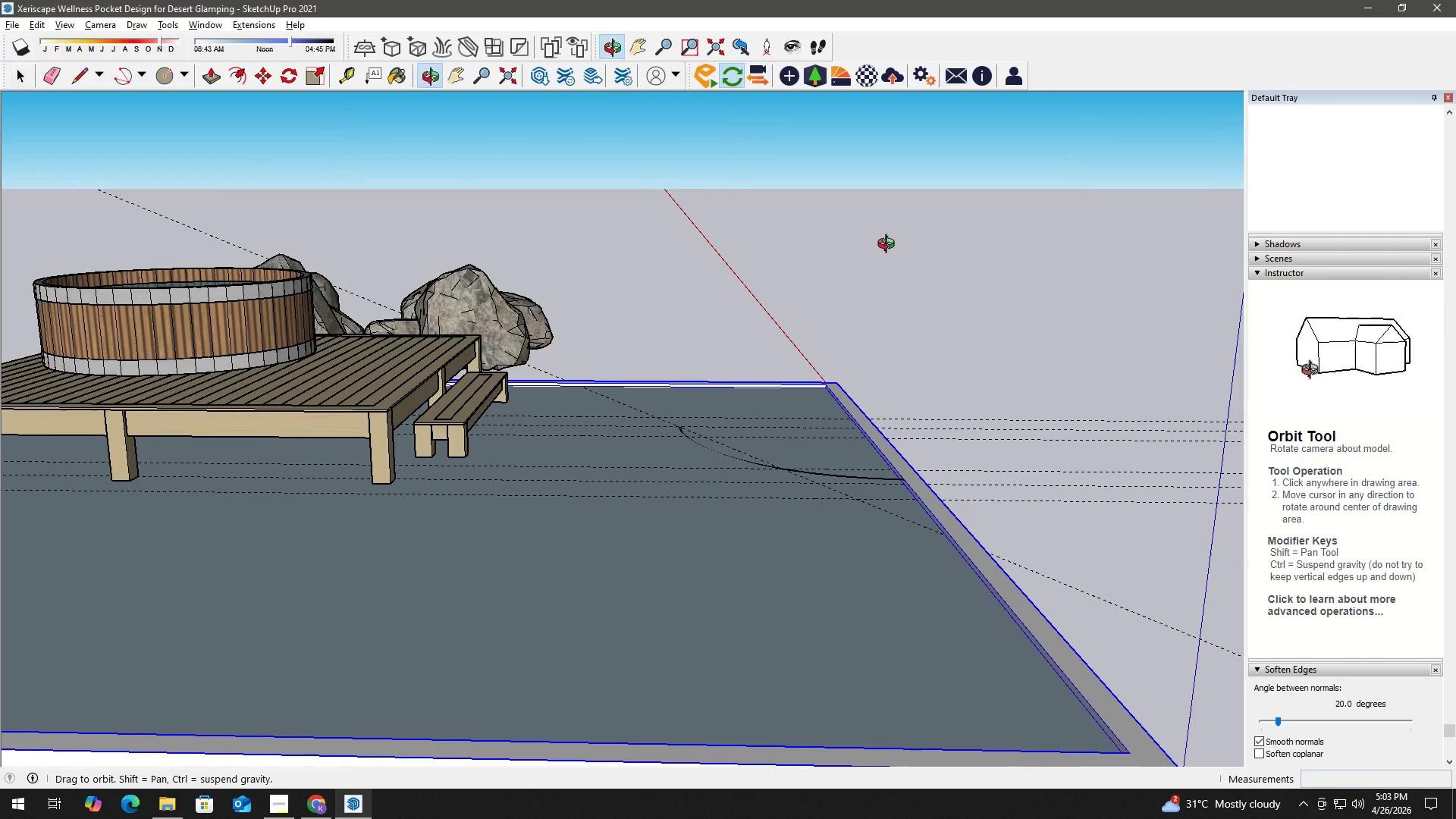 
key(E)
 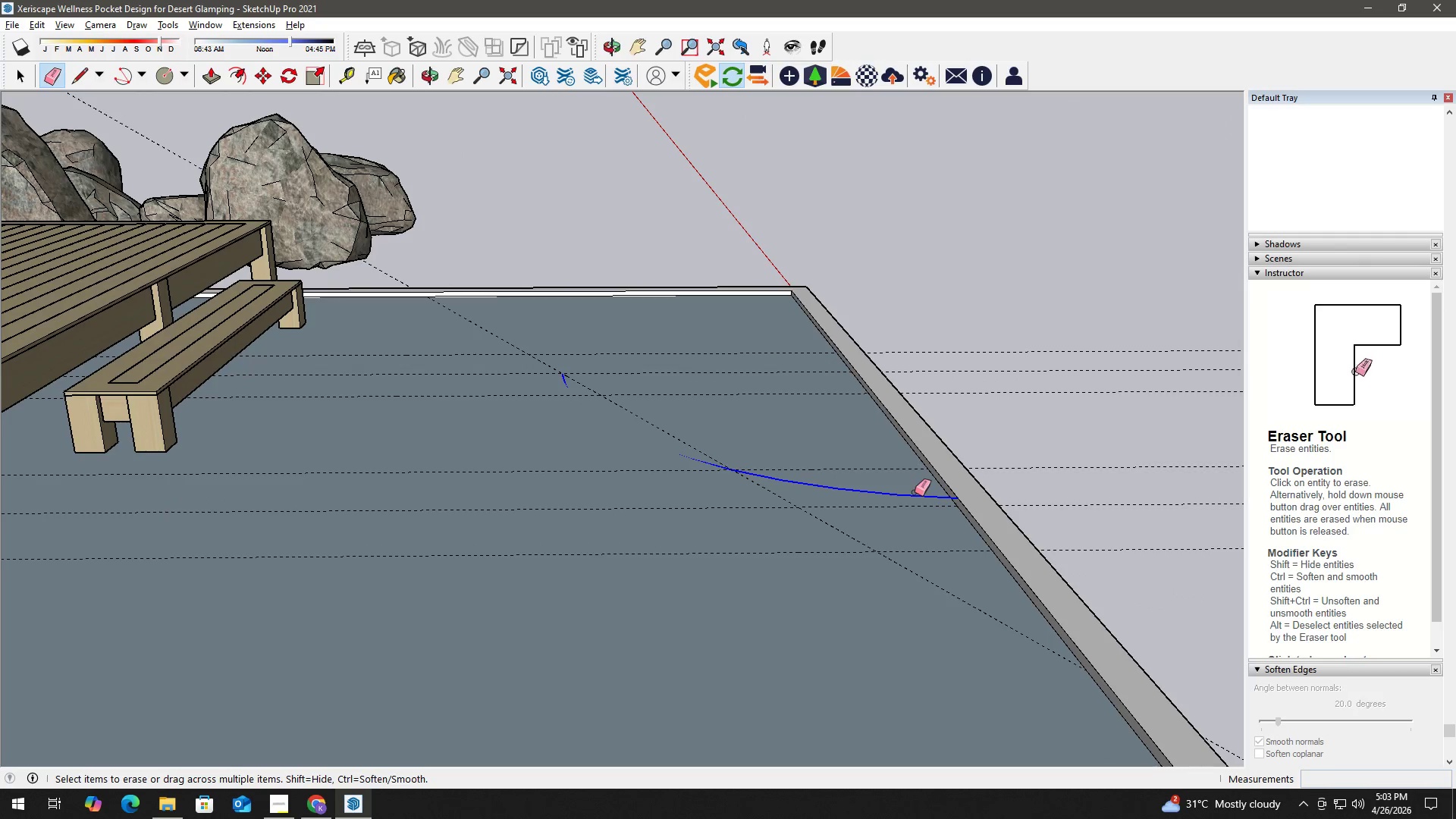 
left_click_drag(start_coordinate=[914, 493], to_coordinate=[910, 495])
 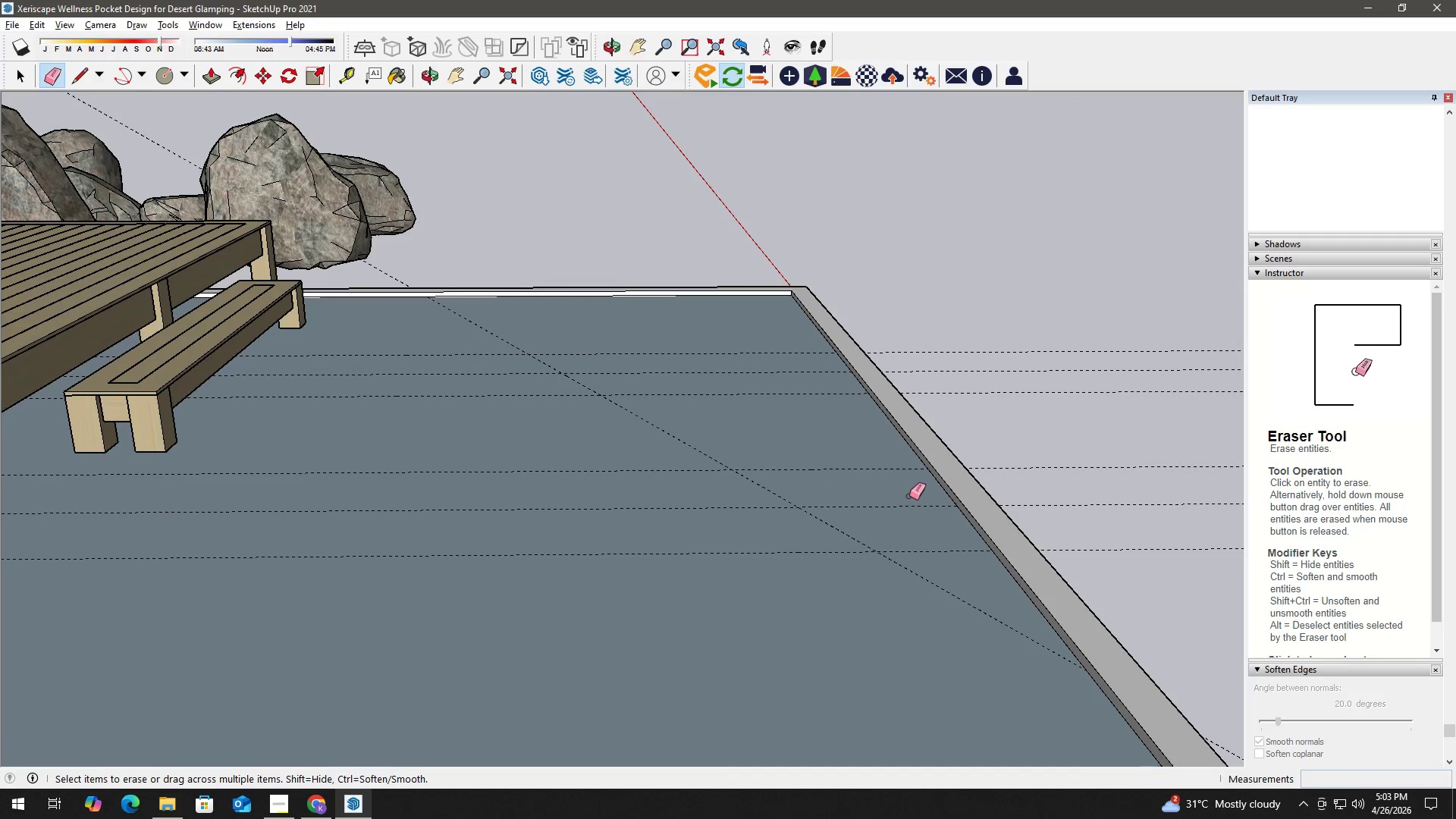 
key(Space)
 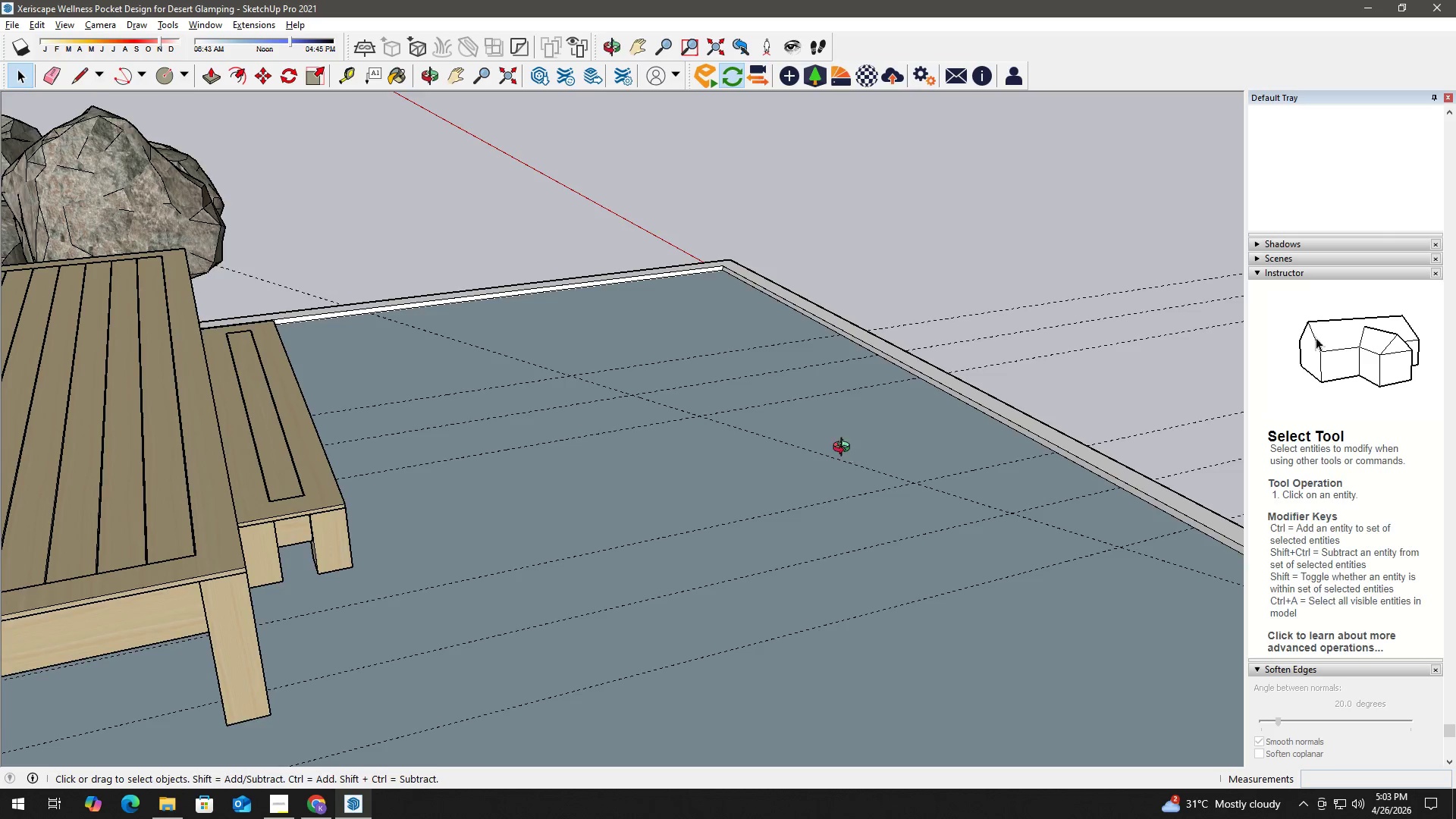 
left_click_drag(start_coordinate=[873, 493], to_coordinate=[752, 445])
 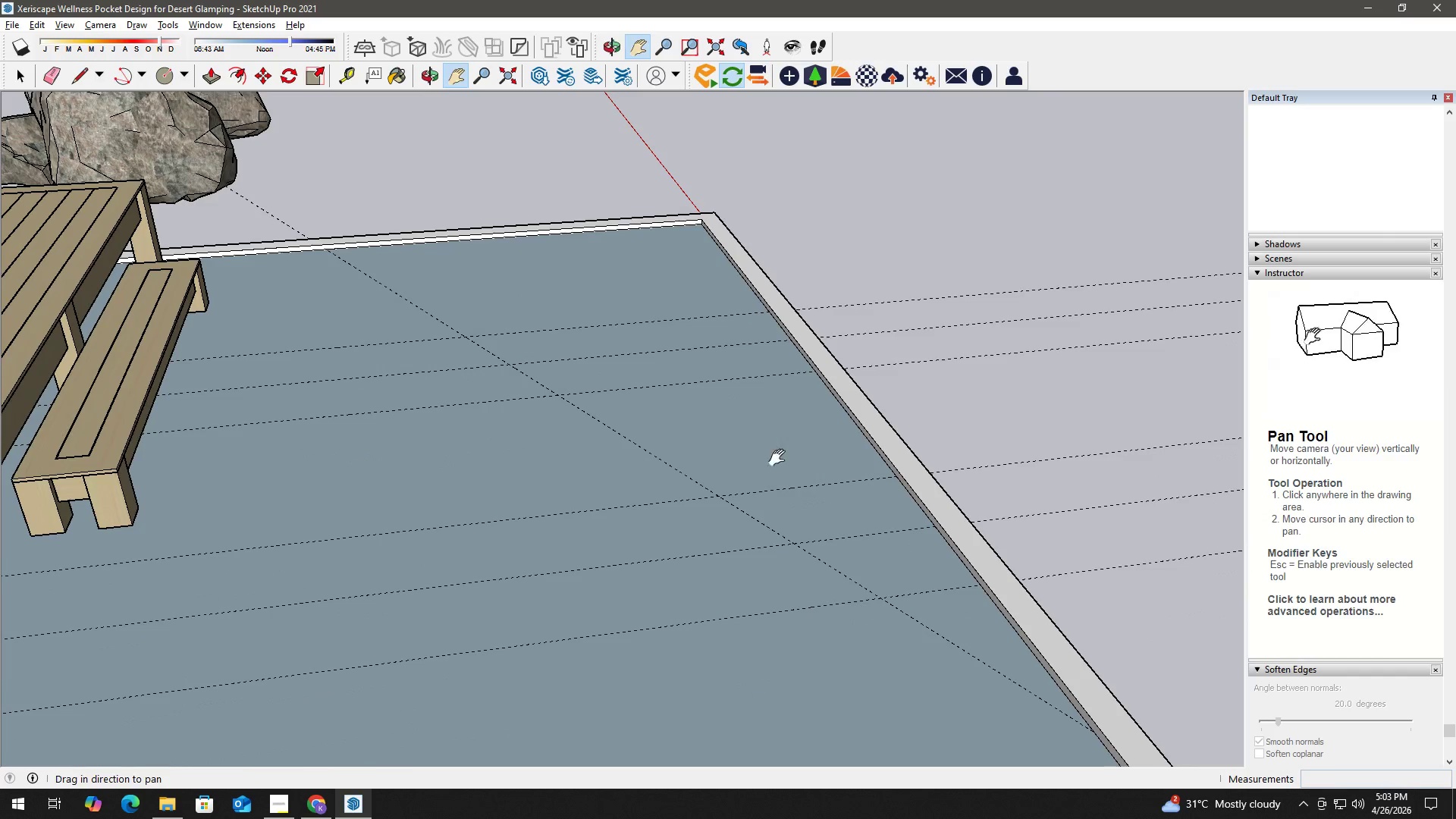 
key(Space)
 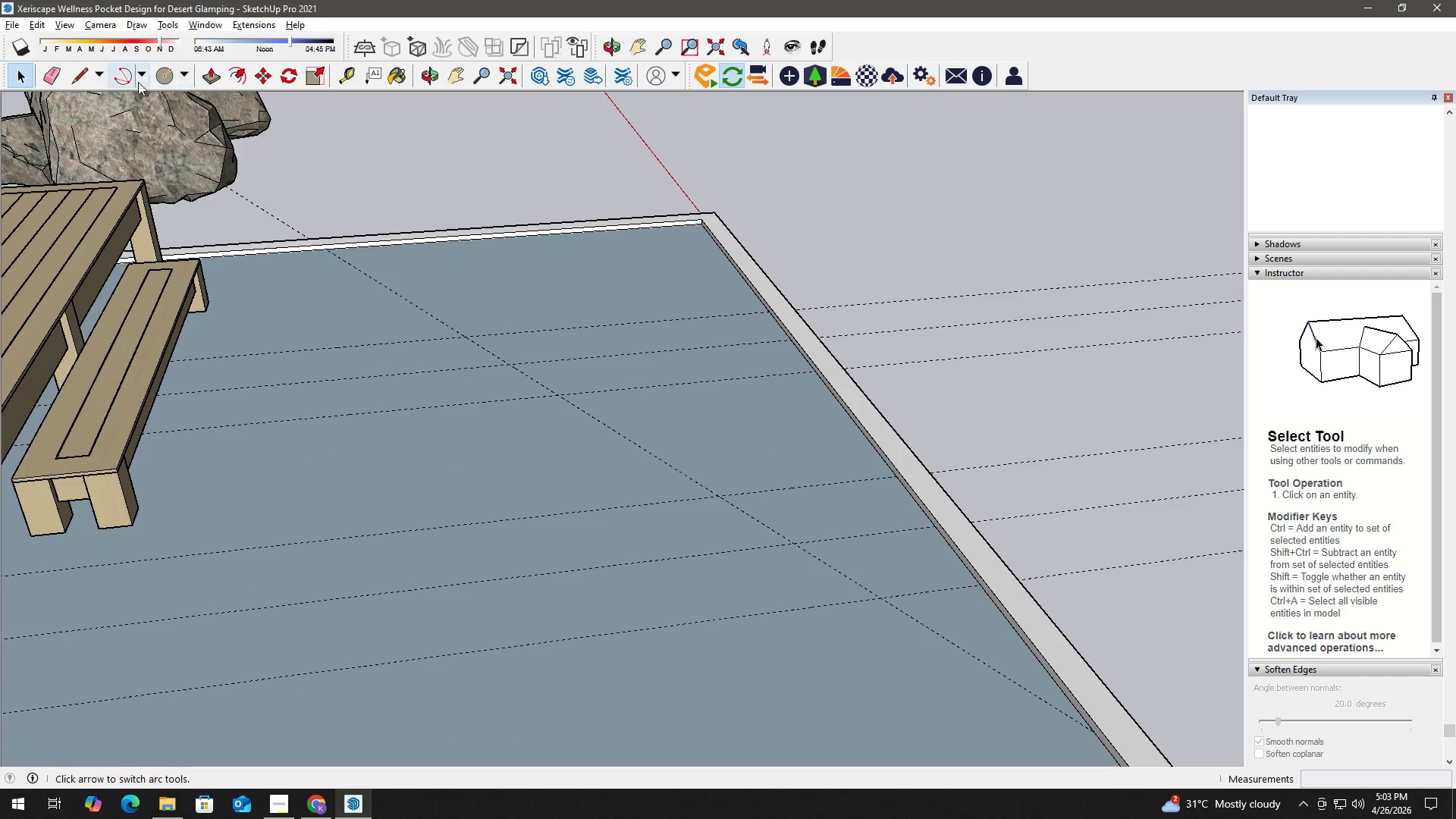 
scroll: coordinate [657, 420], scroll_direction: up, amount: 2.0
 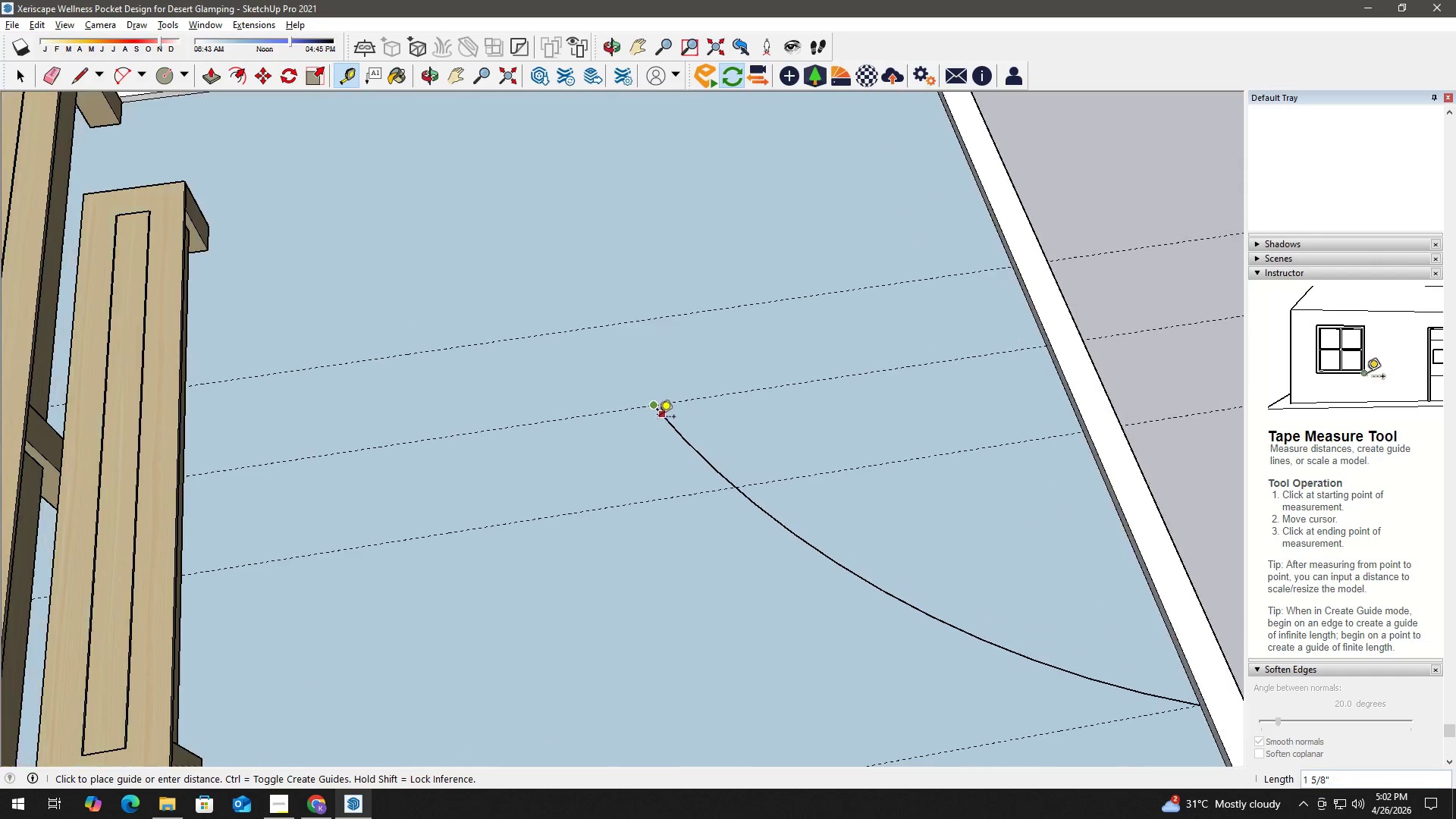 
left_click([141, 76])
 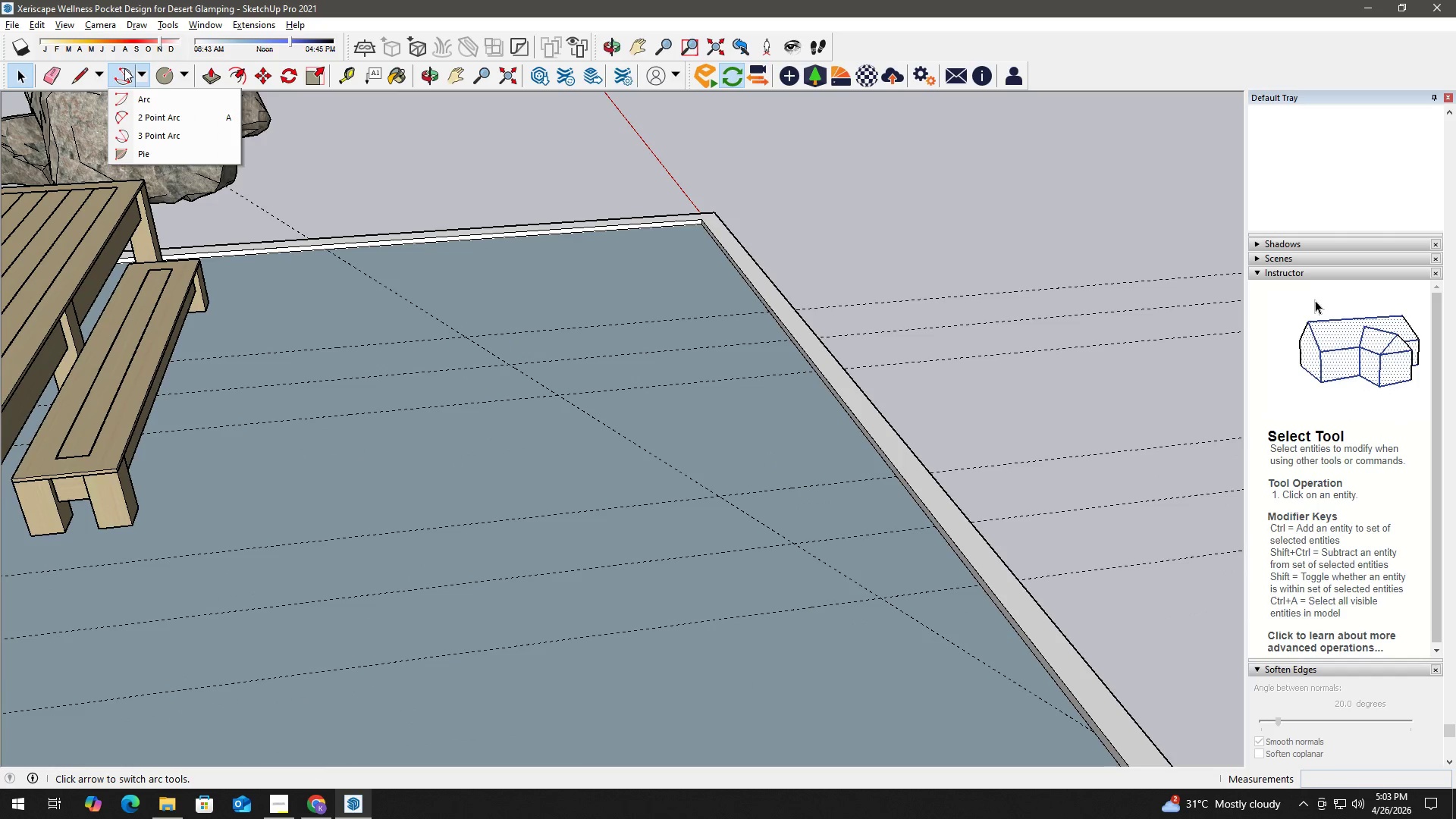 
scroll: coordinate [664, 415], scroll_direction: up, amount: 2.0
 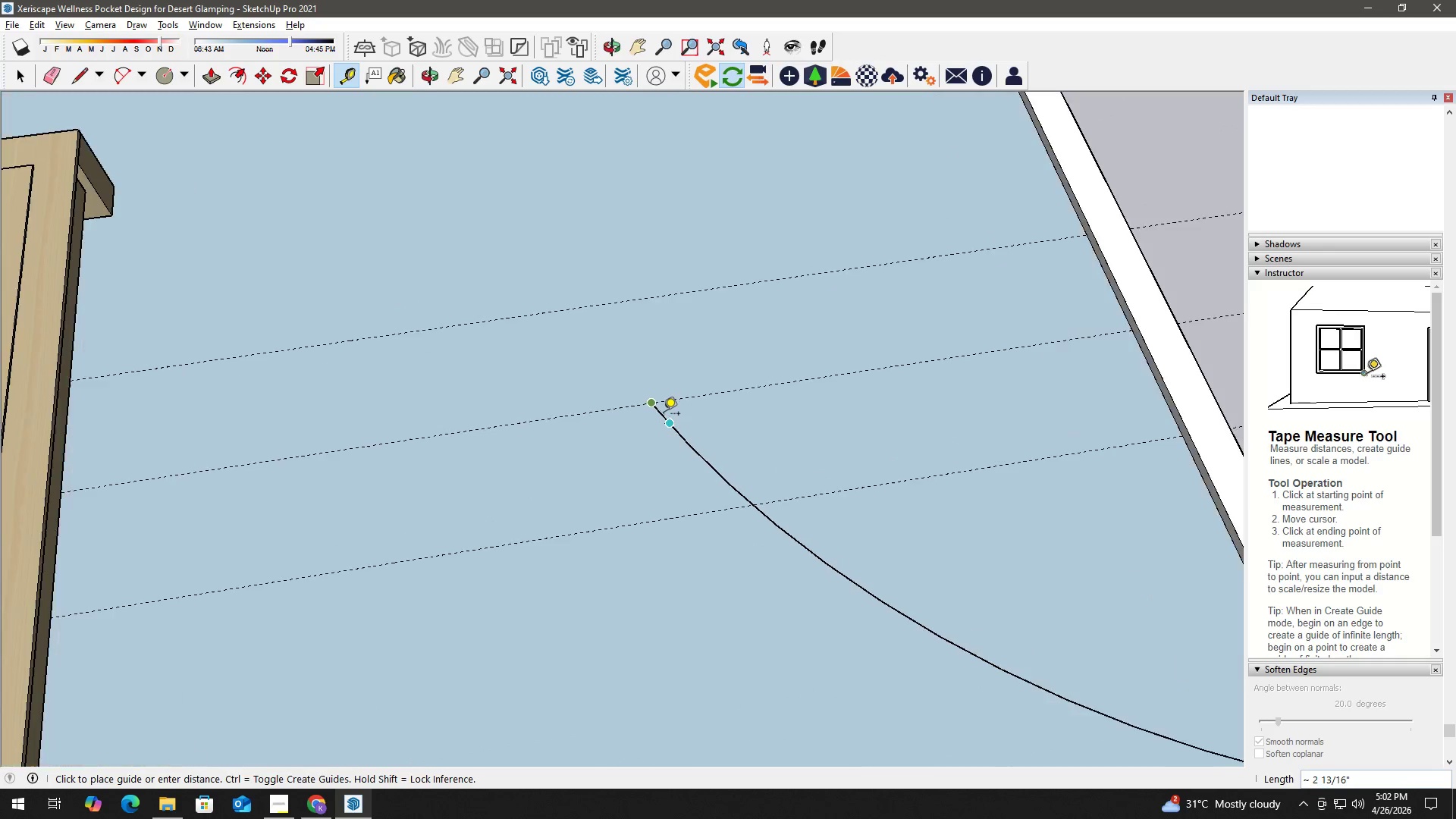 
left_click([151, 133])
 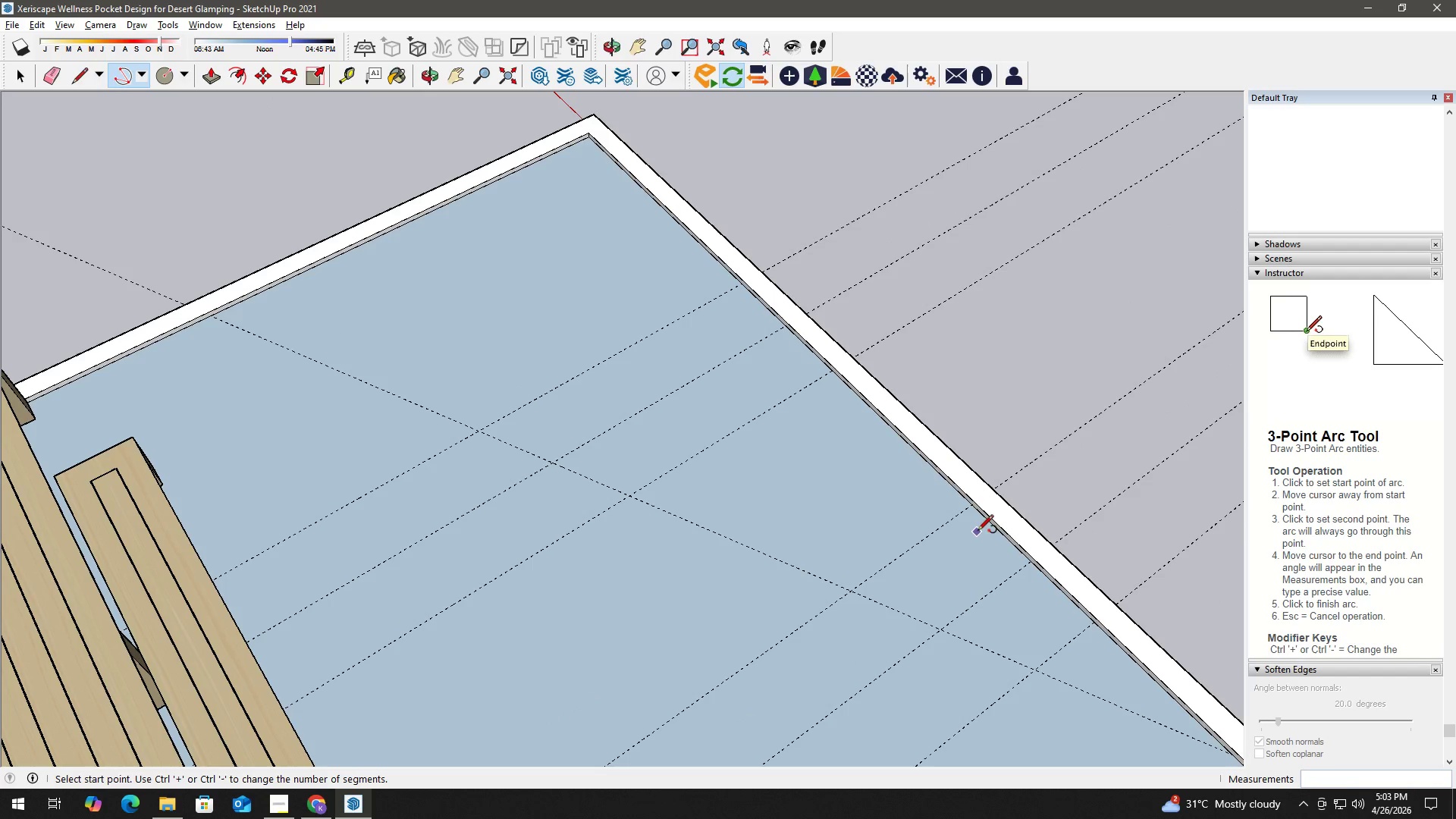 
left_click([967, 509])
 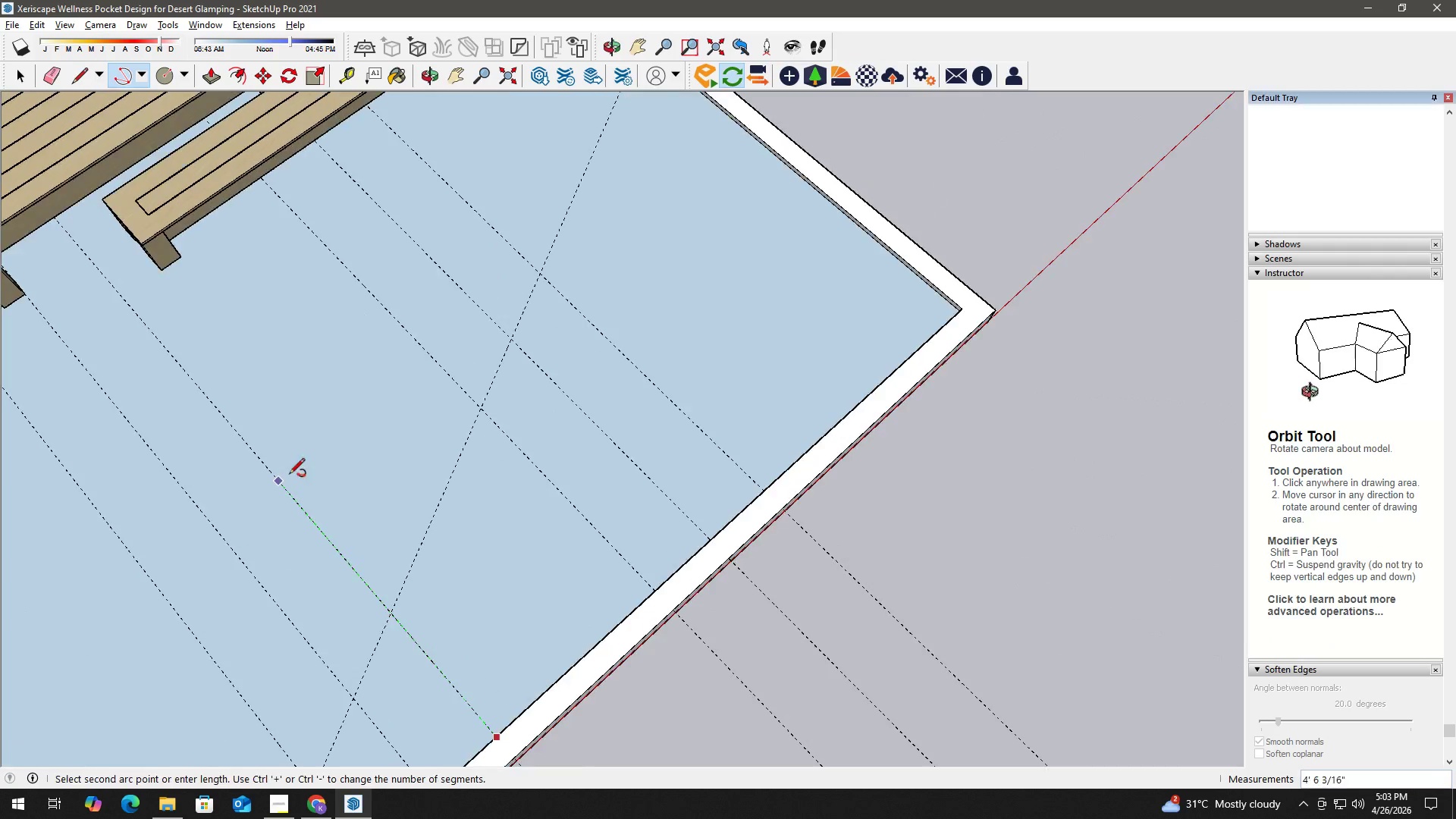 
wait(5.25)
 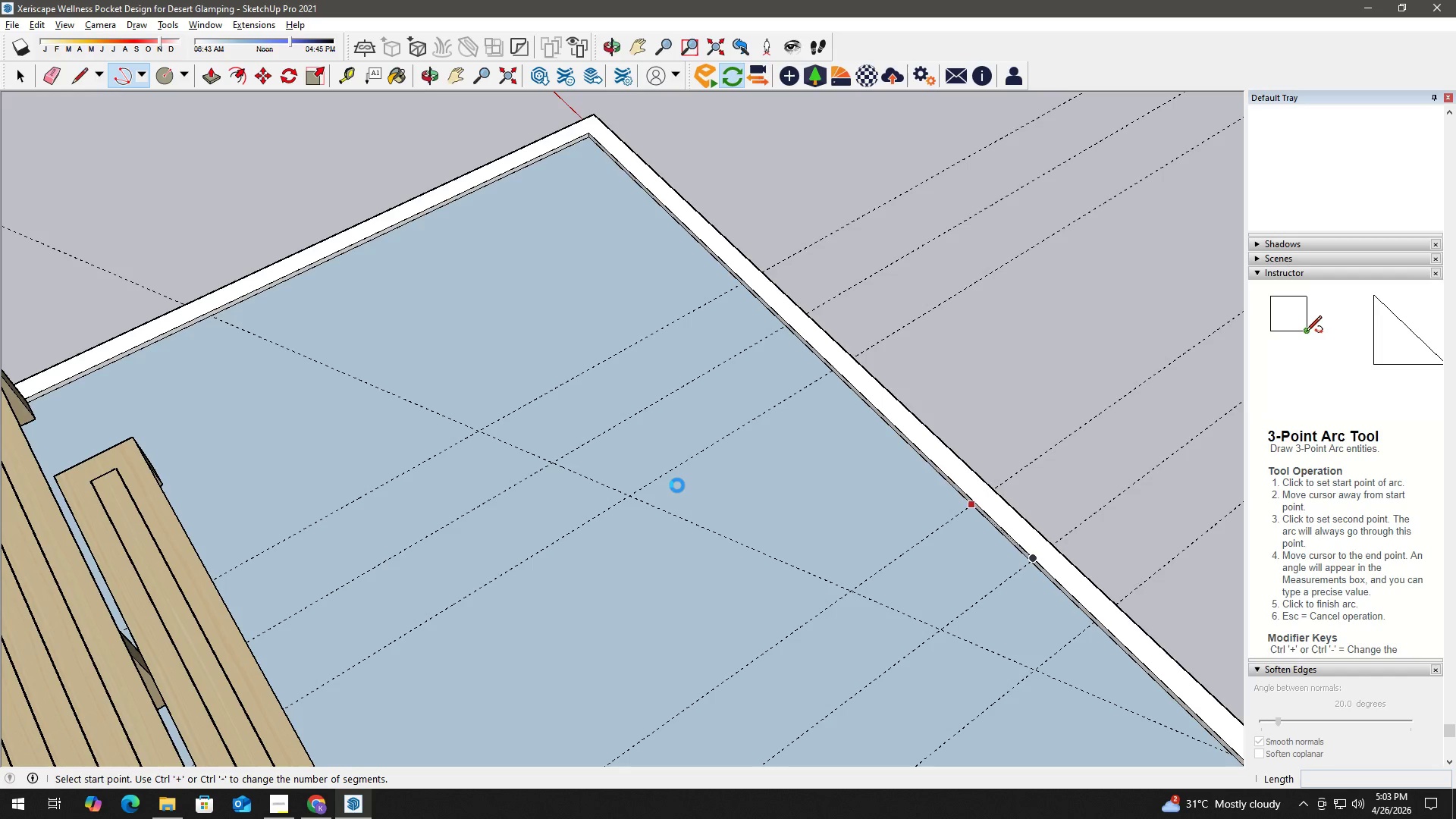 
left_click([479, 411])
 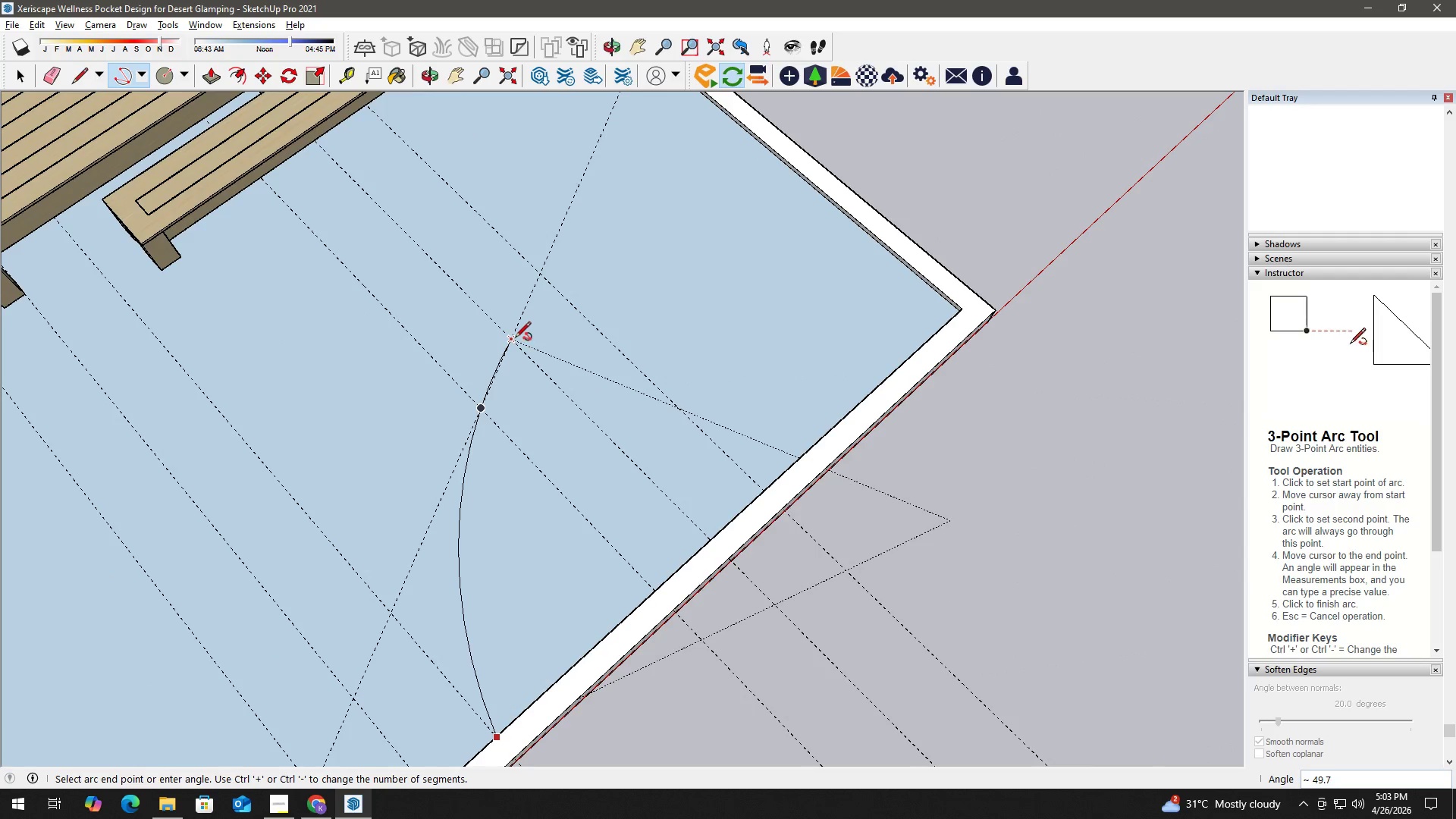 
left_click([513, 339])
 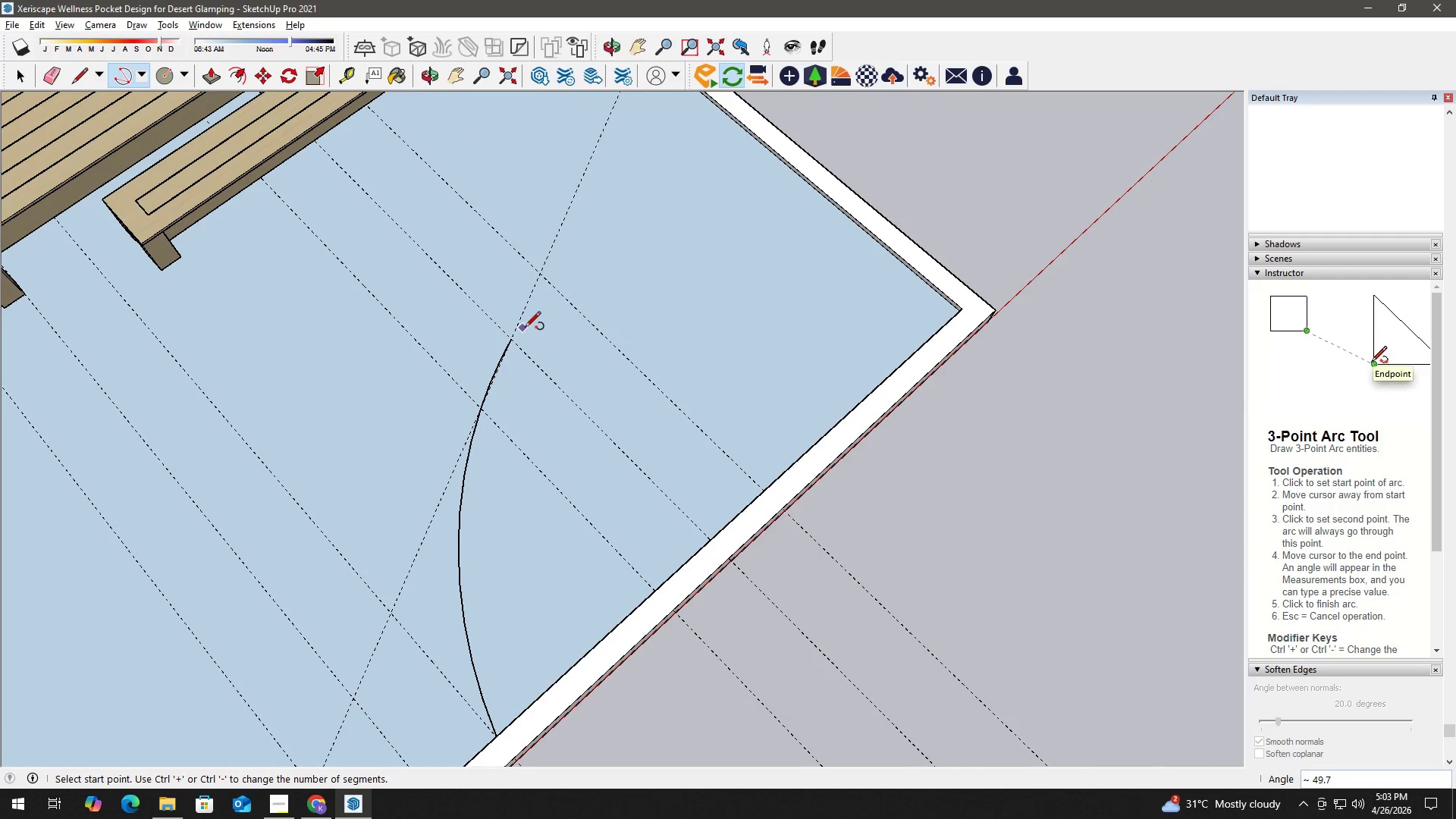 
left_click_drag(start_coordinate=[508, 344], to_coordinate=[510, 339])
 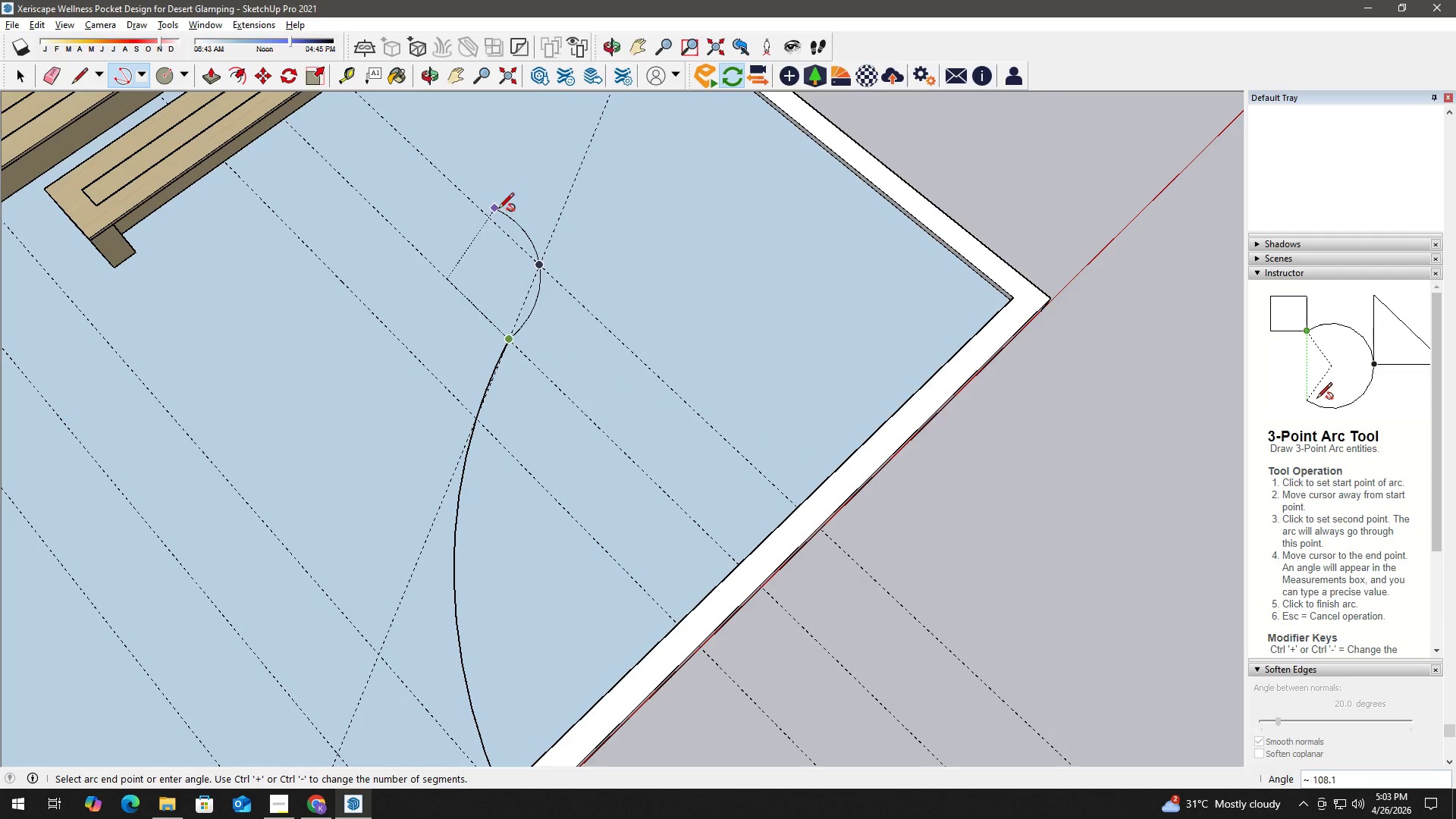 
scroll: coordinate [671, 416], scroll_direction: down, amount: 11.0
 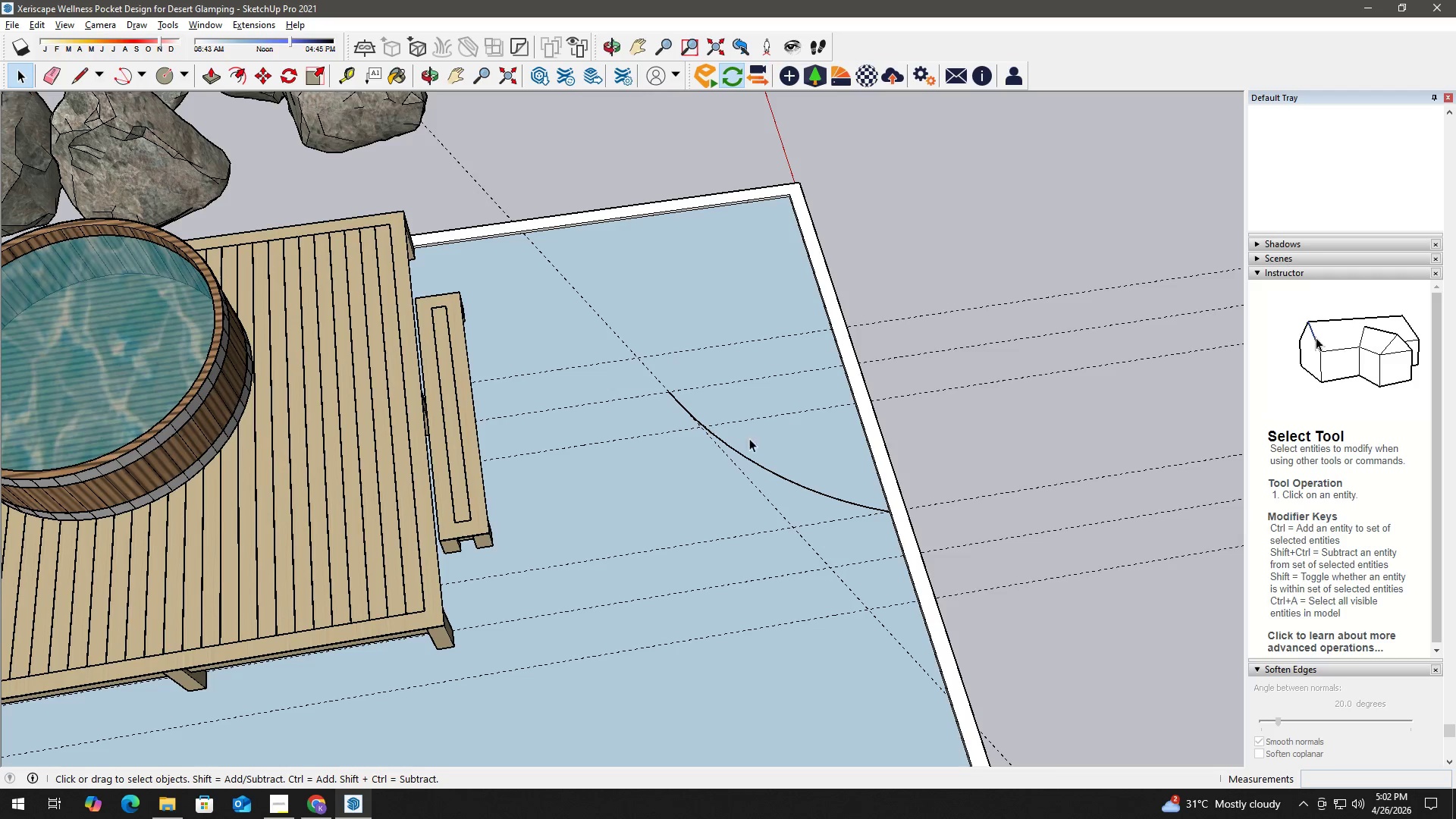 
wait(5.7)
 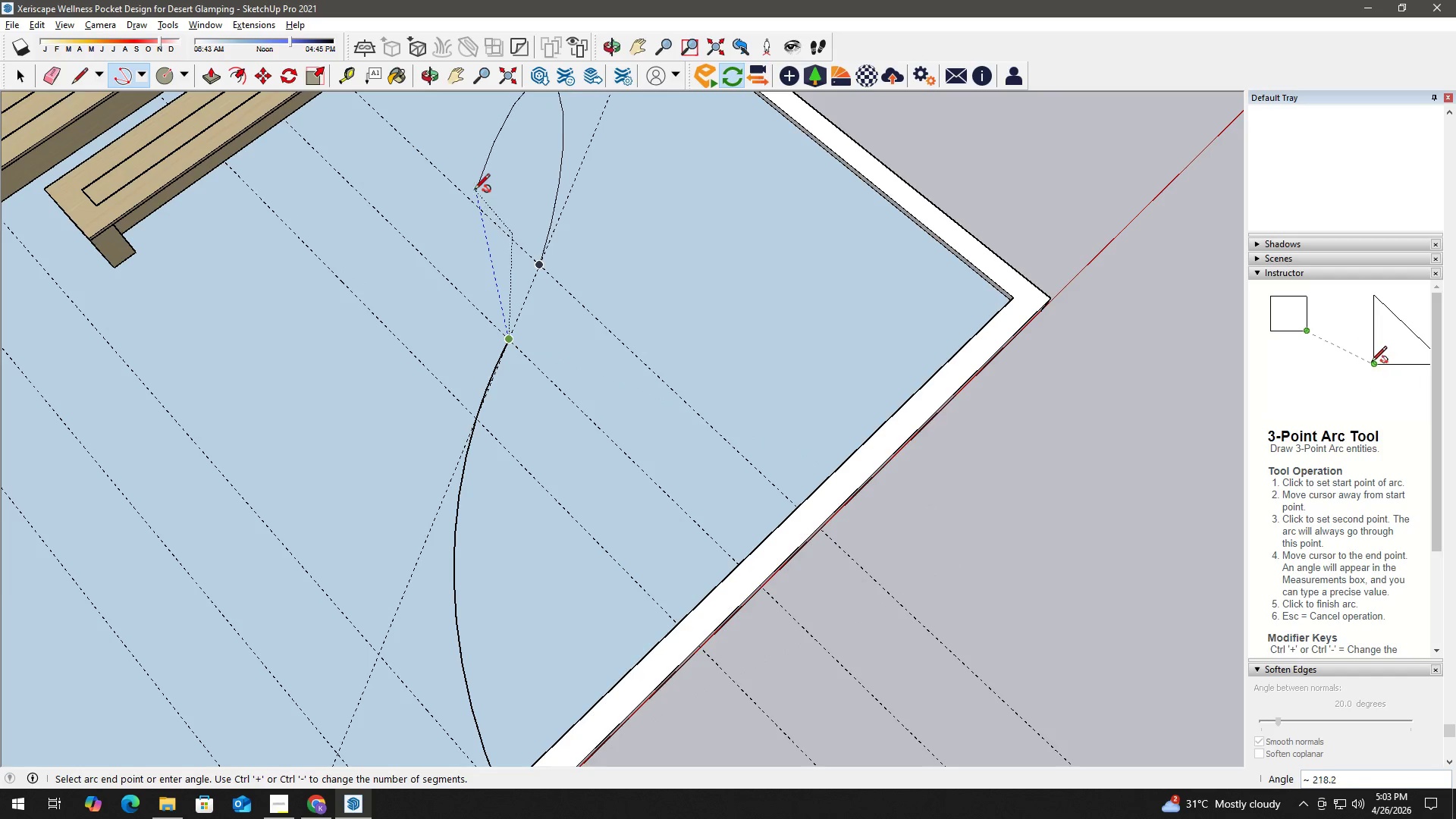 
key(Escape)
 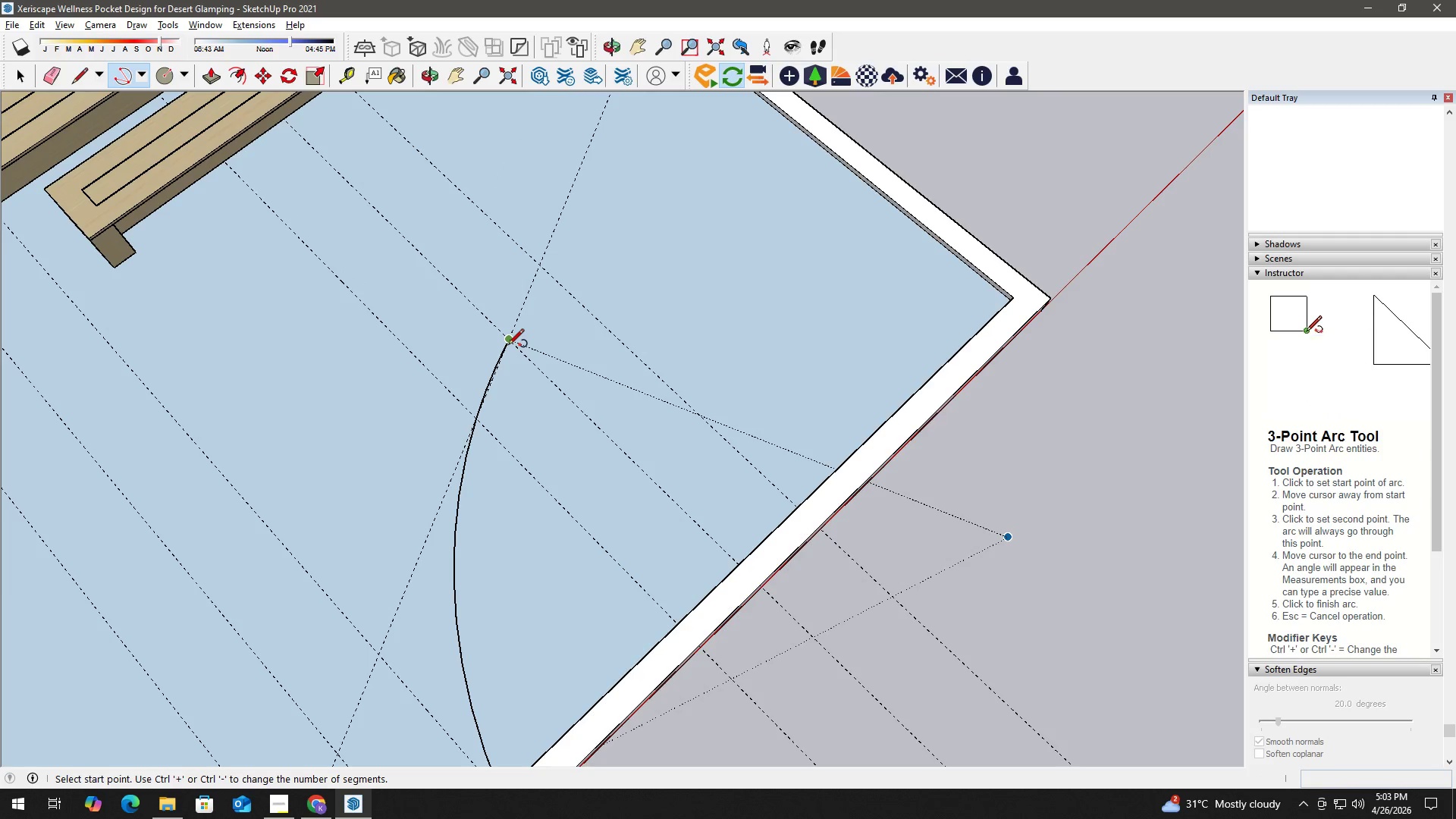 
left_click_drag(start_coordinate=[507, 344], to_coordinate=[504, 334])
 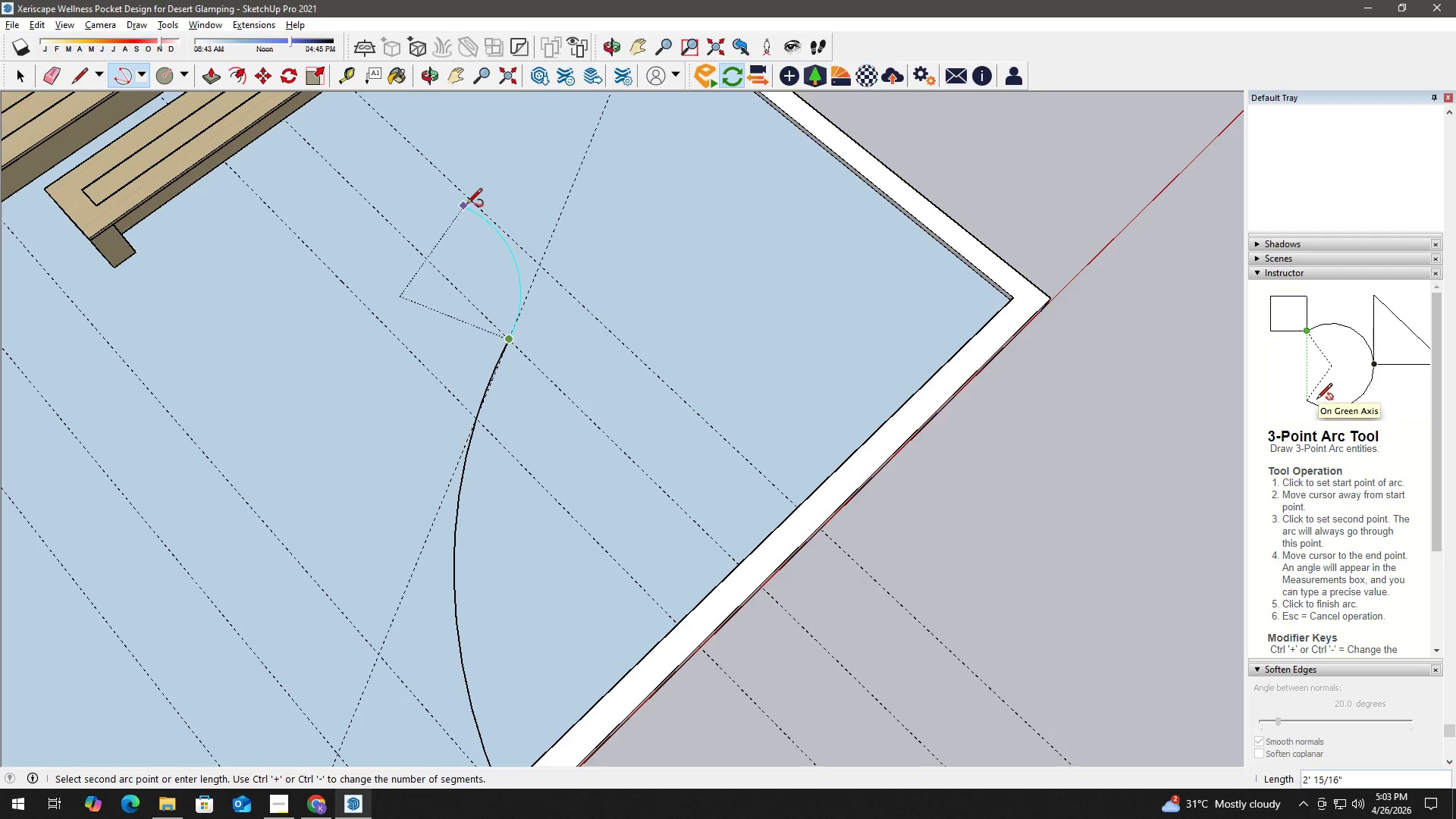 
wait(6.92)
 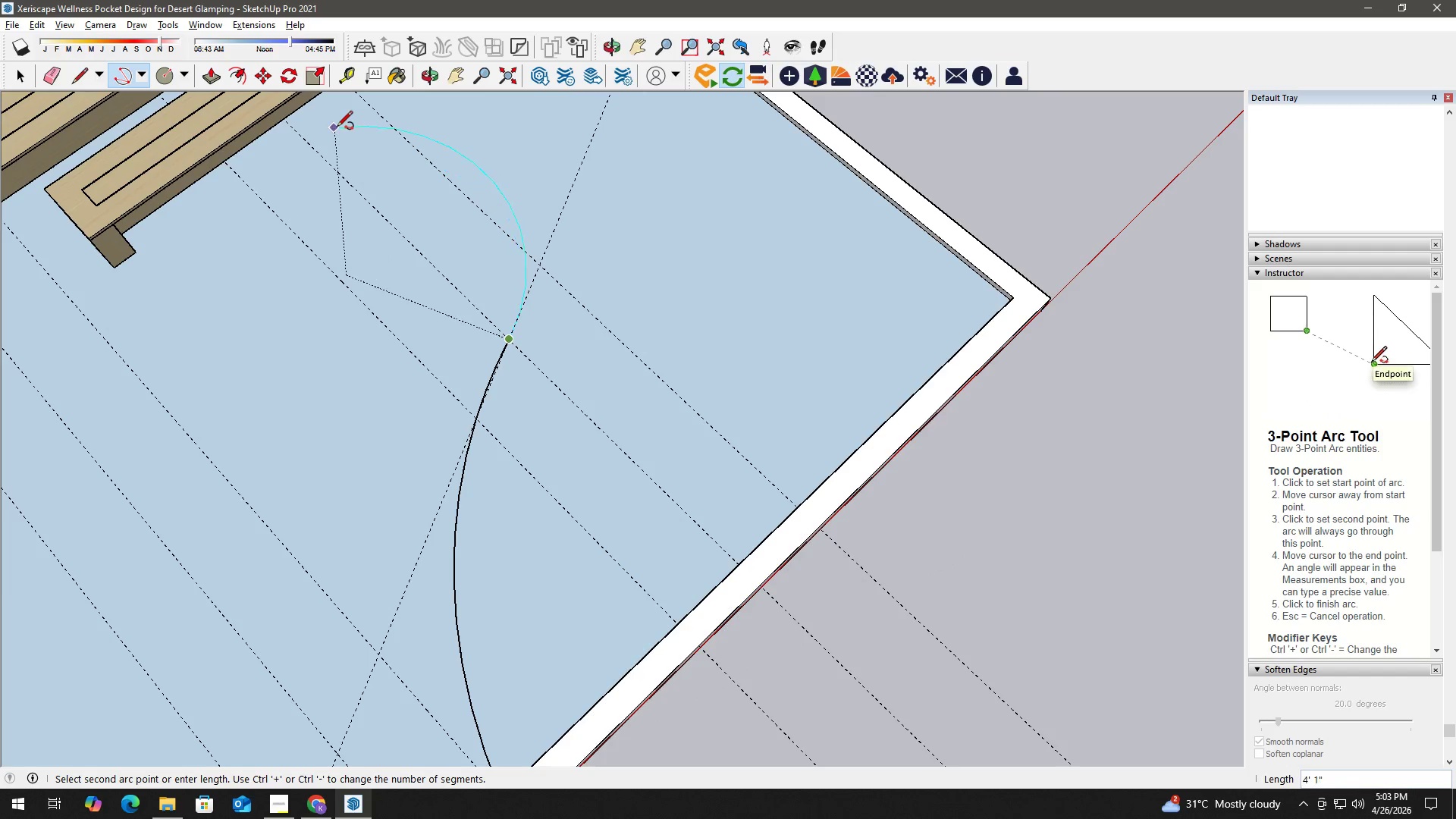 
left_click([463, 197])
 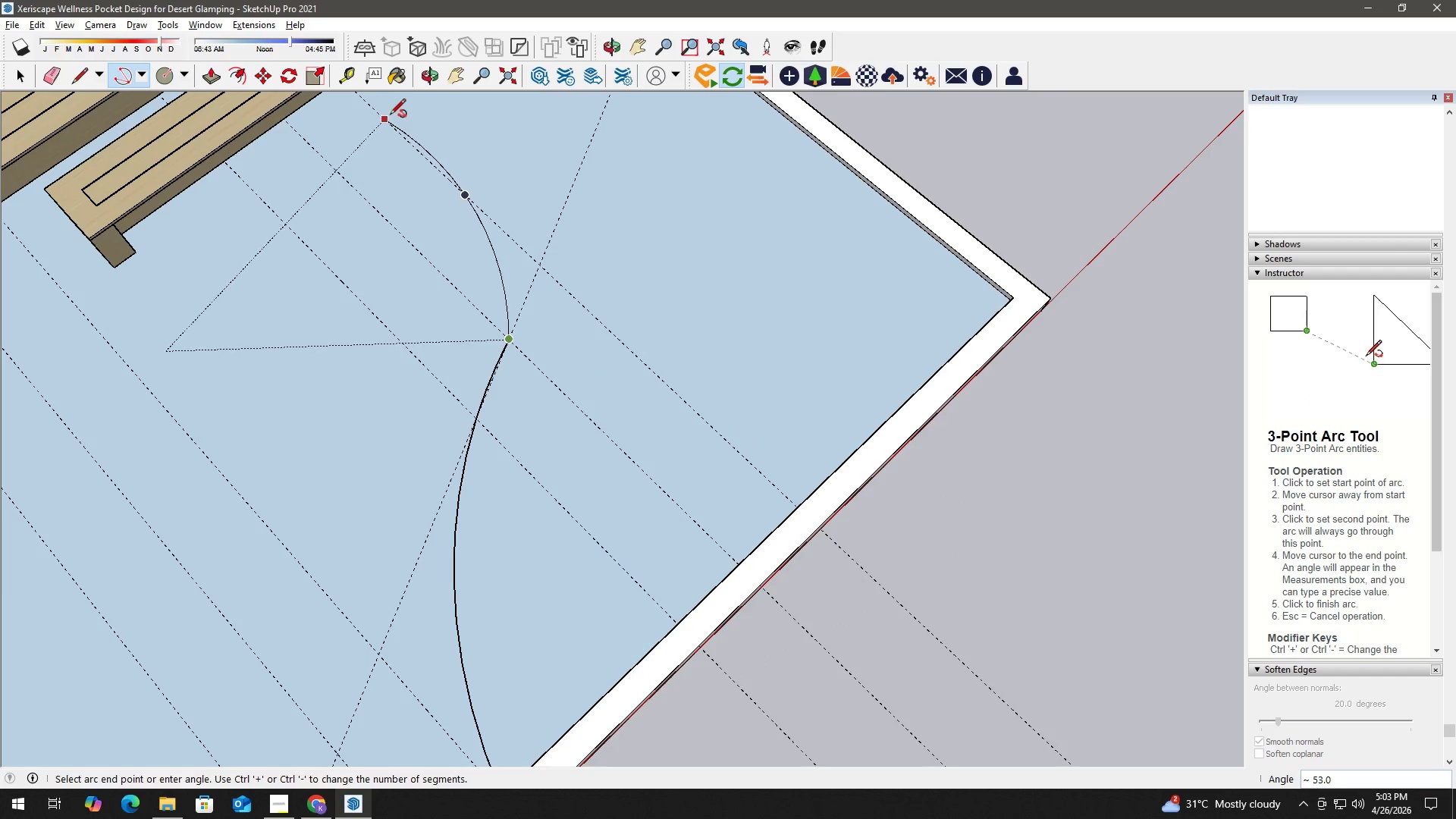 
left_click([394, 121])
 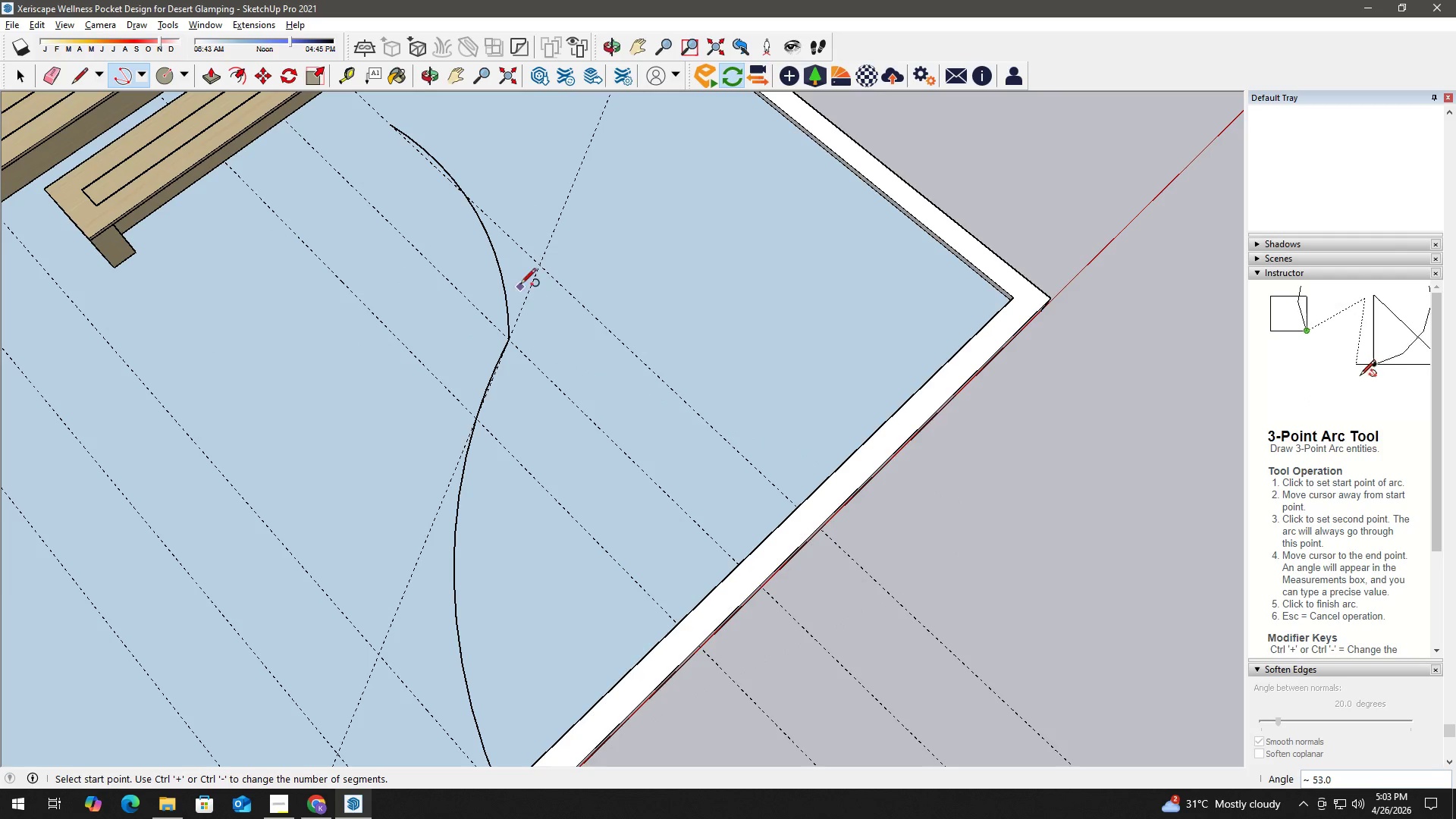 
key(Control+Z)
 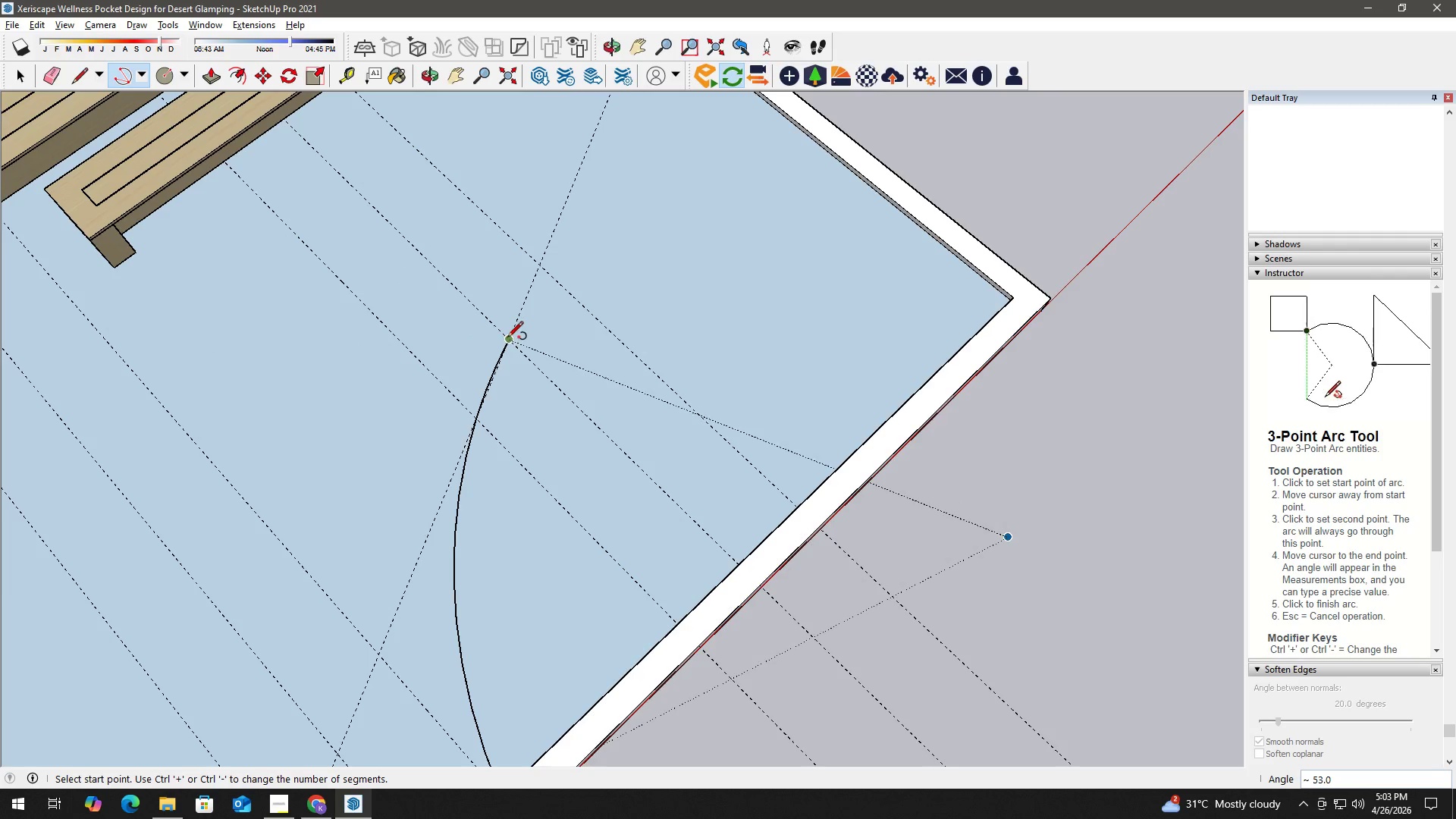 
left_click_drag(start_coordinate=[508, 338], to_coordinate=[509, 334])
 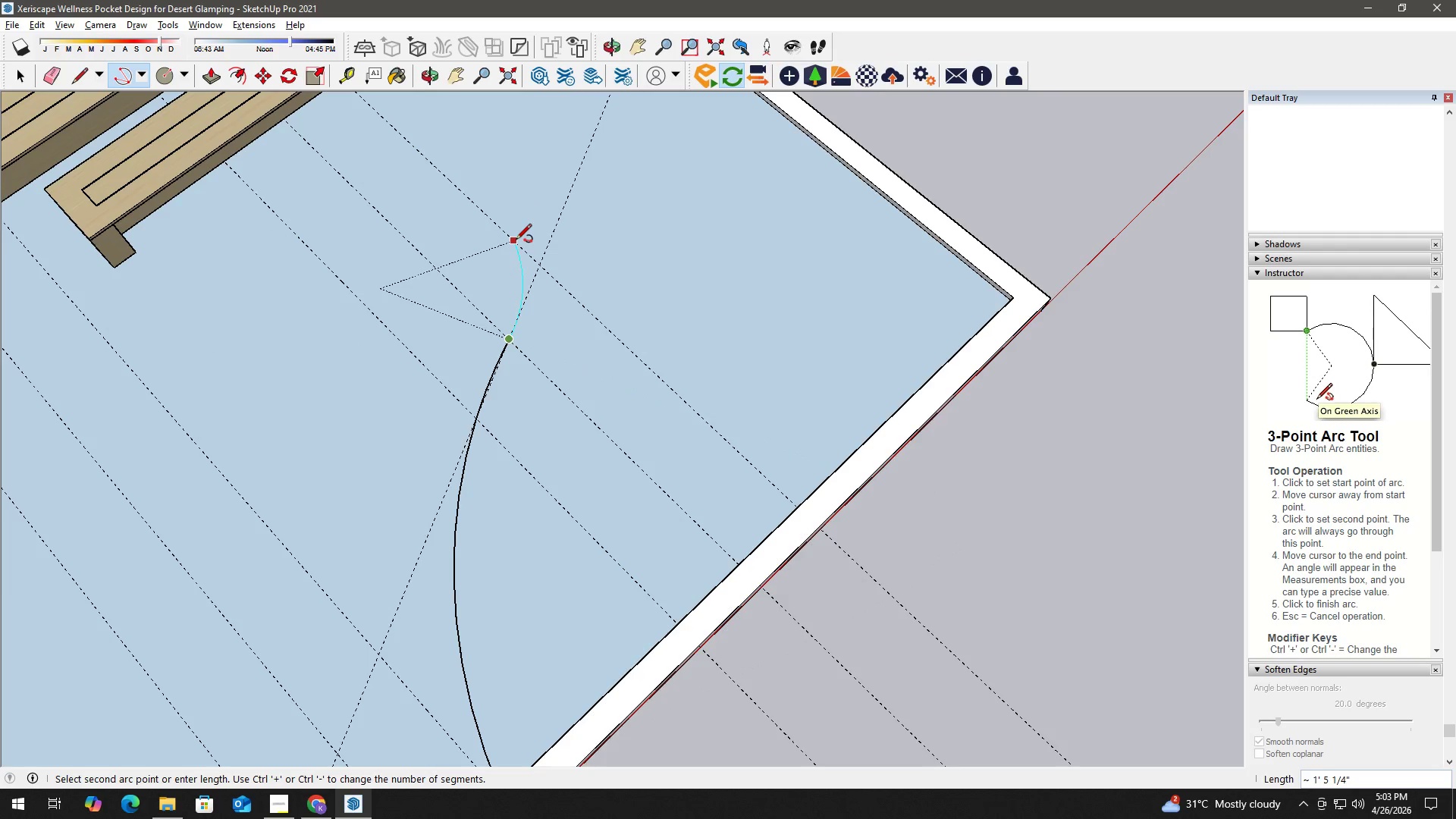 
left_click([513, 242])
 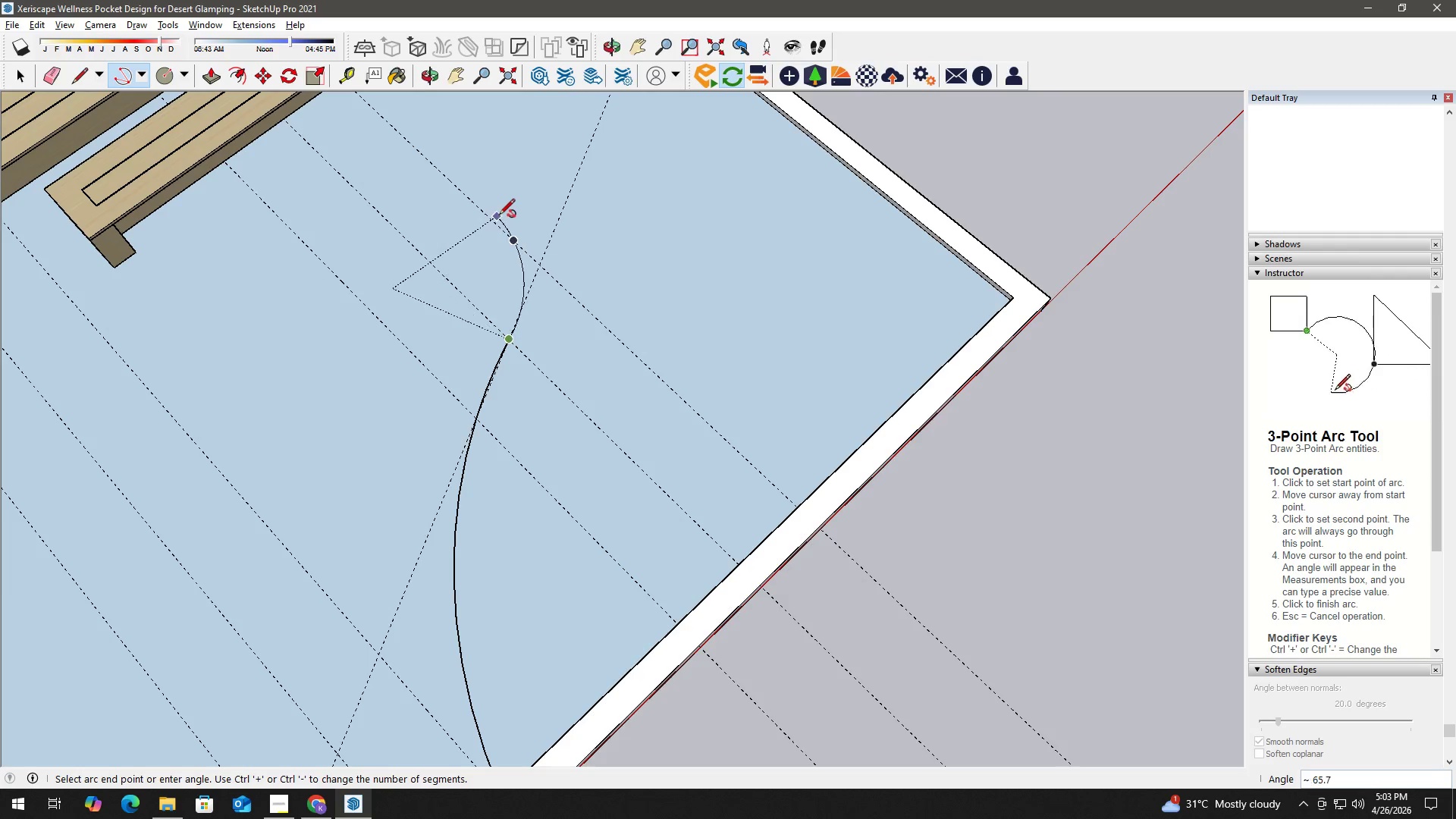 
scroll: coordinate [926, 485], scroll_direction: up, amount: 6.0
 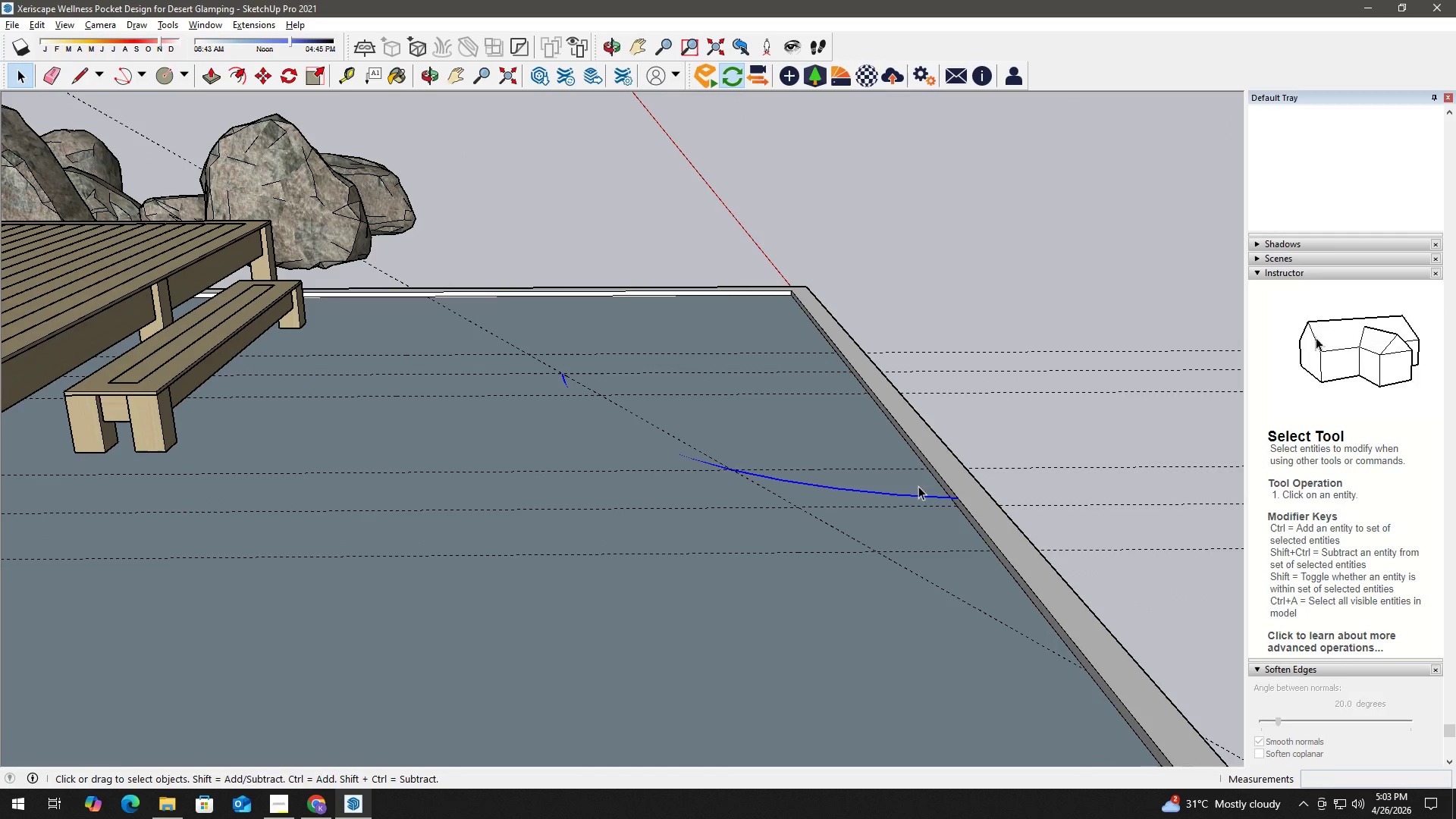 
wait(7.44)
 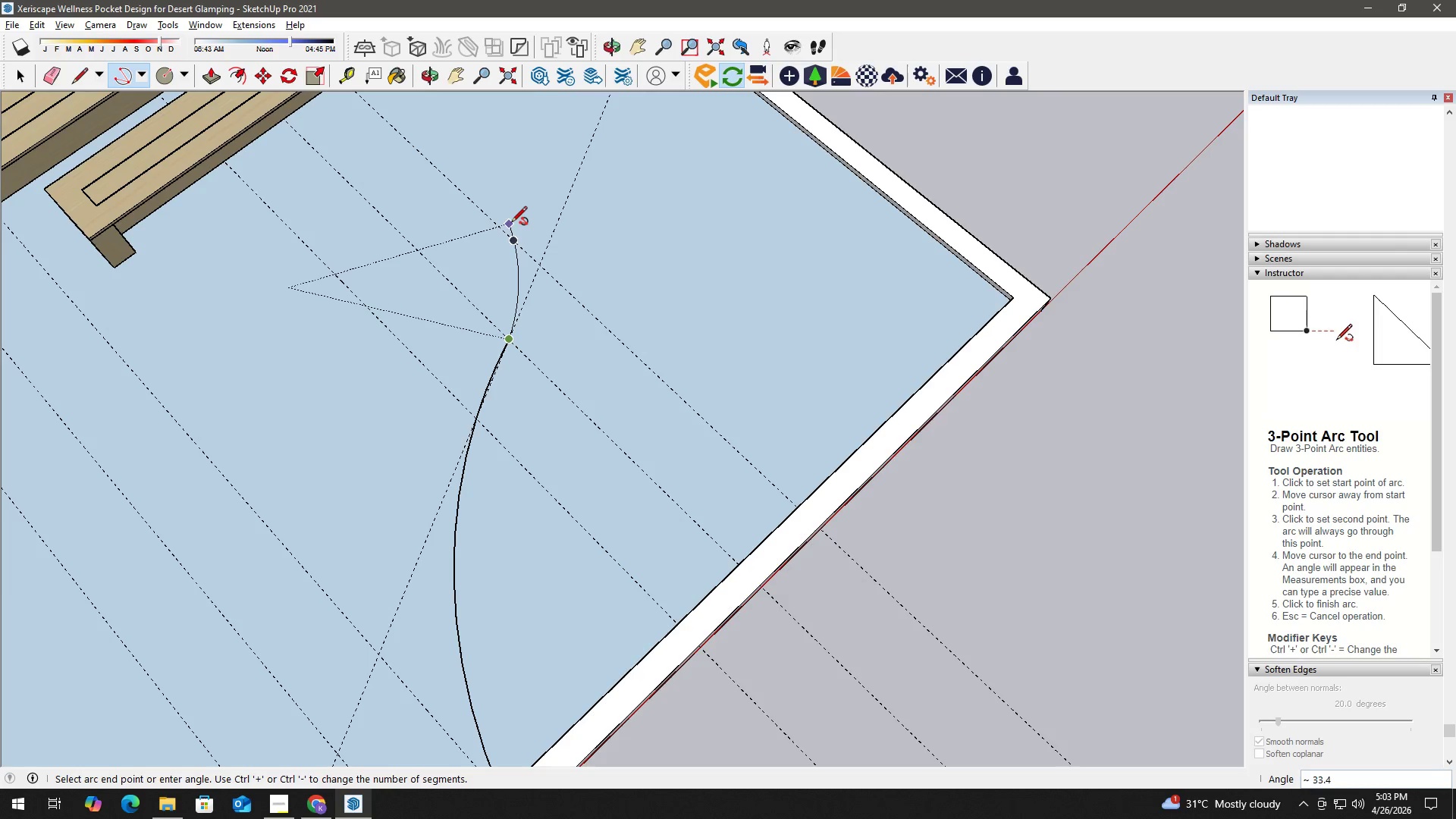 
left_click([496, 215])
 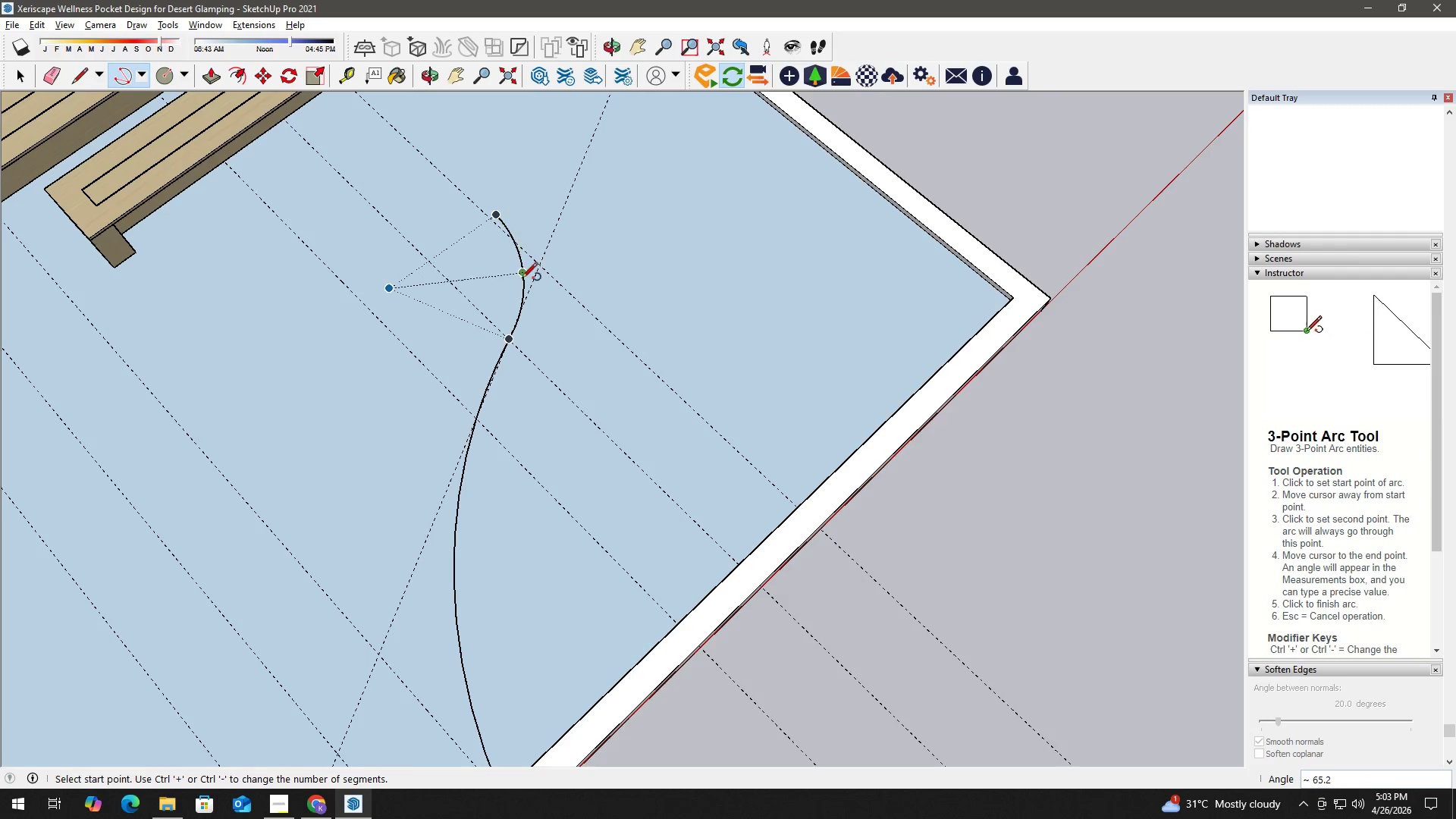 
key(Space)
 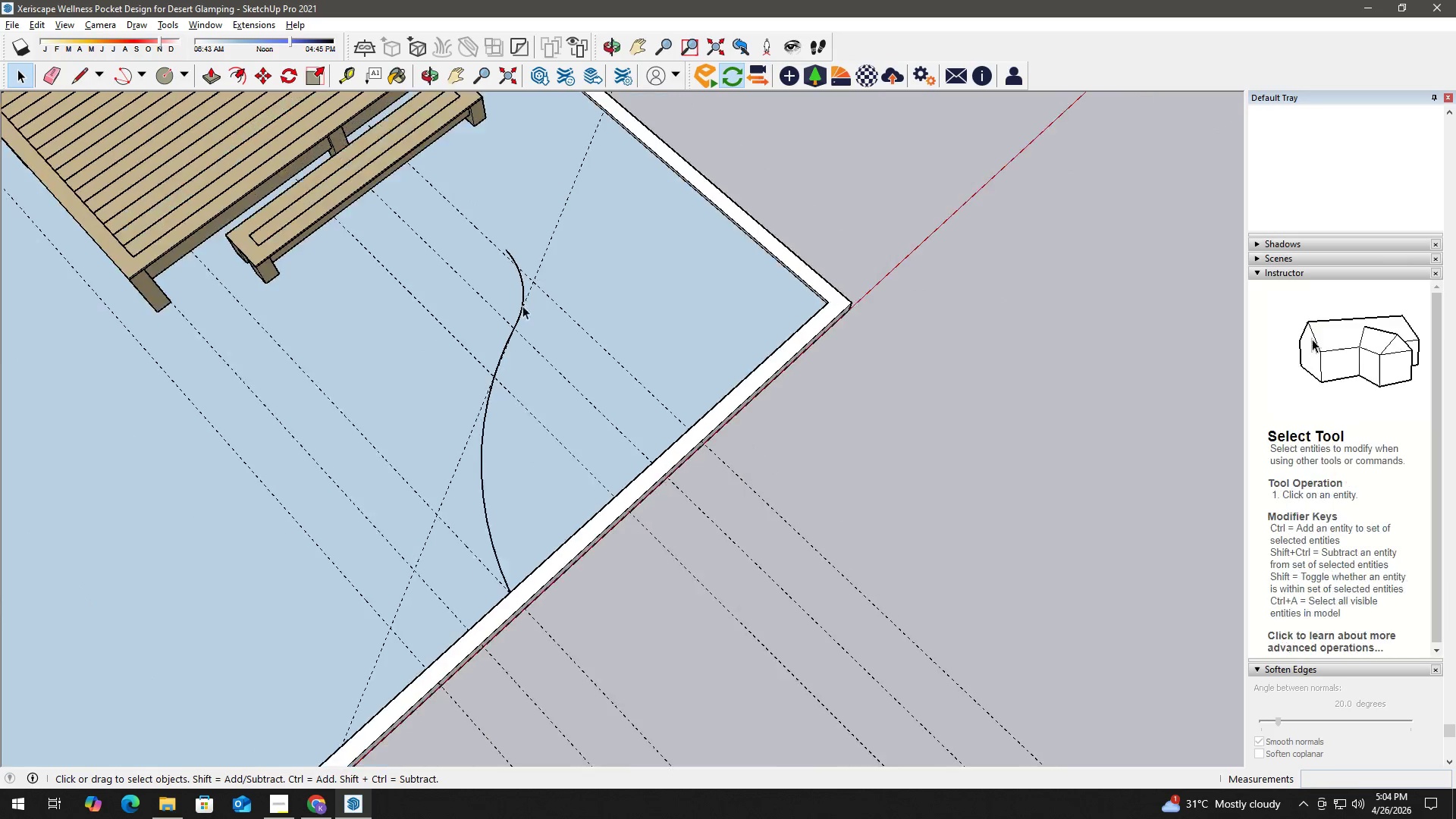 
key(Escape)
 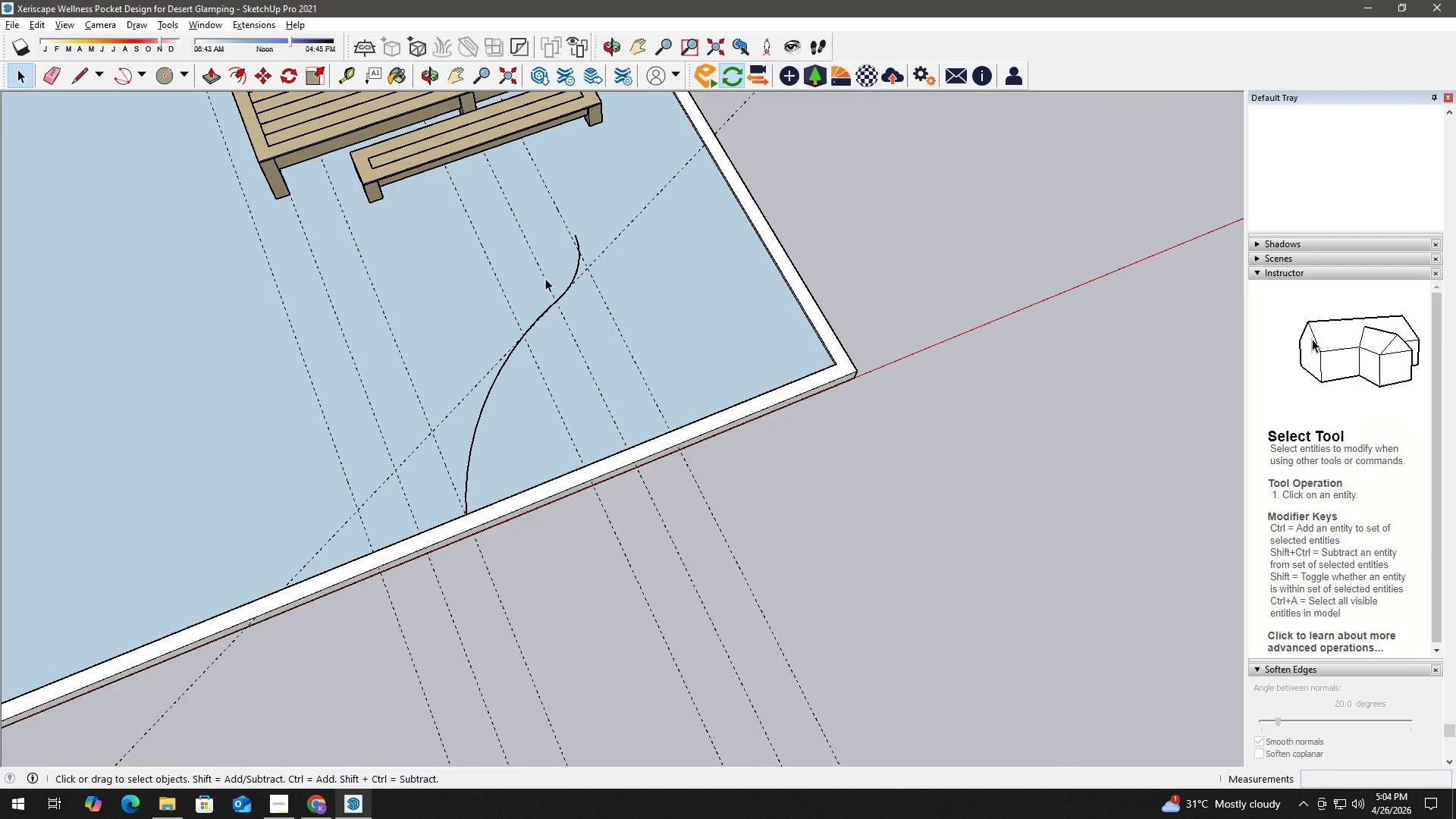 
key(H)
 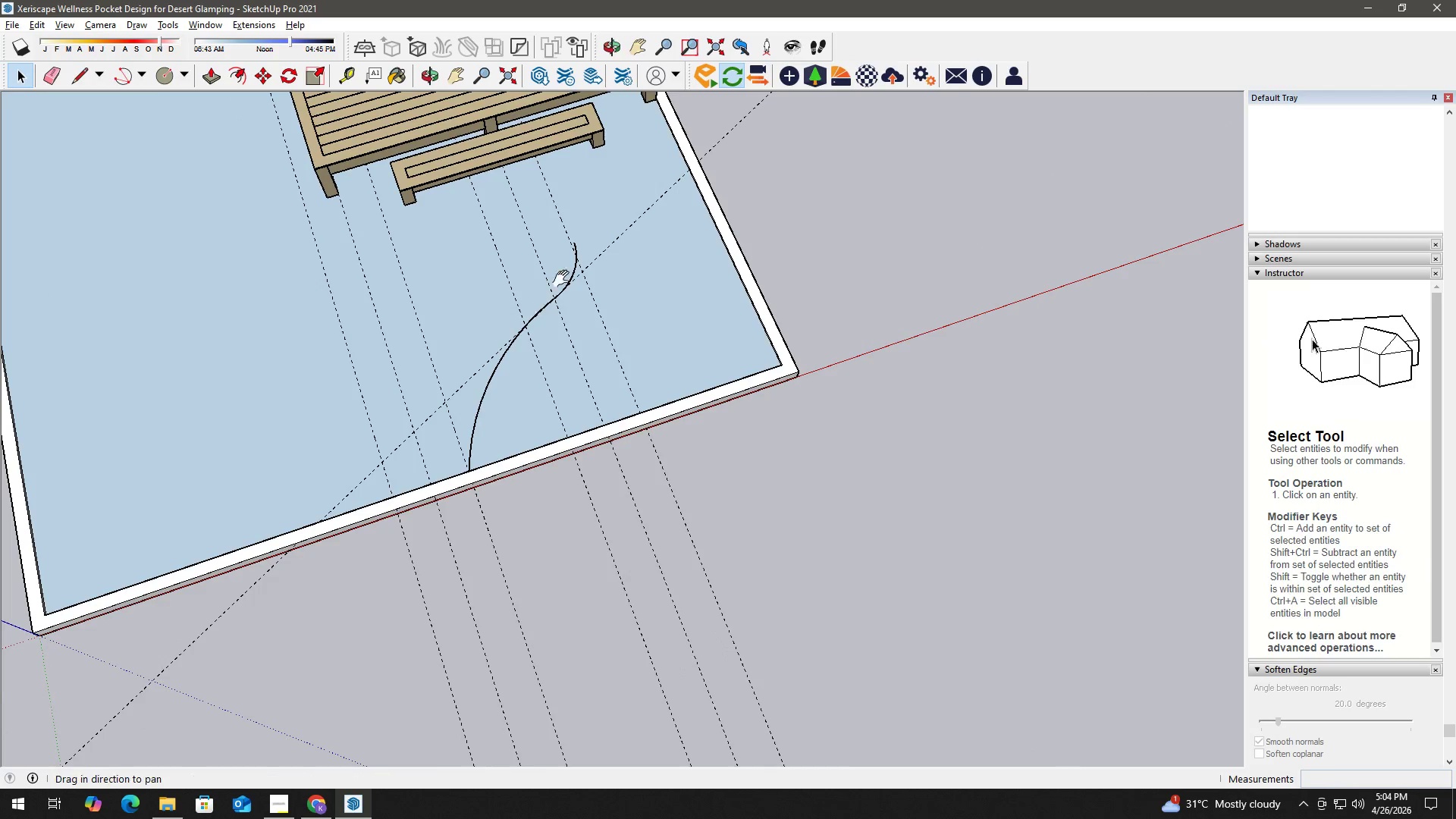 
left_click_drag(start_coordinate=[564, 279], to_coordinate=[548, 427])
 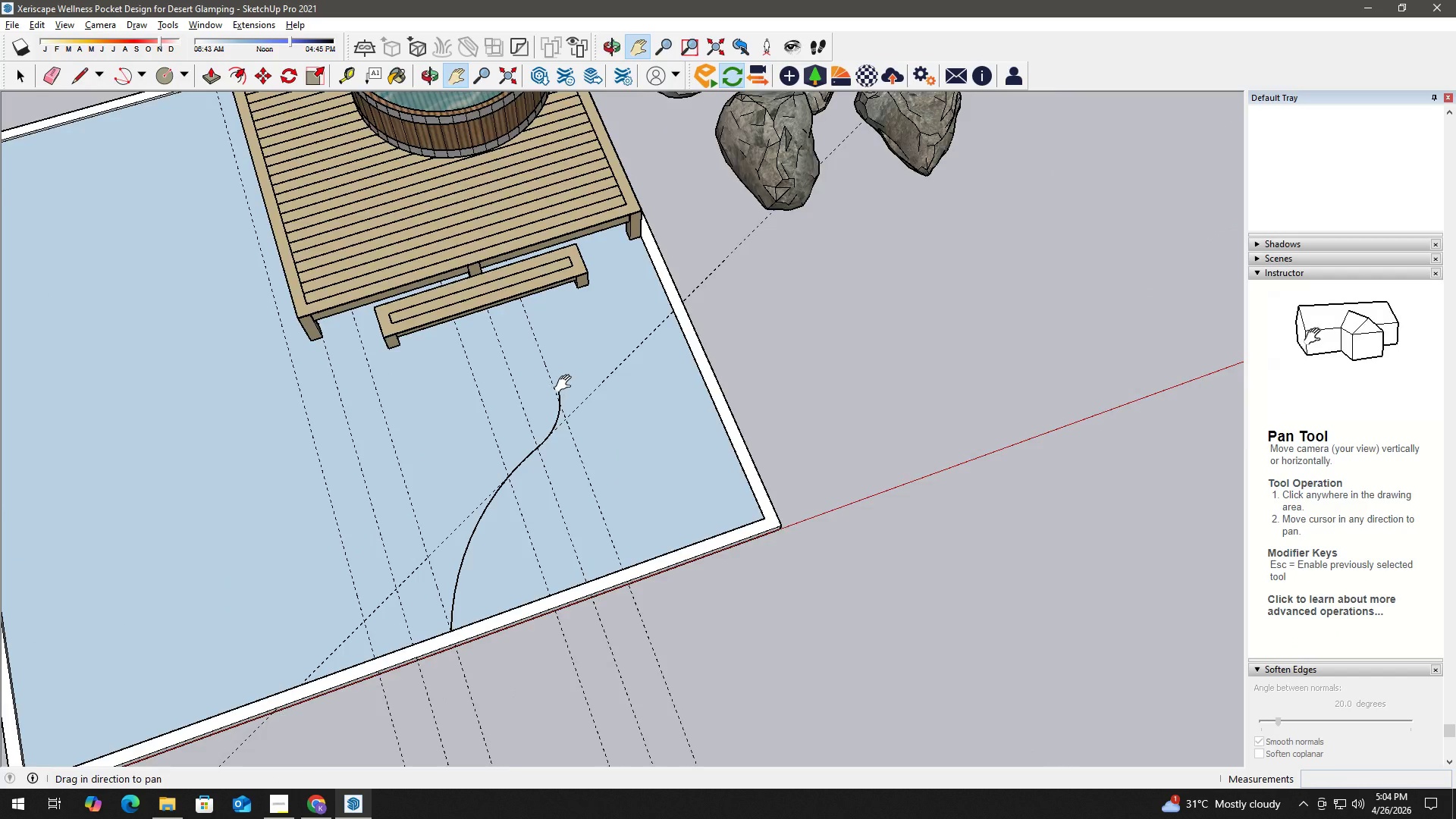 
wait(5.49)
 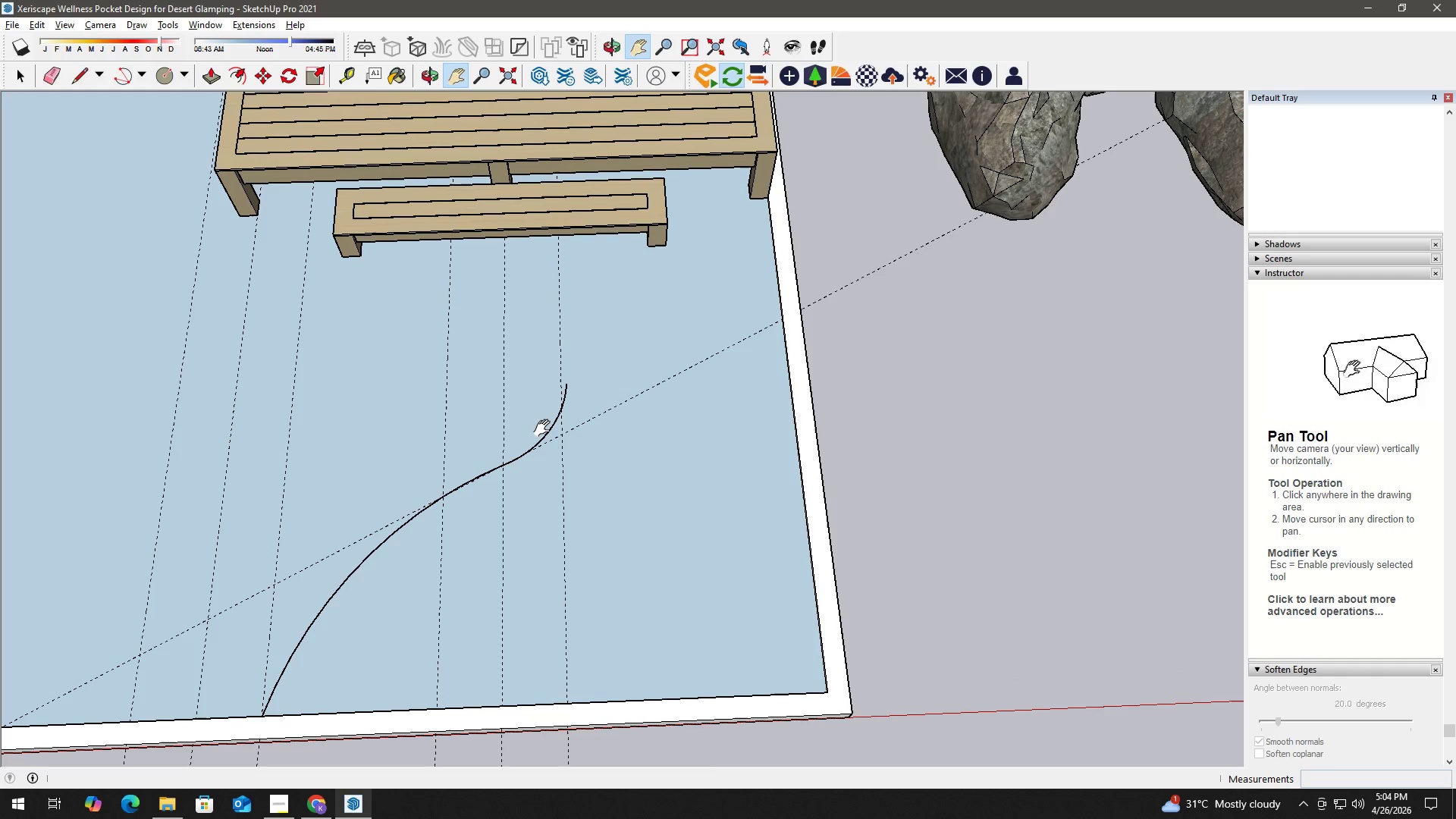 
key(Space)
 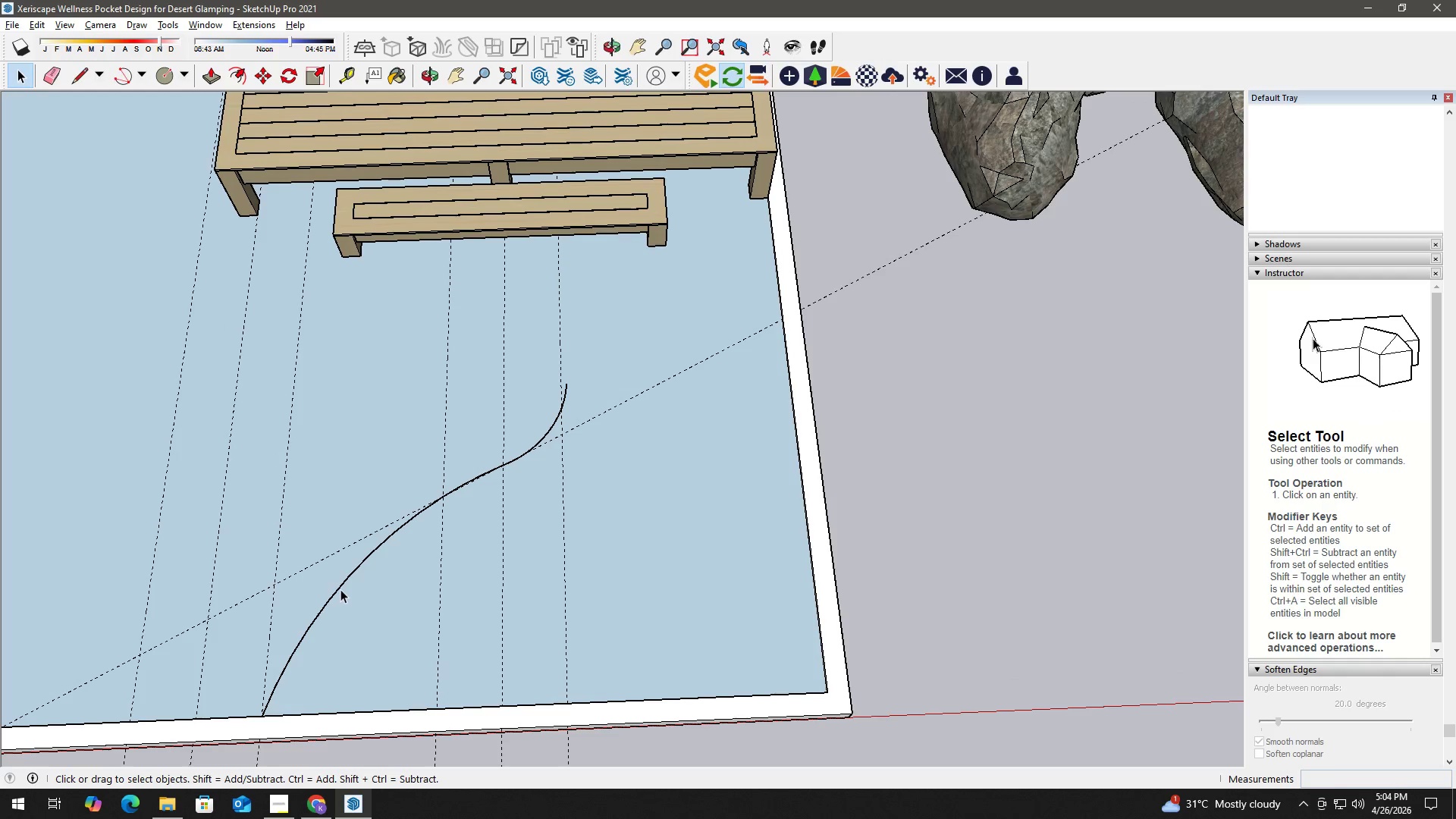 
left_click([339, 585])
 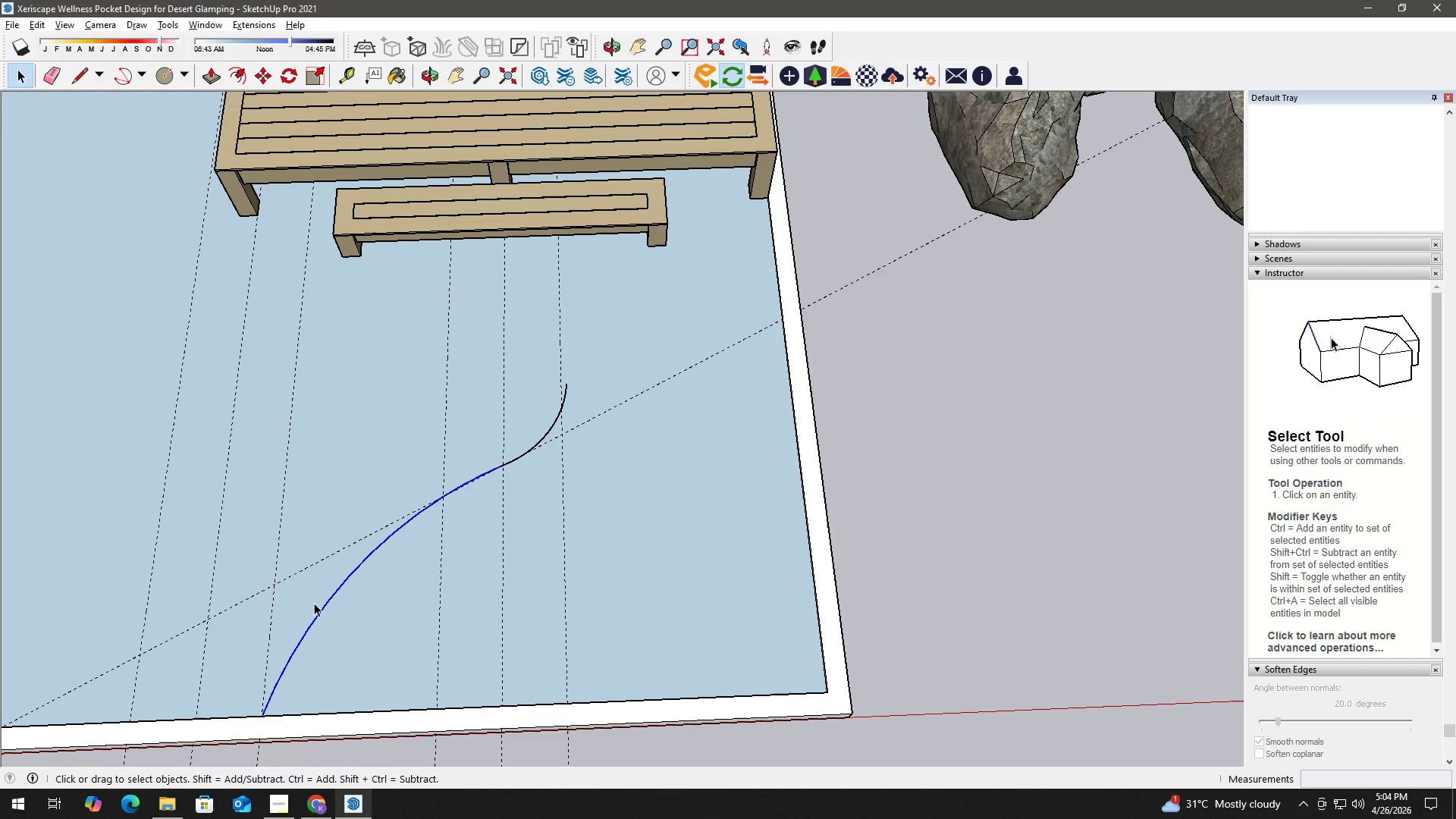 
key(M)
 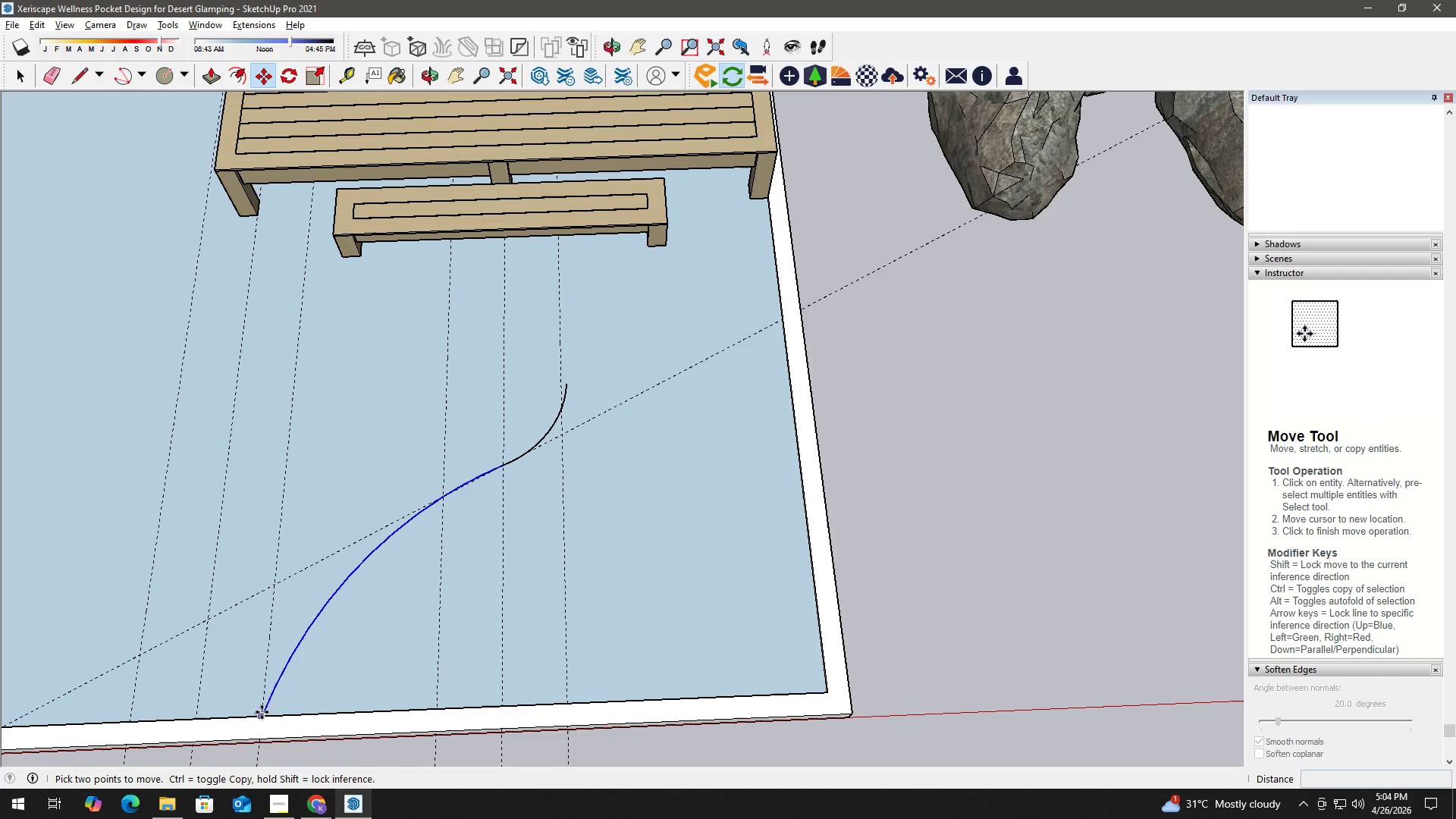 
left_click([262, 712])
 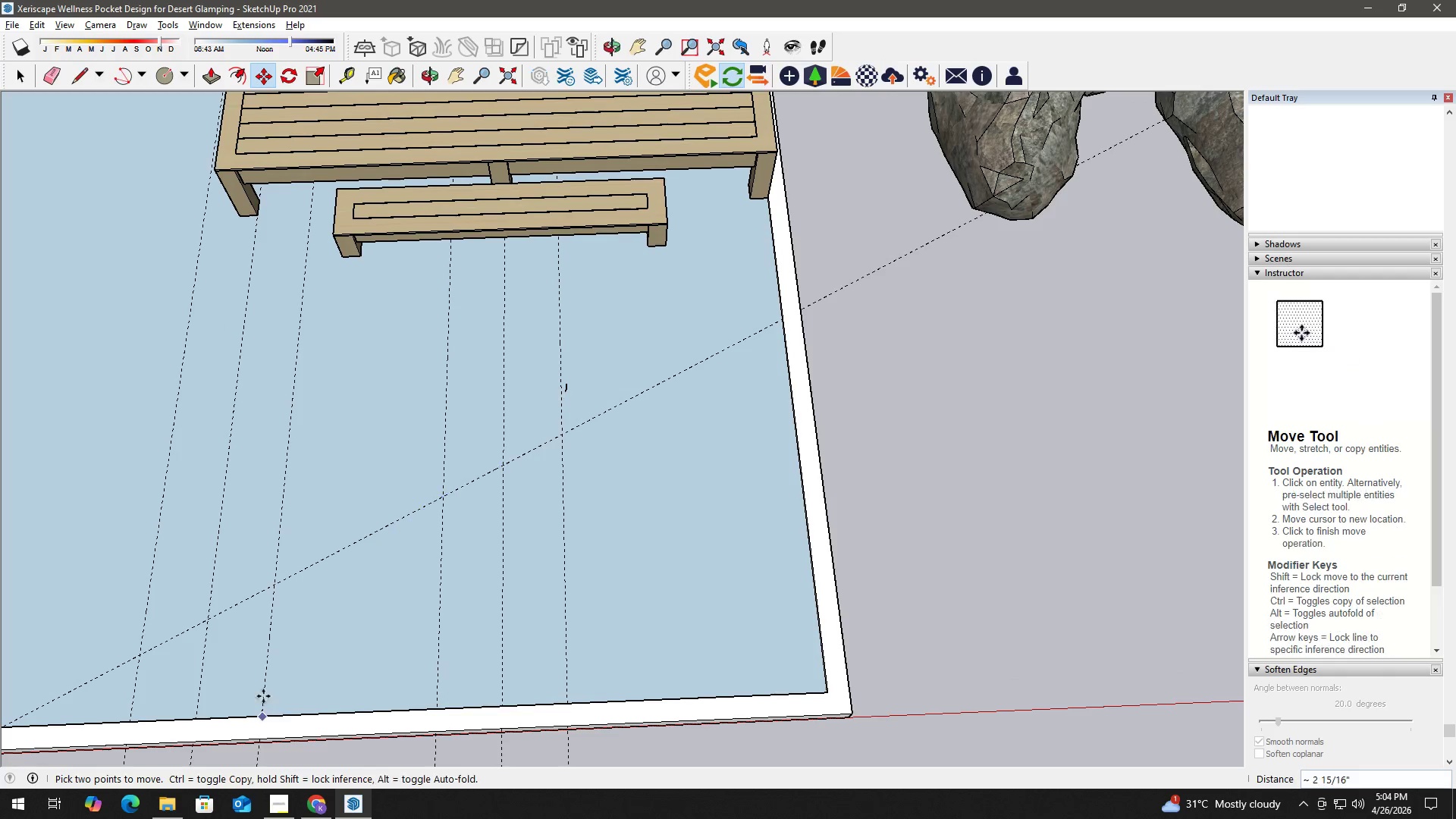 
key(Control+ControlLeft)
 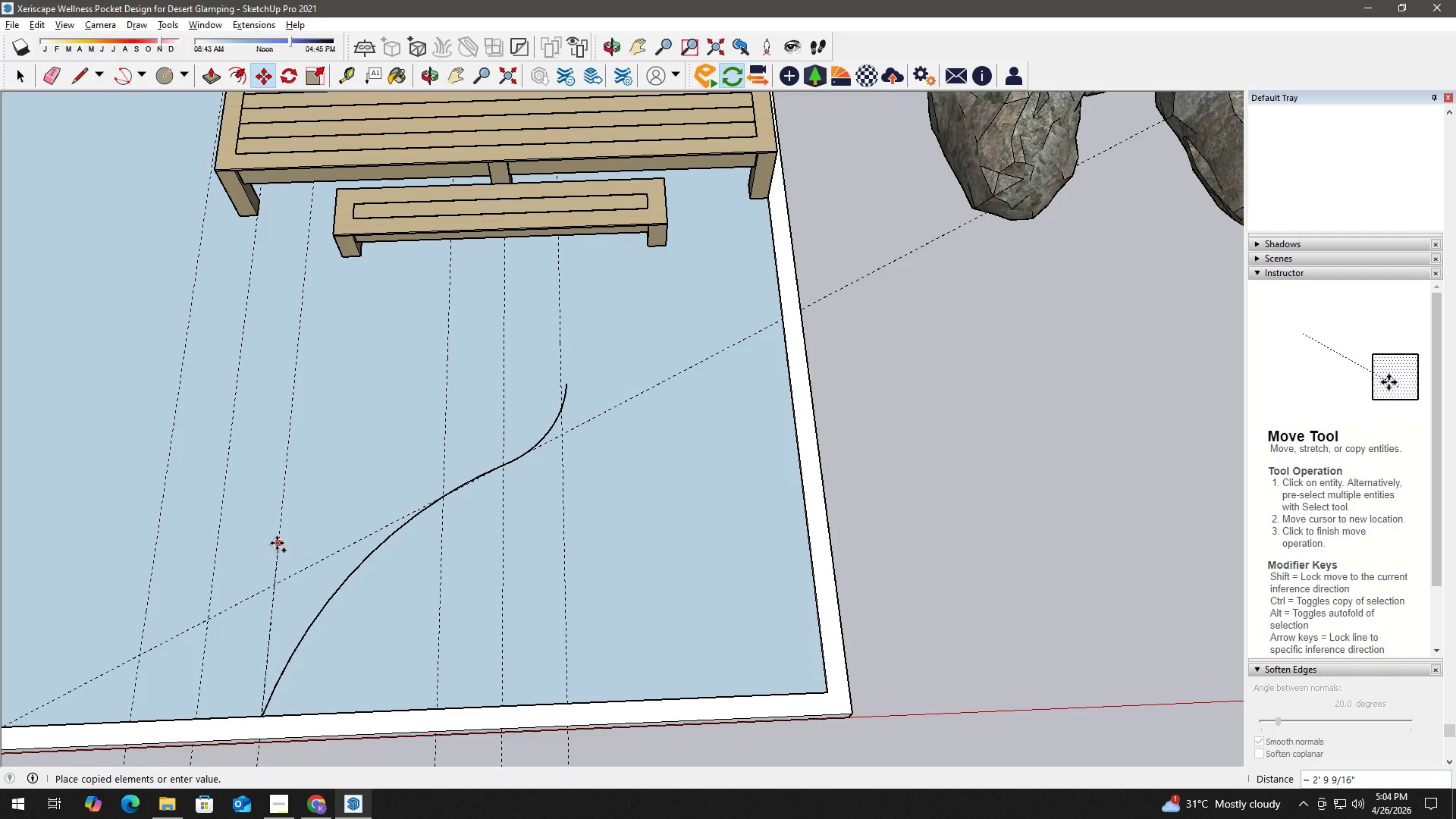 
key(Space)
 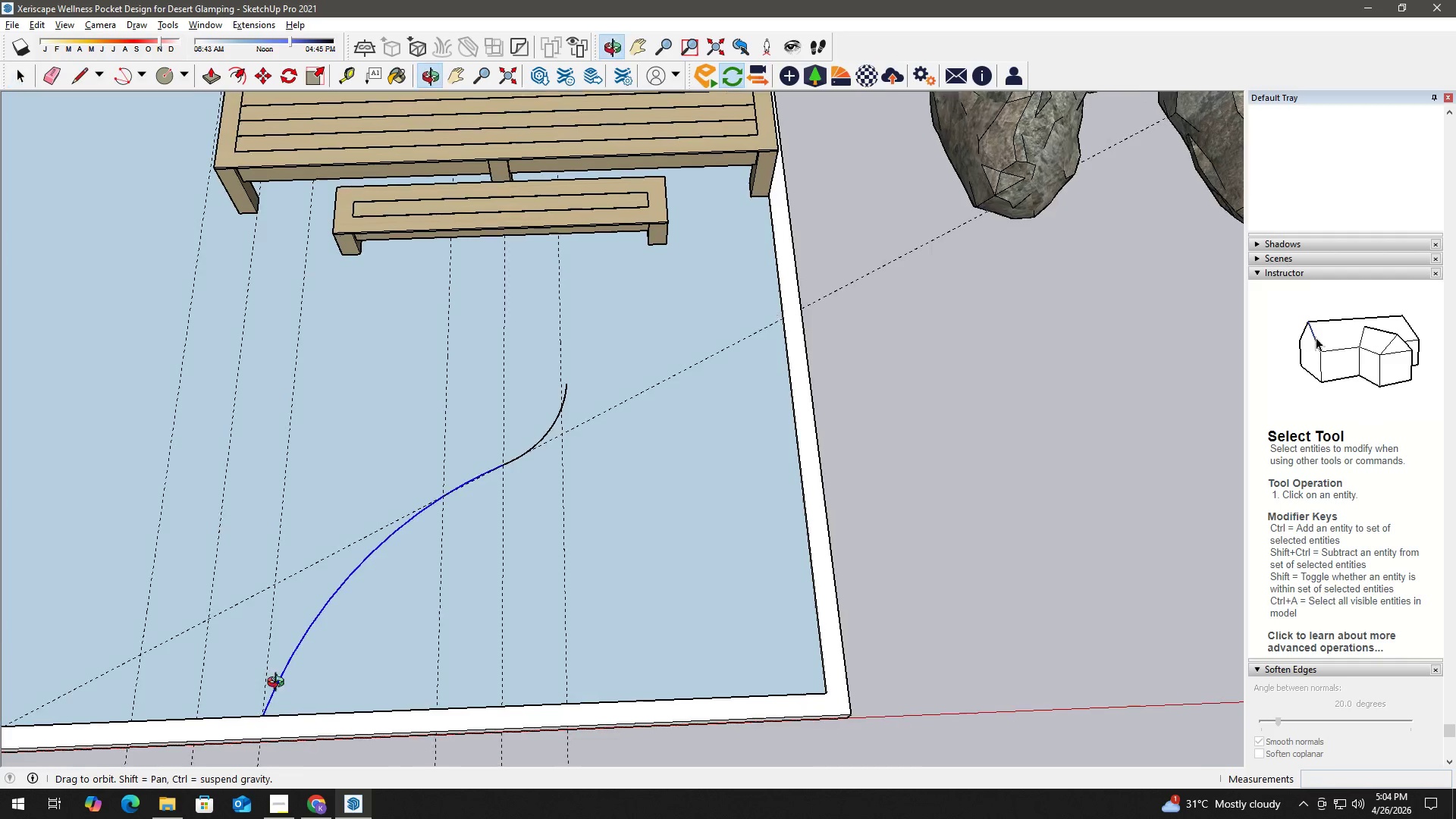 
key(M)
 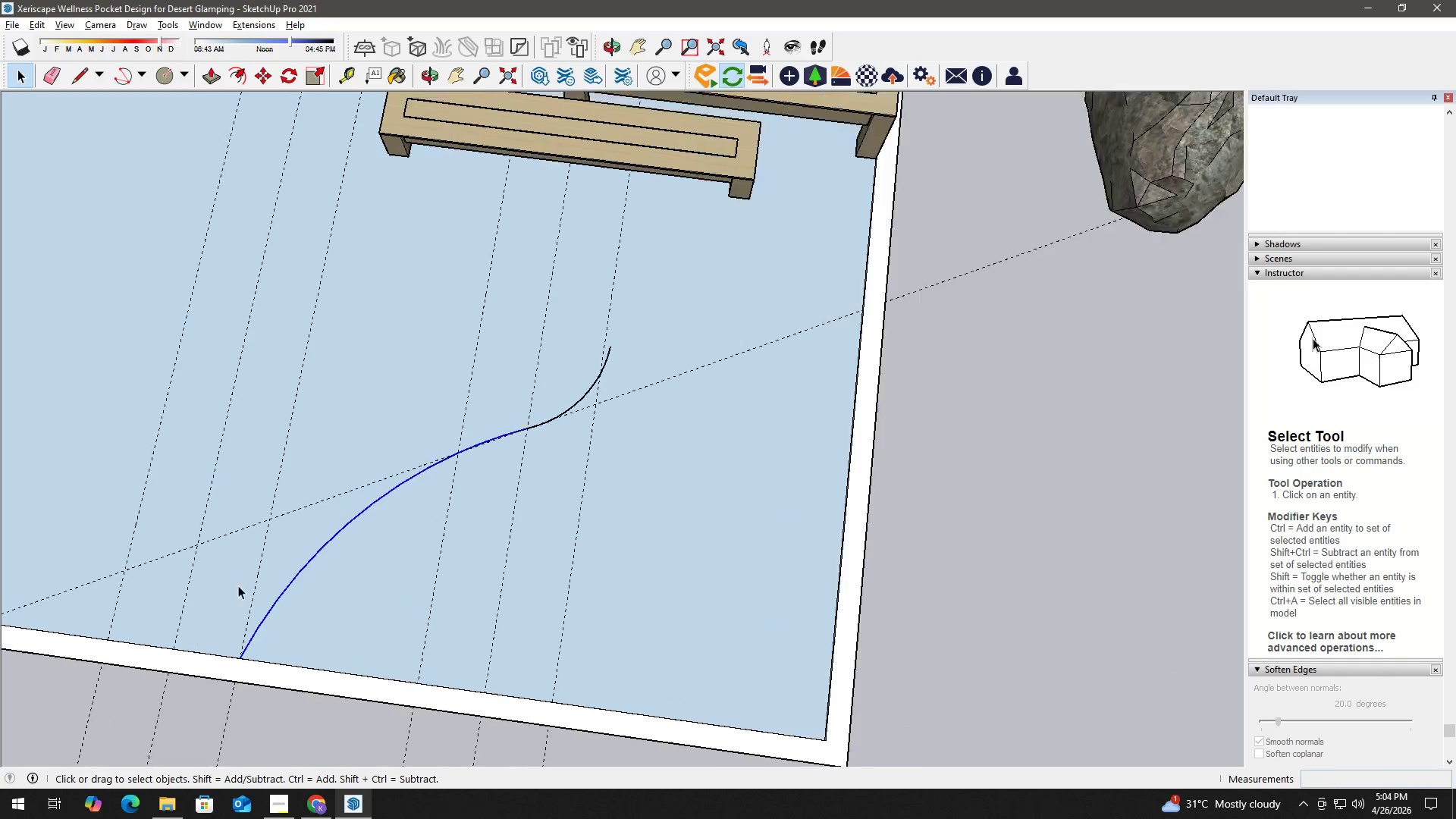 
left_click_drag(start_coordinate=[234, 618], to_coordinate=[234, 614])
 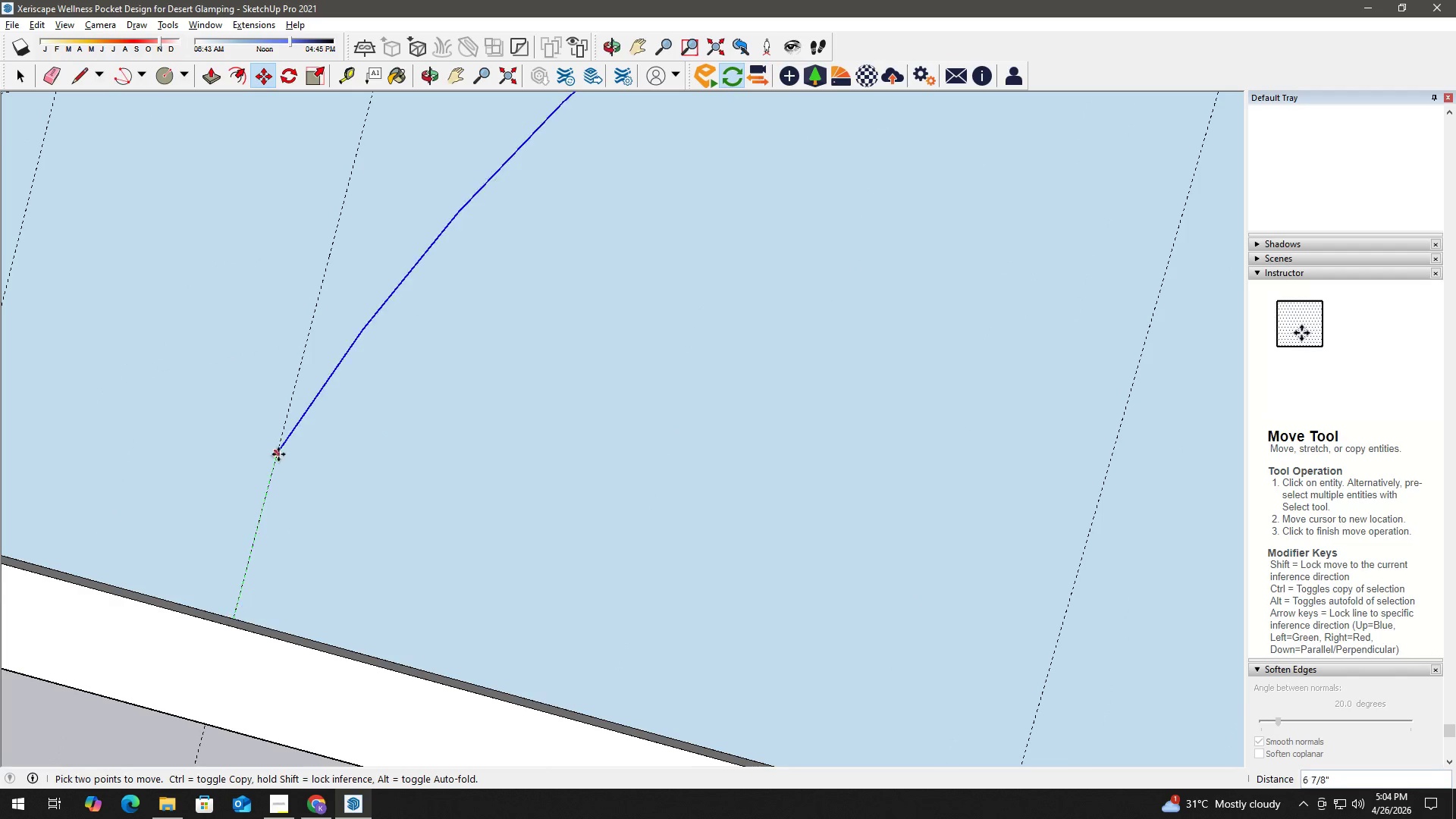 
scroll: coordinate [550, 340], scroll_direction: down, amount: 1.0
 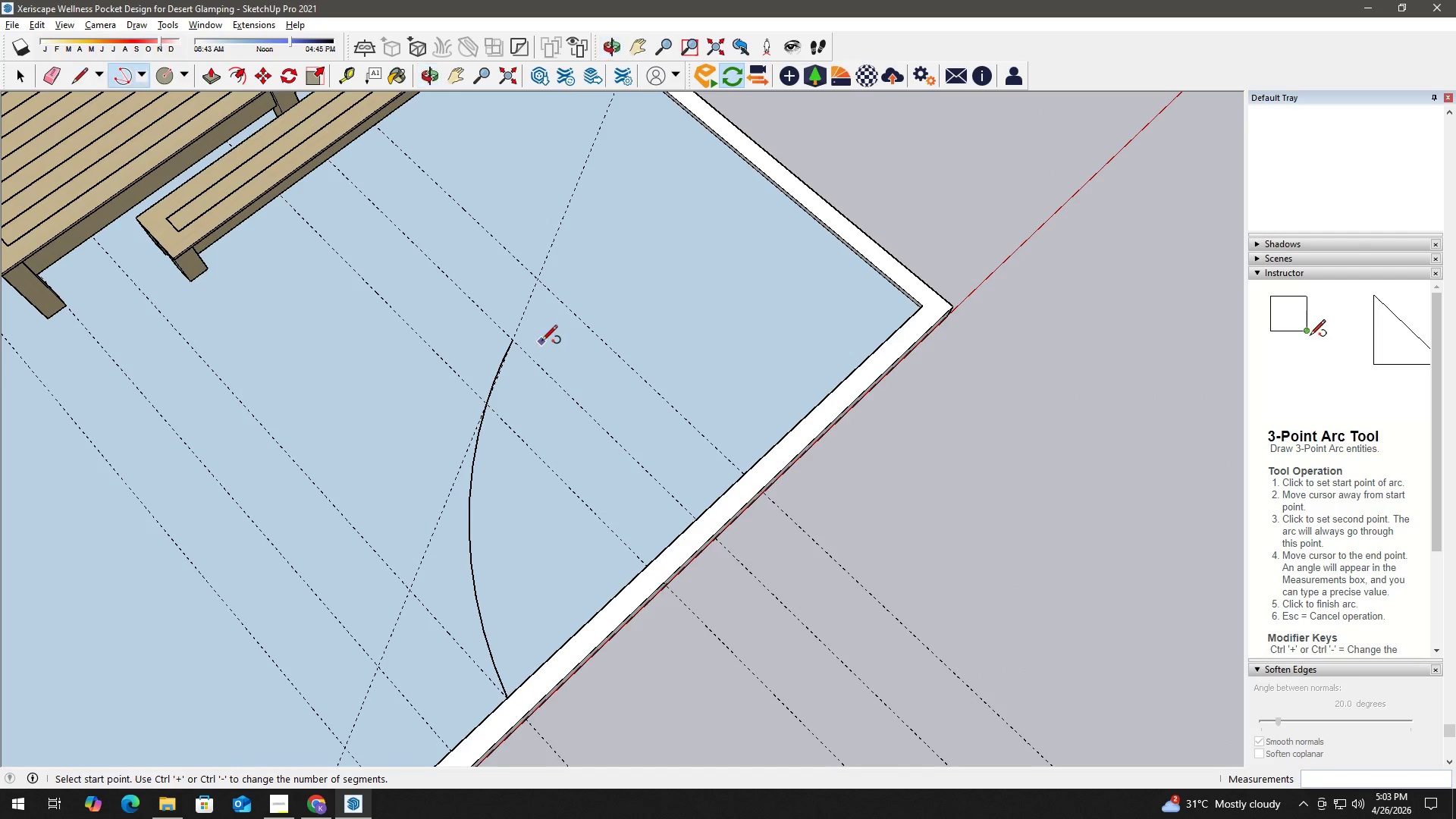 
key(Control+ControlLeft)
 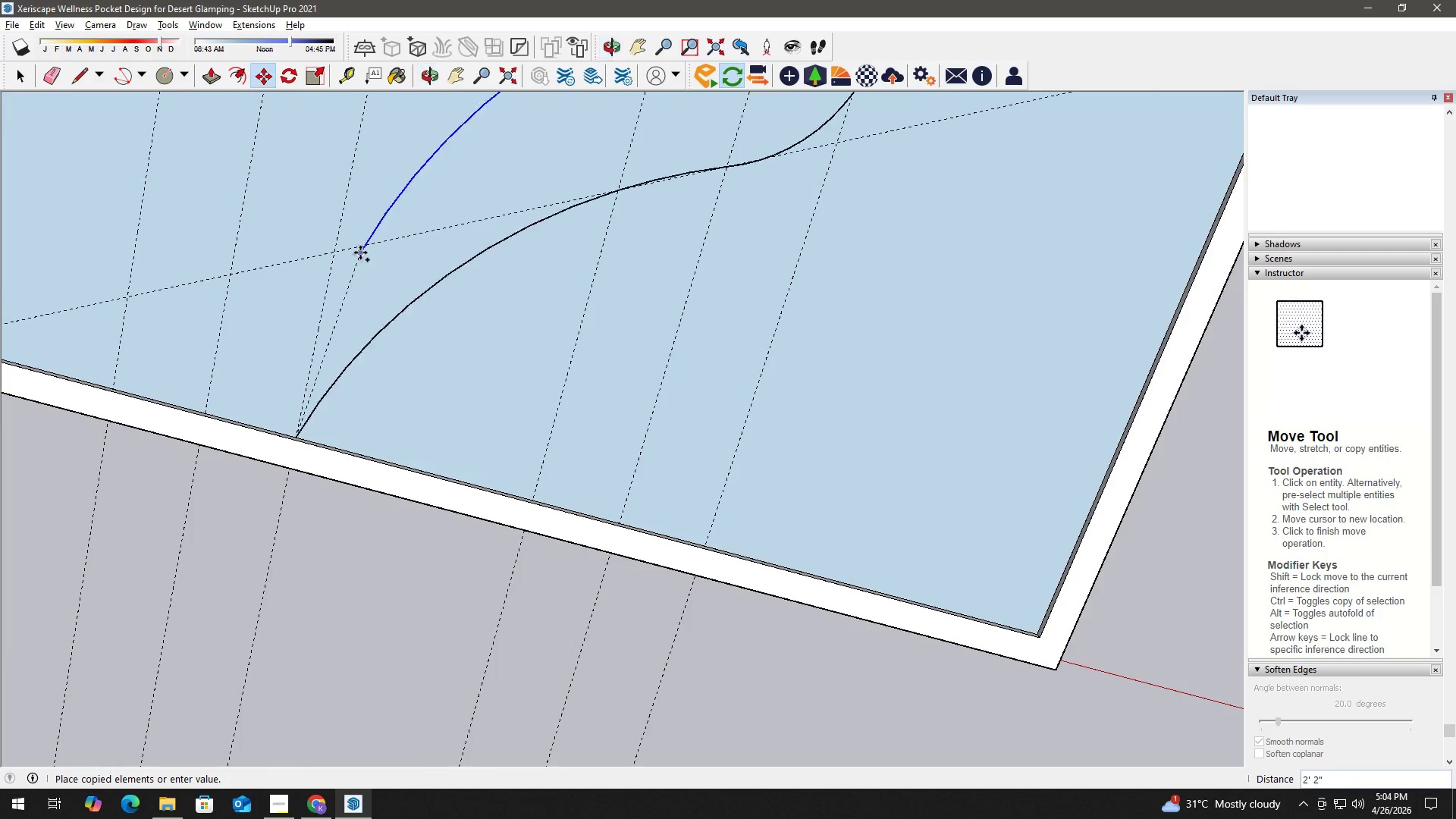 
hold_key(key=ShiftLeft, duration=0.48)
 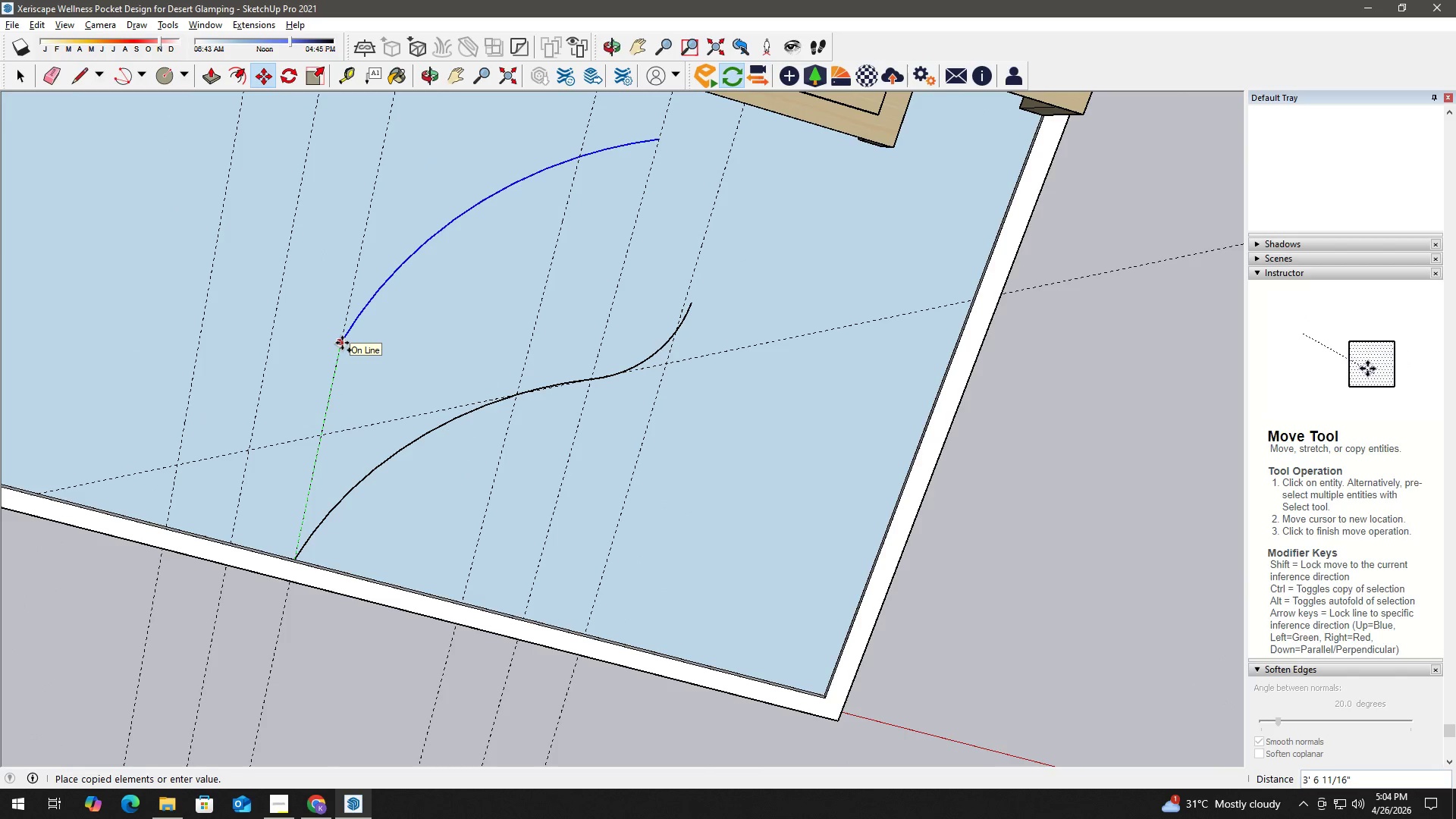 
scroll: coordinate [525, 327], scroll_direction: up, amount: 2.0
 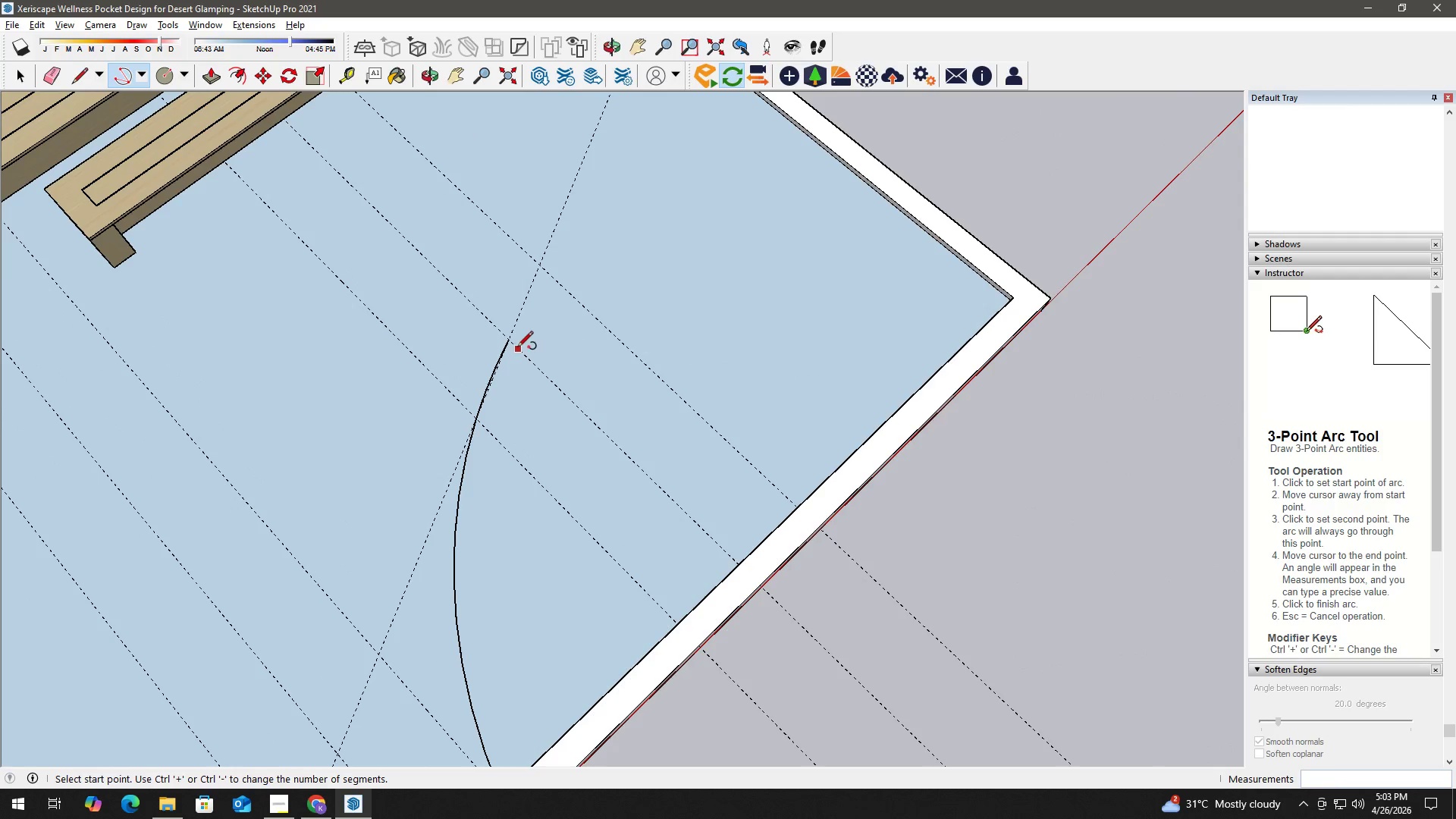 
key(Numpad2)
 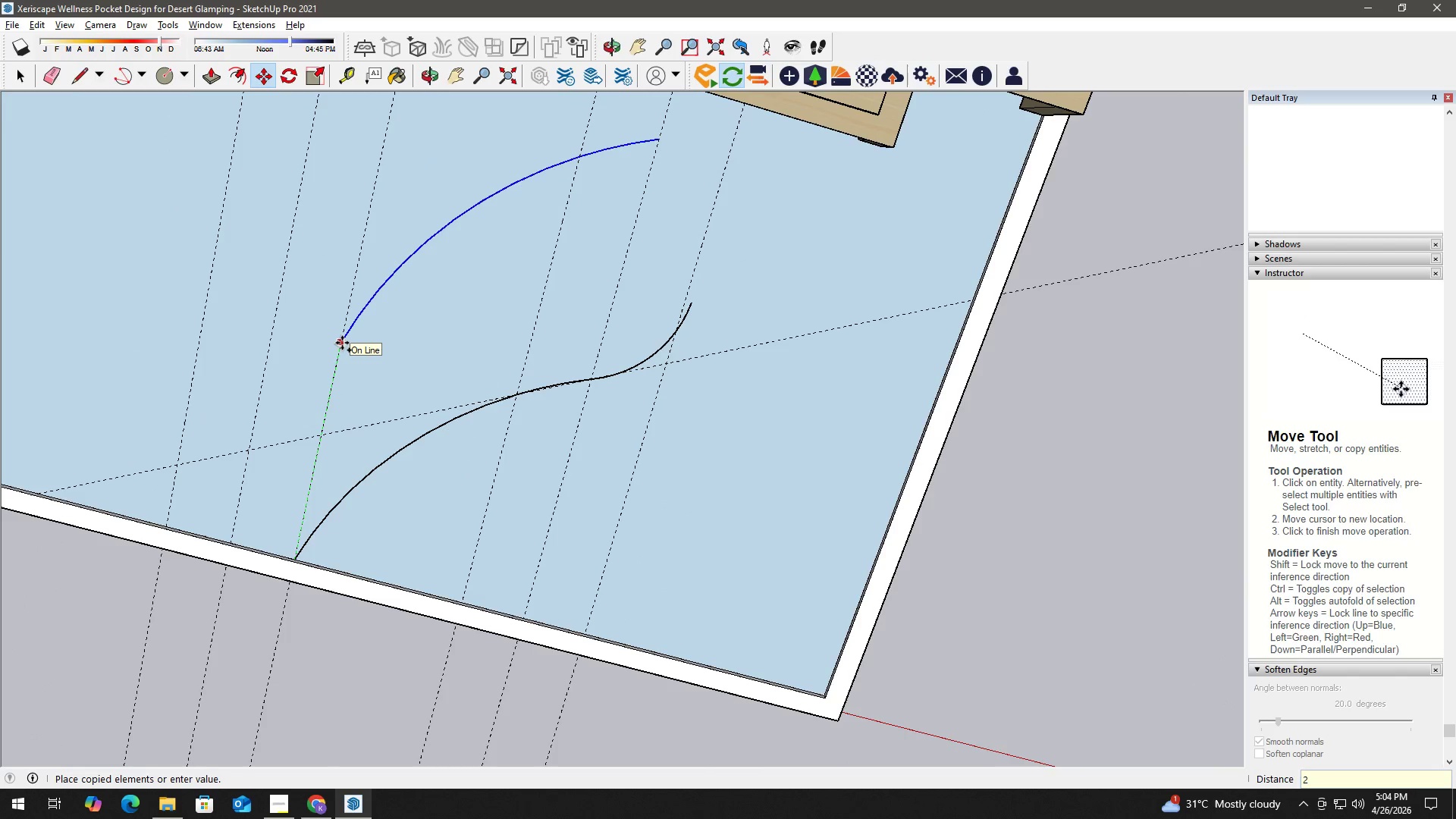 
key(Quote)
 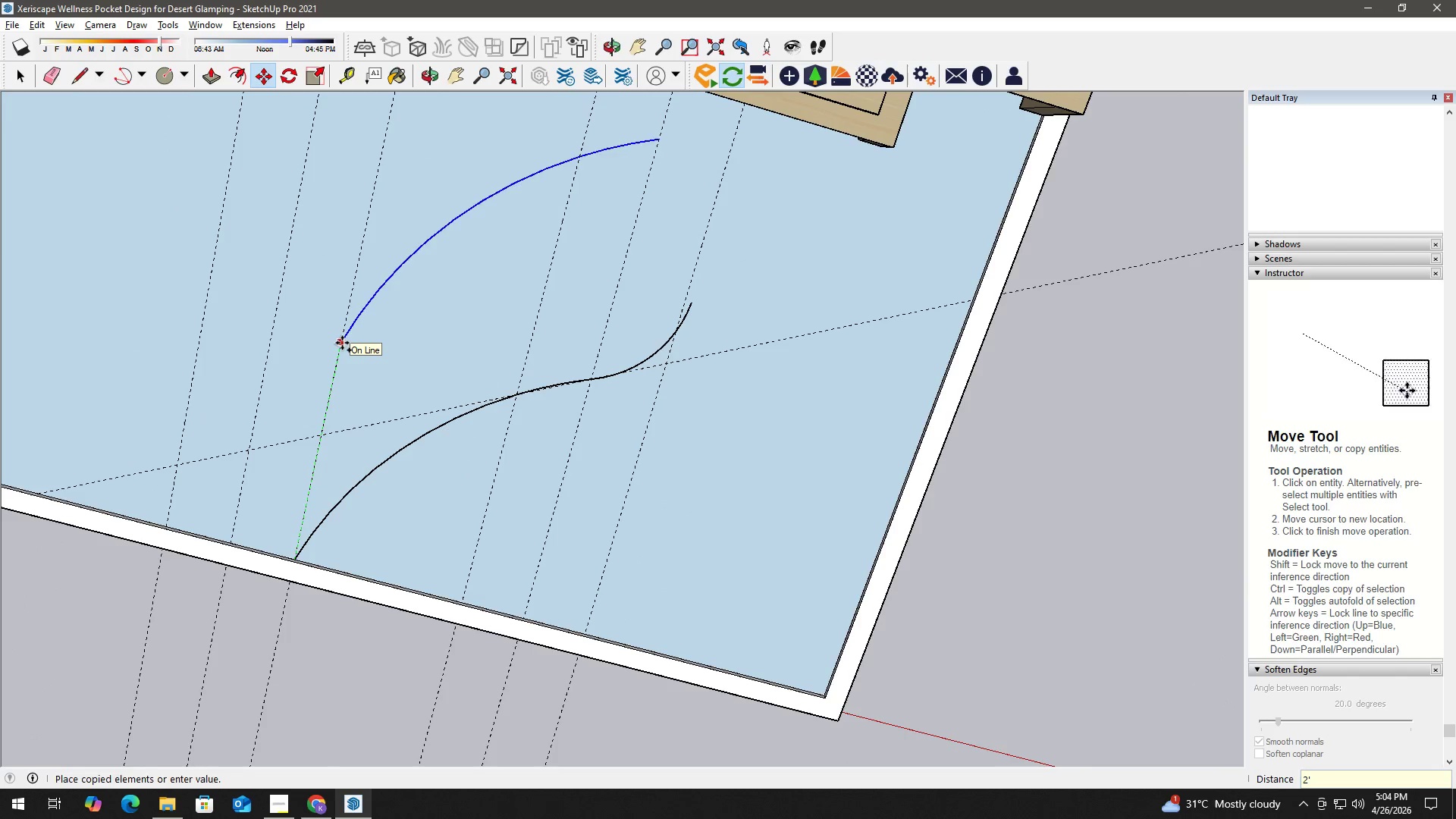 
key(NumpadEnter)
 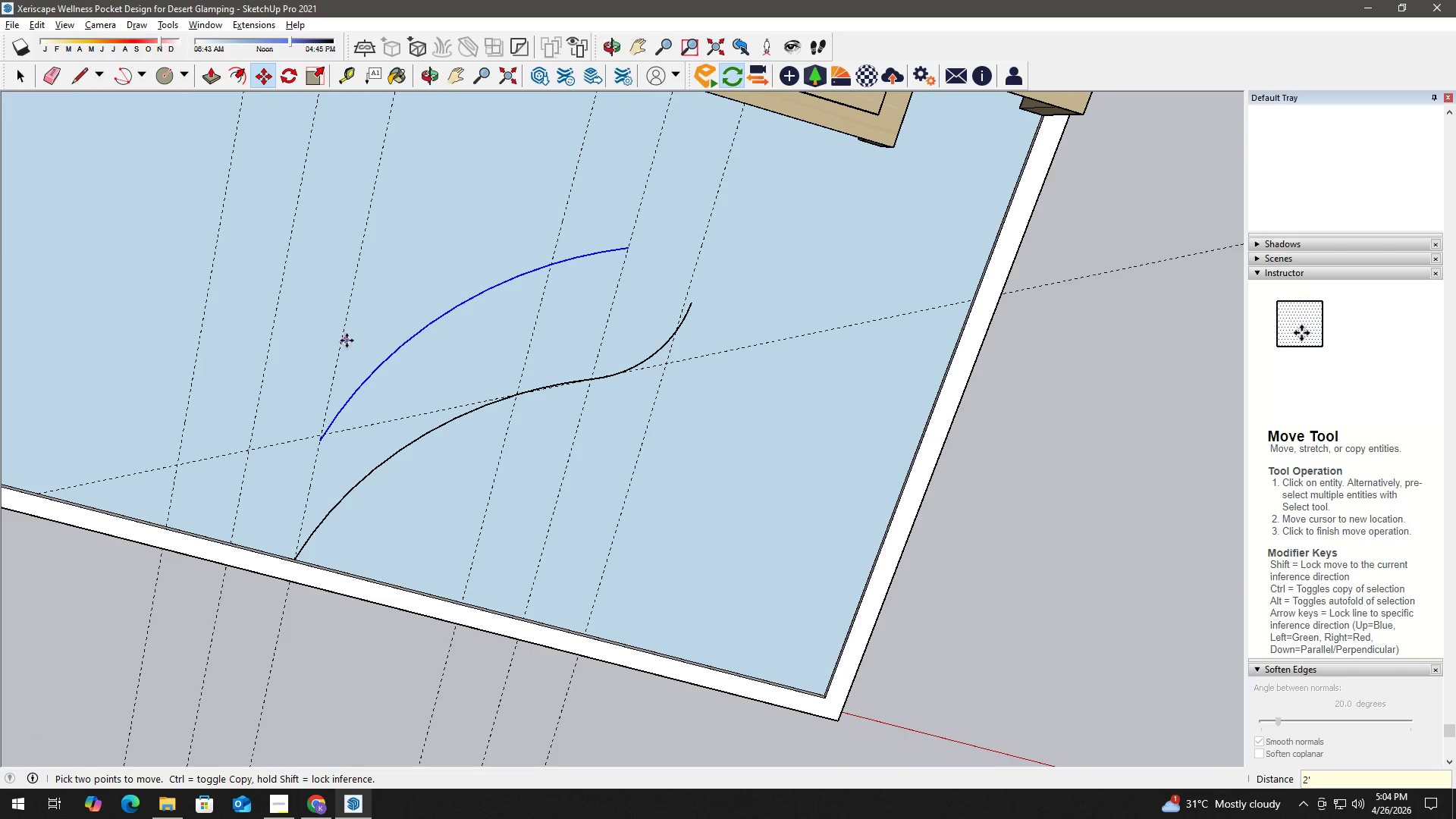 
key(Space)
 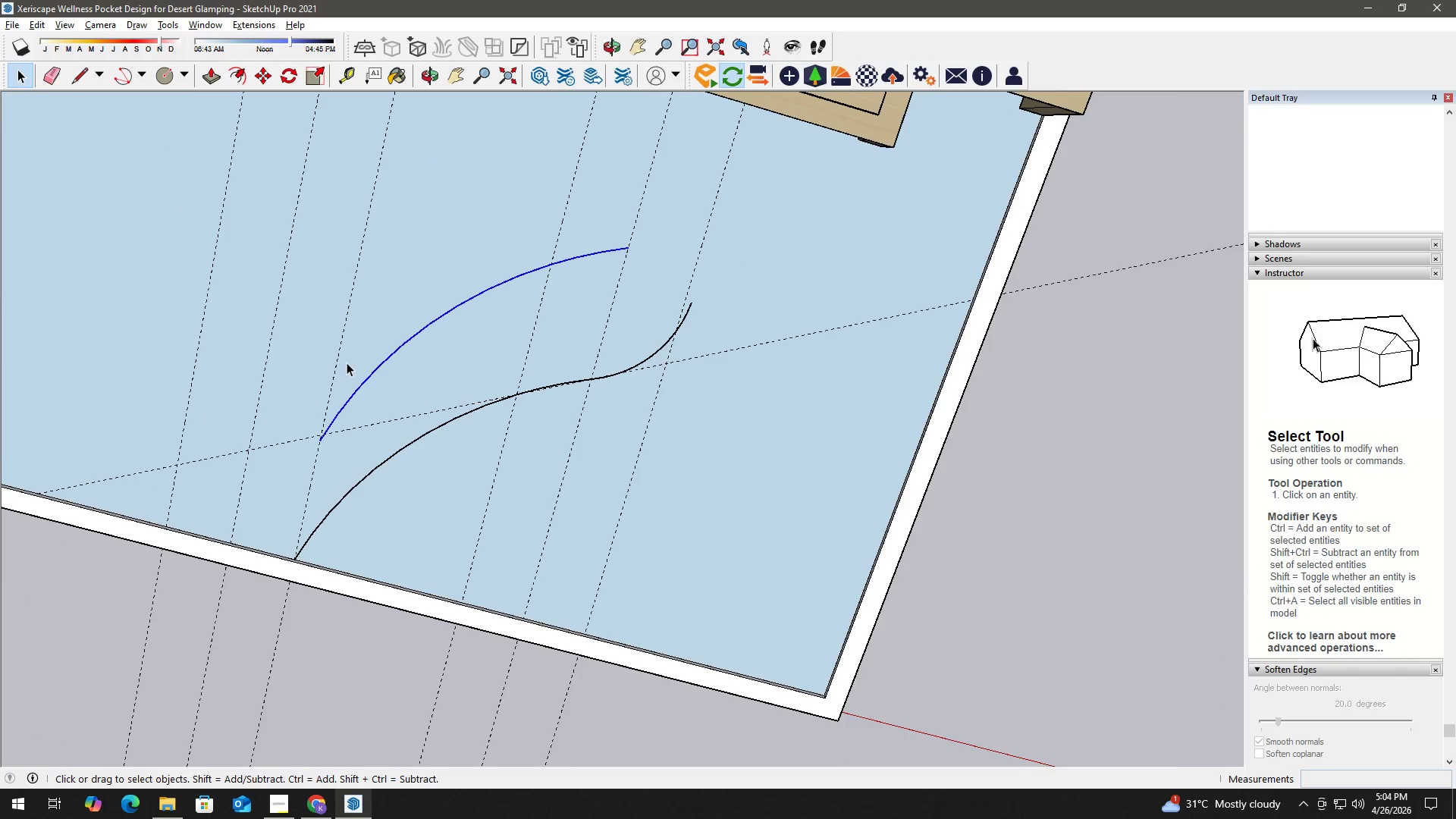 
type(hh  )
 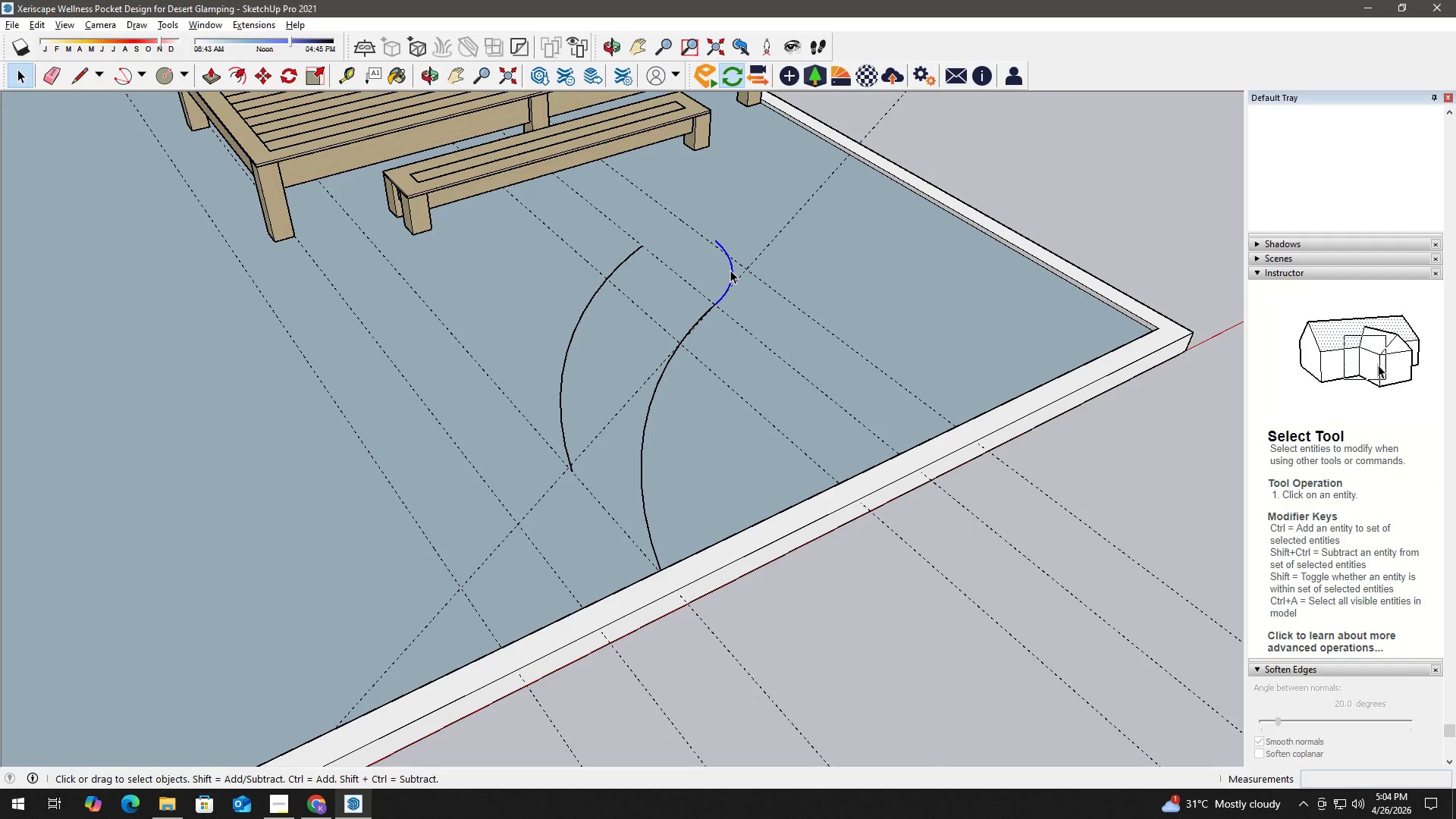 
left_click_drag(start_coordinate=[426, 477], to_coordinate=[661, 540])
 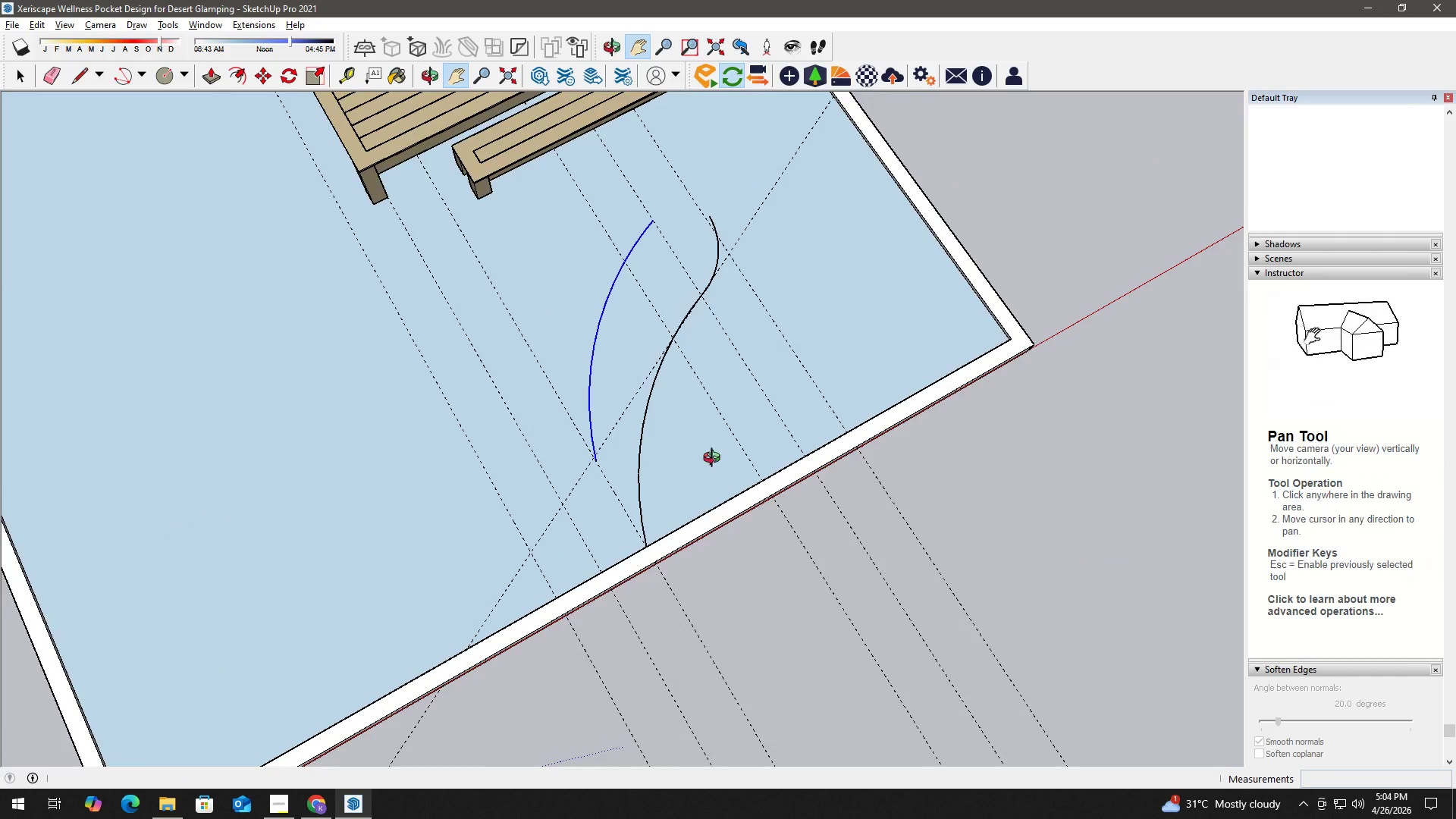 
left_click([730, 270])
 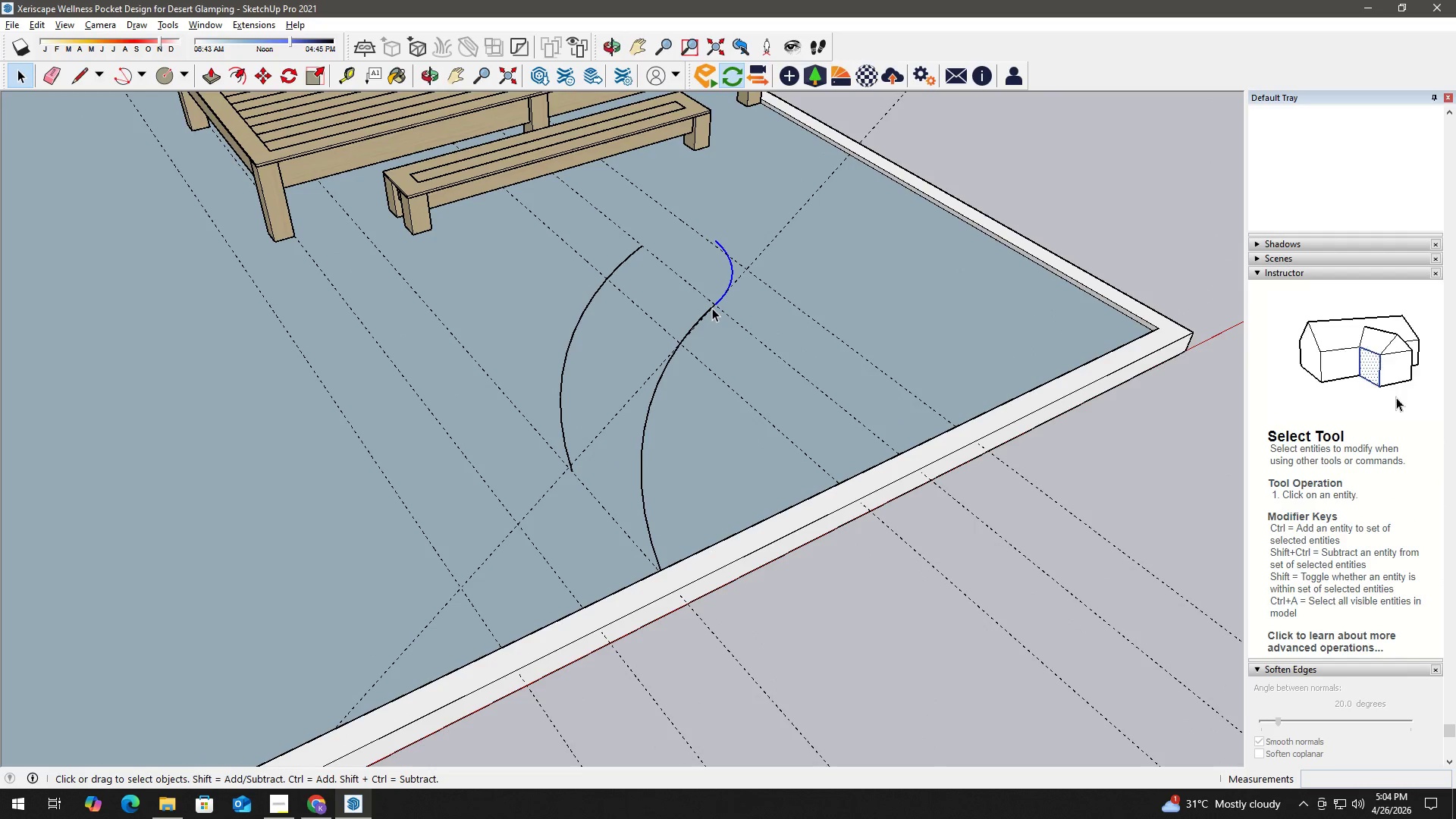 
key(M)
 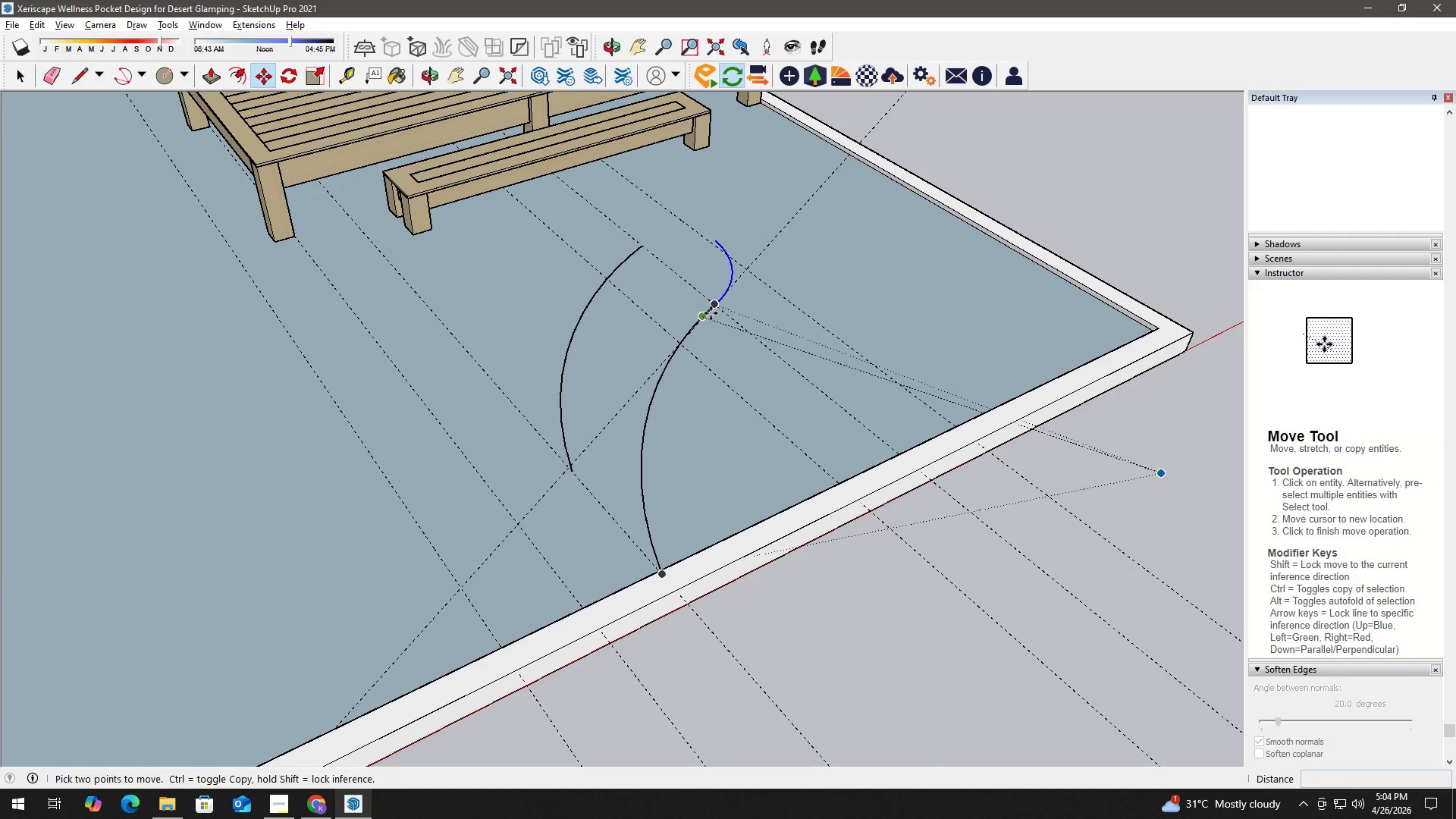 
key(Space)
 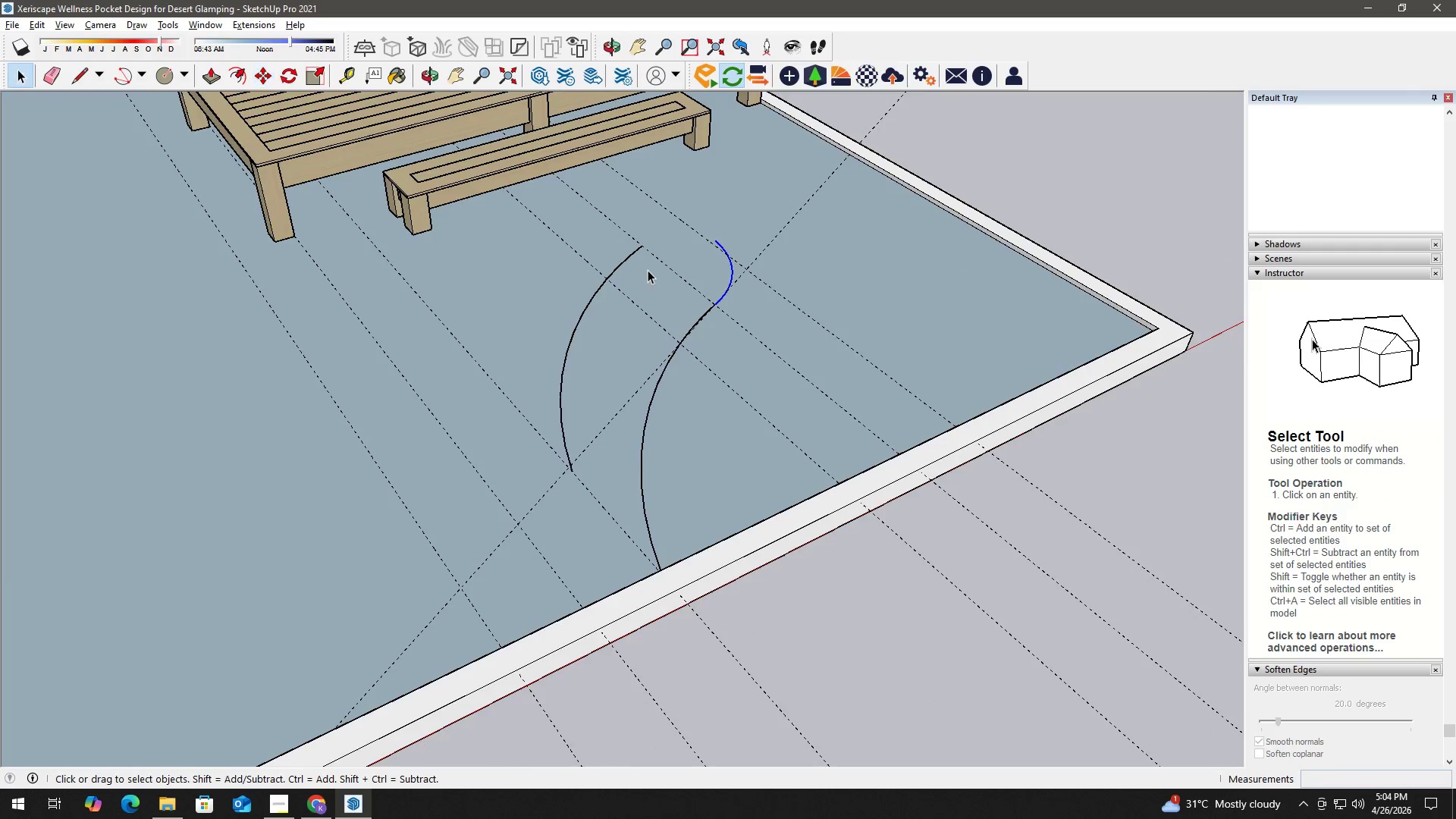 
left_click([620, 262])
 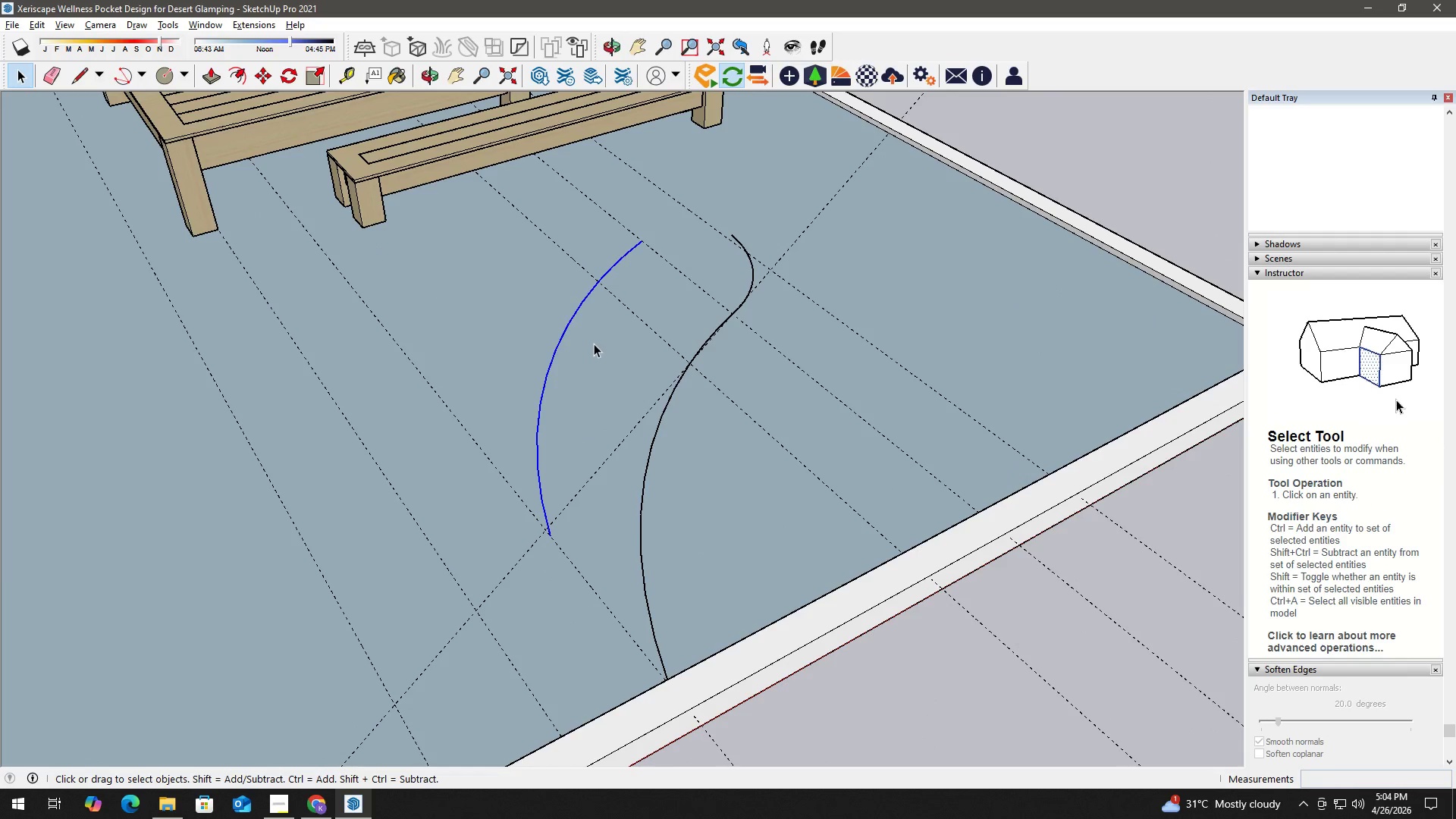 
key(Space)
 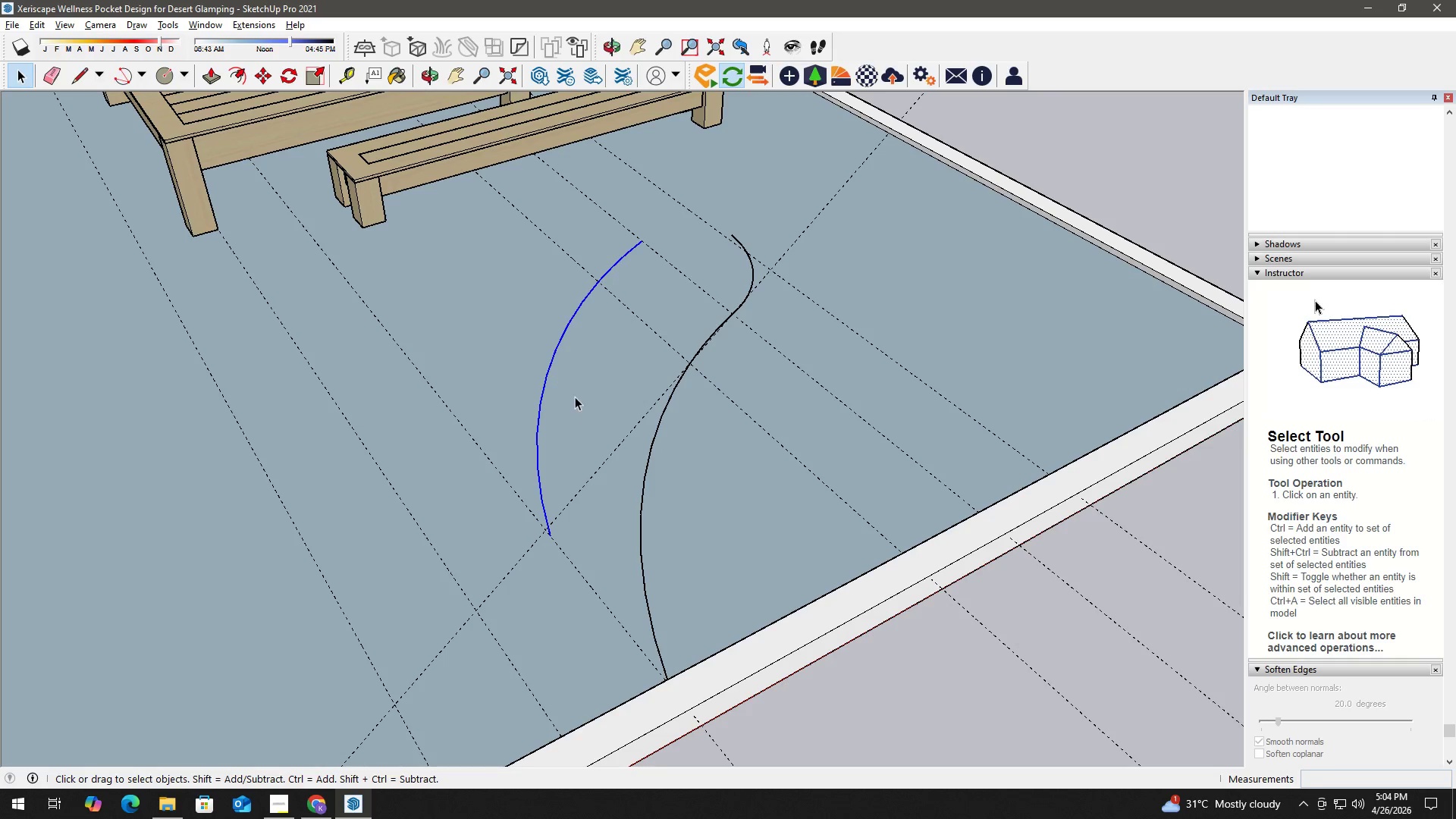 
key(E)
 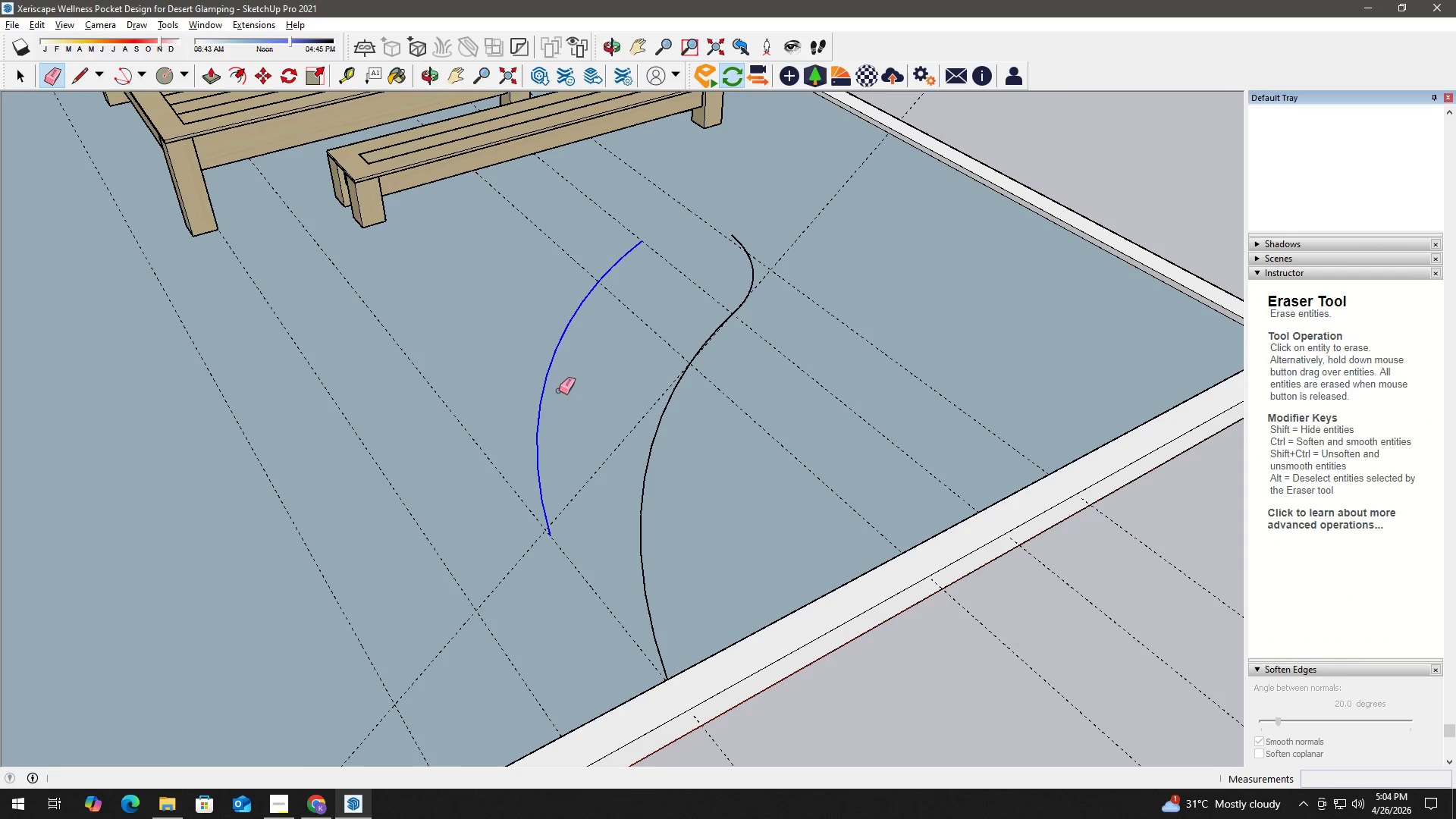 
left_click_drag(start_coordinate=[559, 391], to_coordinate=[533, 377])
 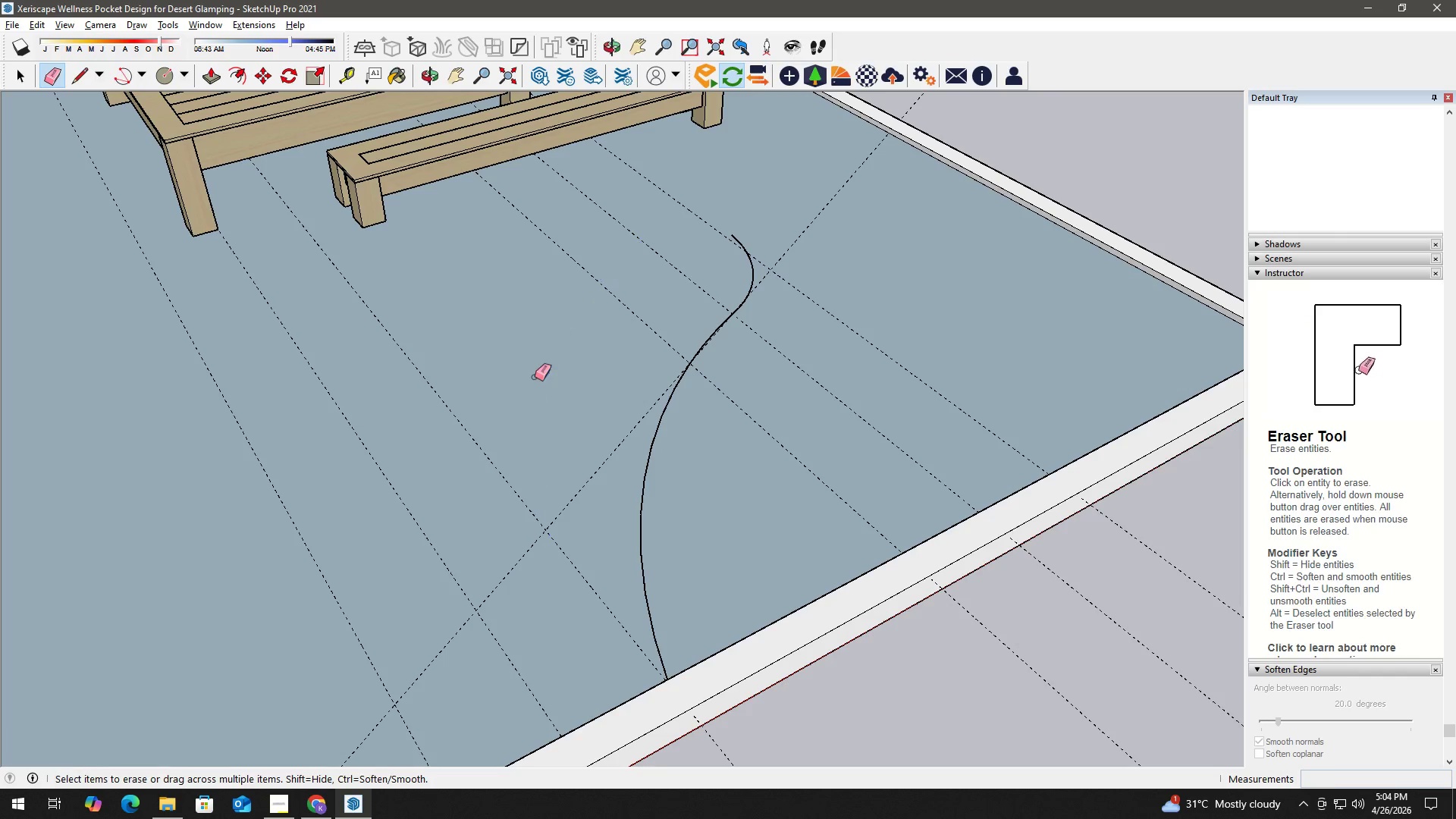 
key(Space)
 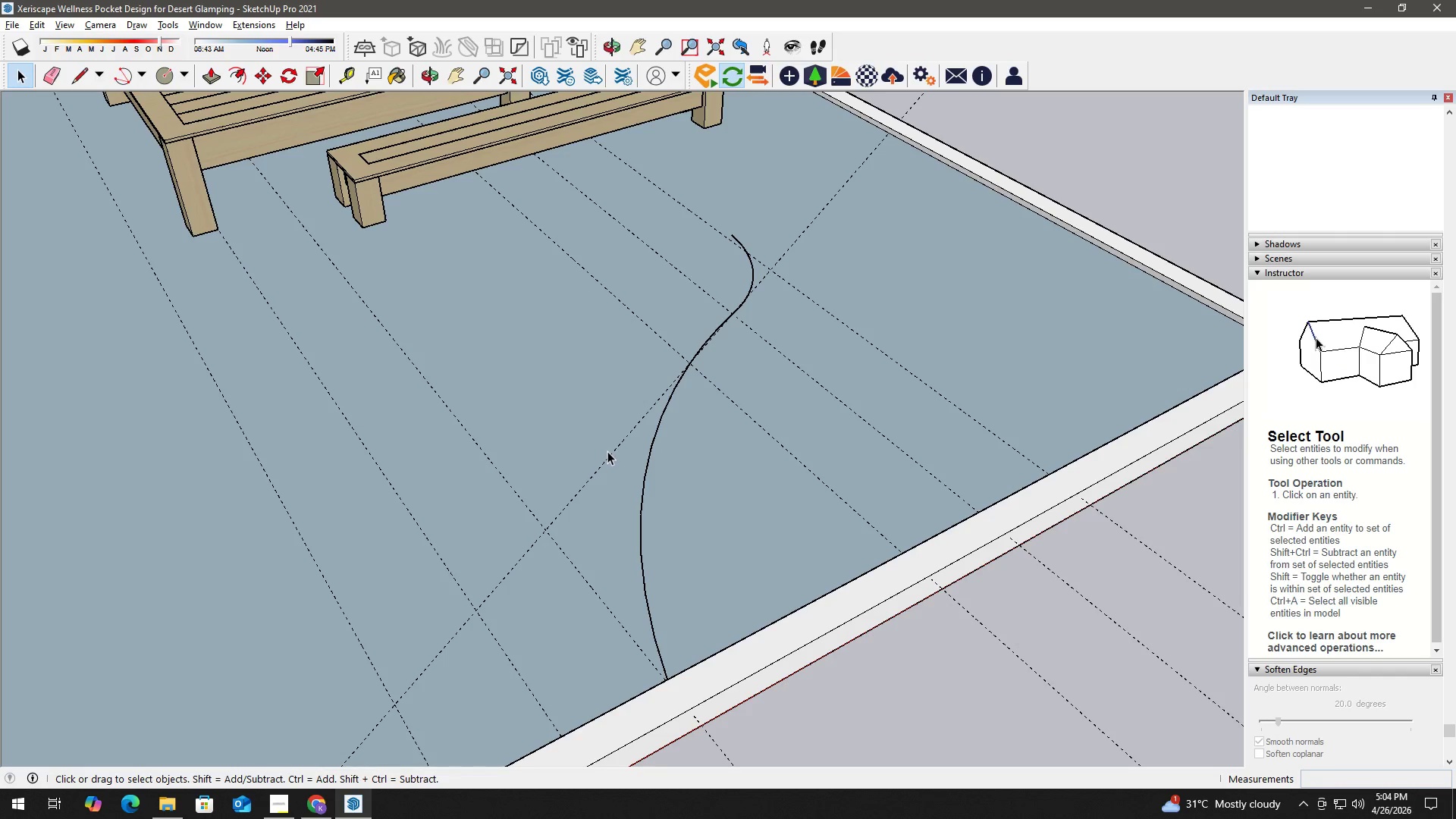 
key(T)
 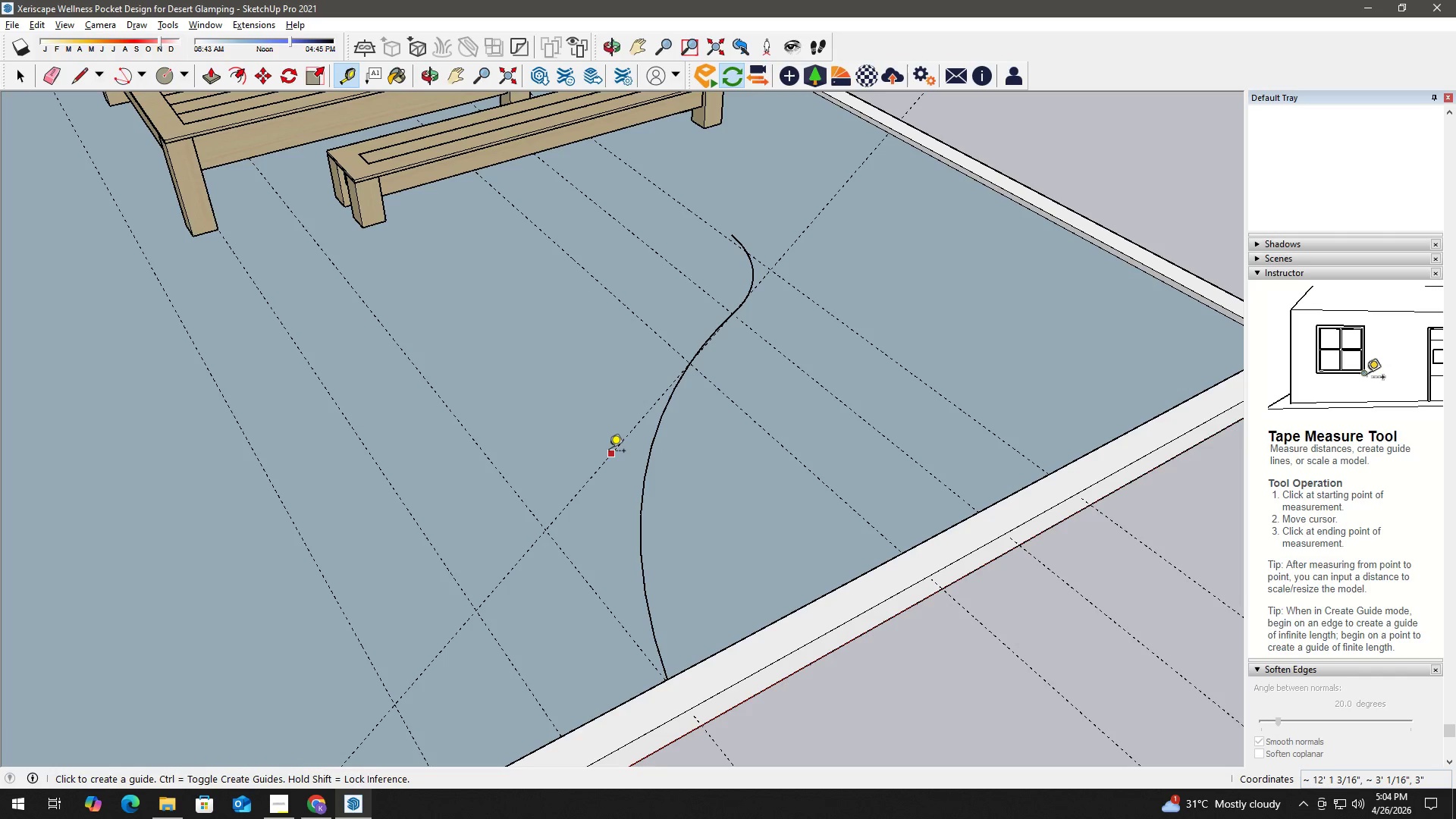 
left_click_drag(start_coordinate=[609, 452], to_coordinate=[595, 443])
 